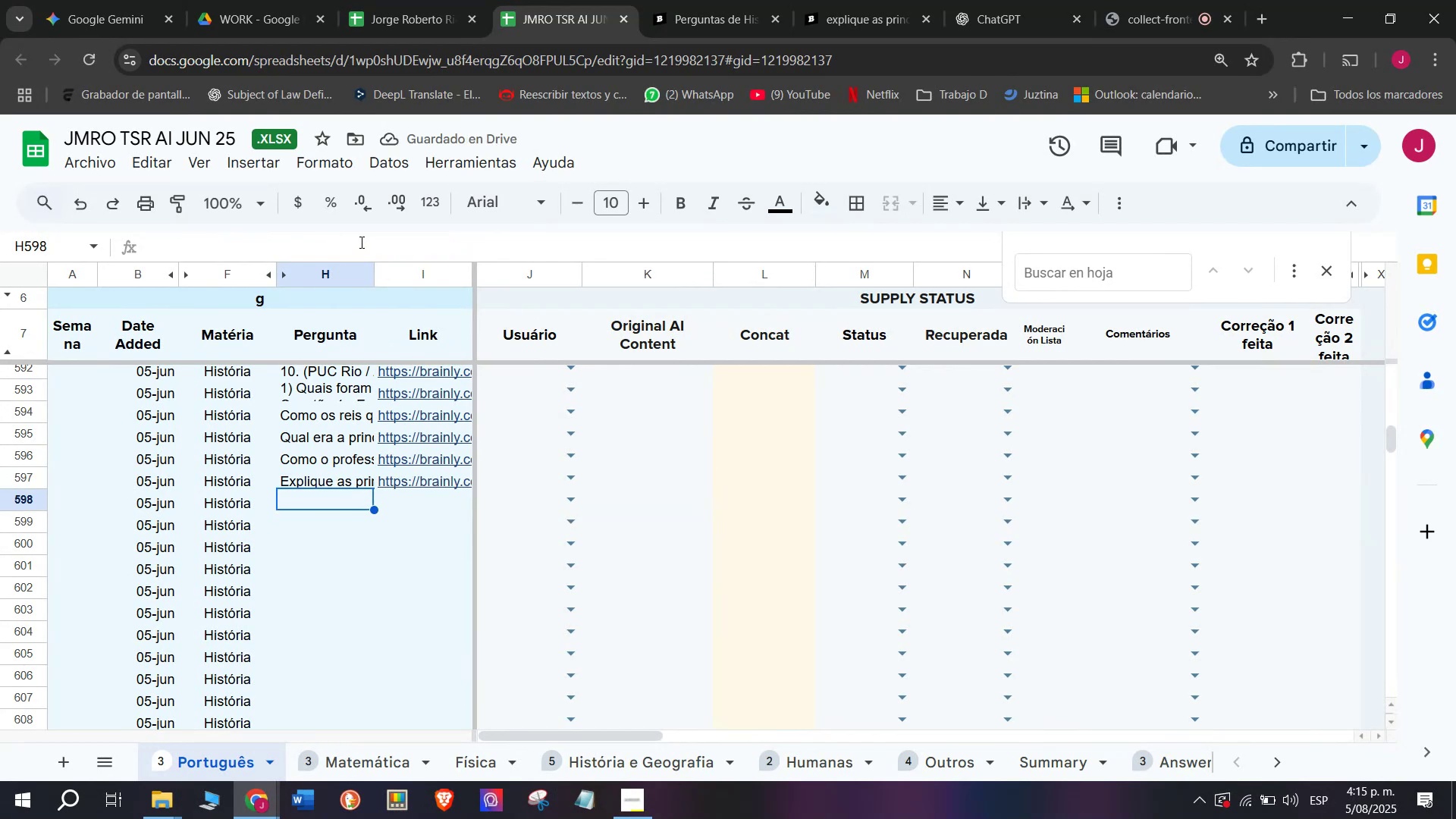 
left_click([833, 0])
 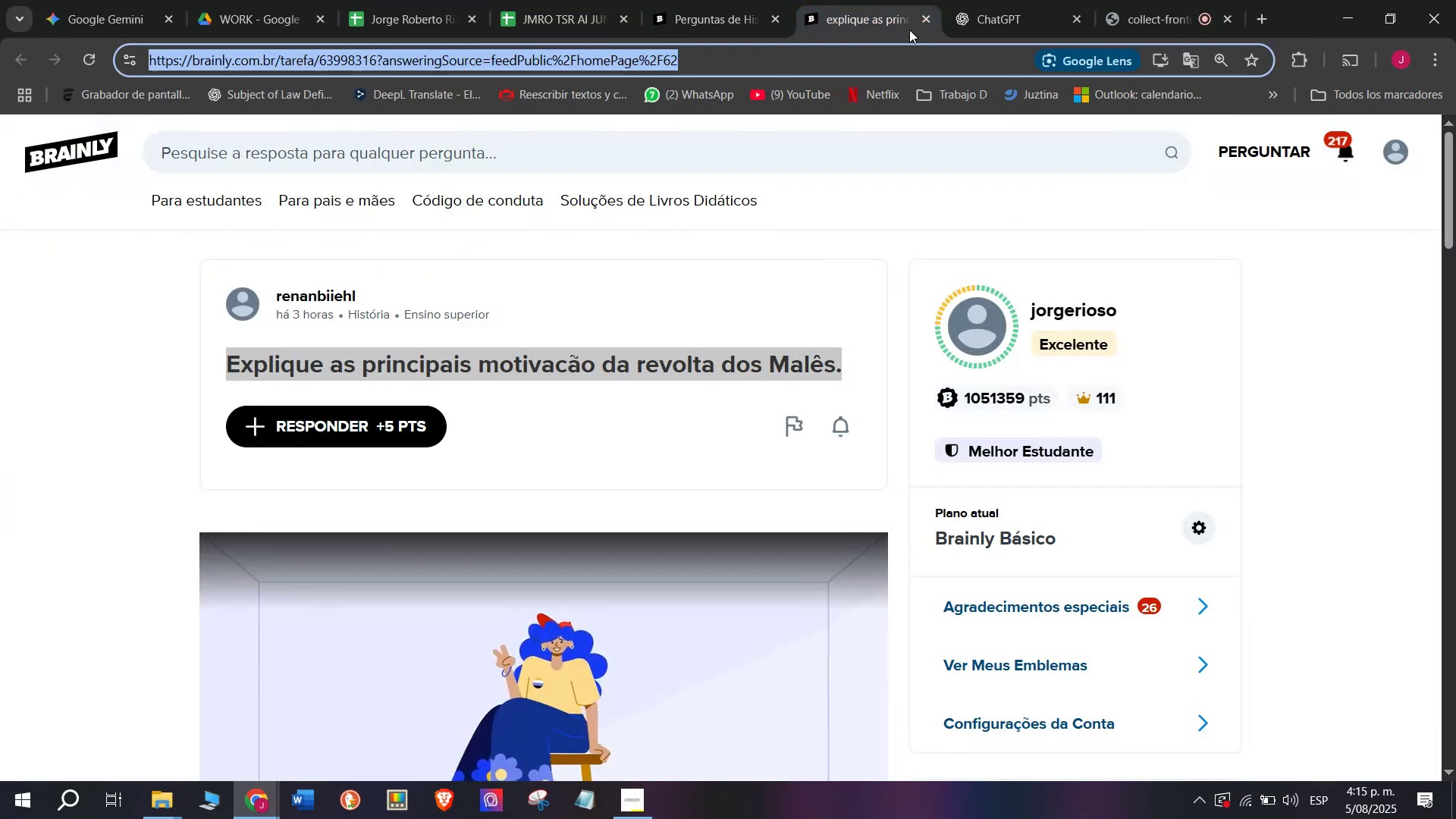 
left_click([887, 0])
 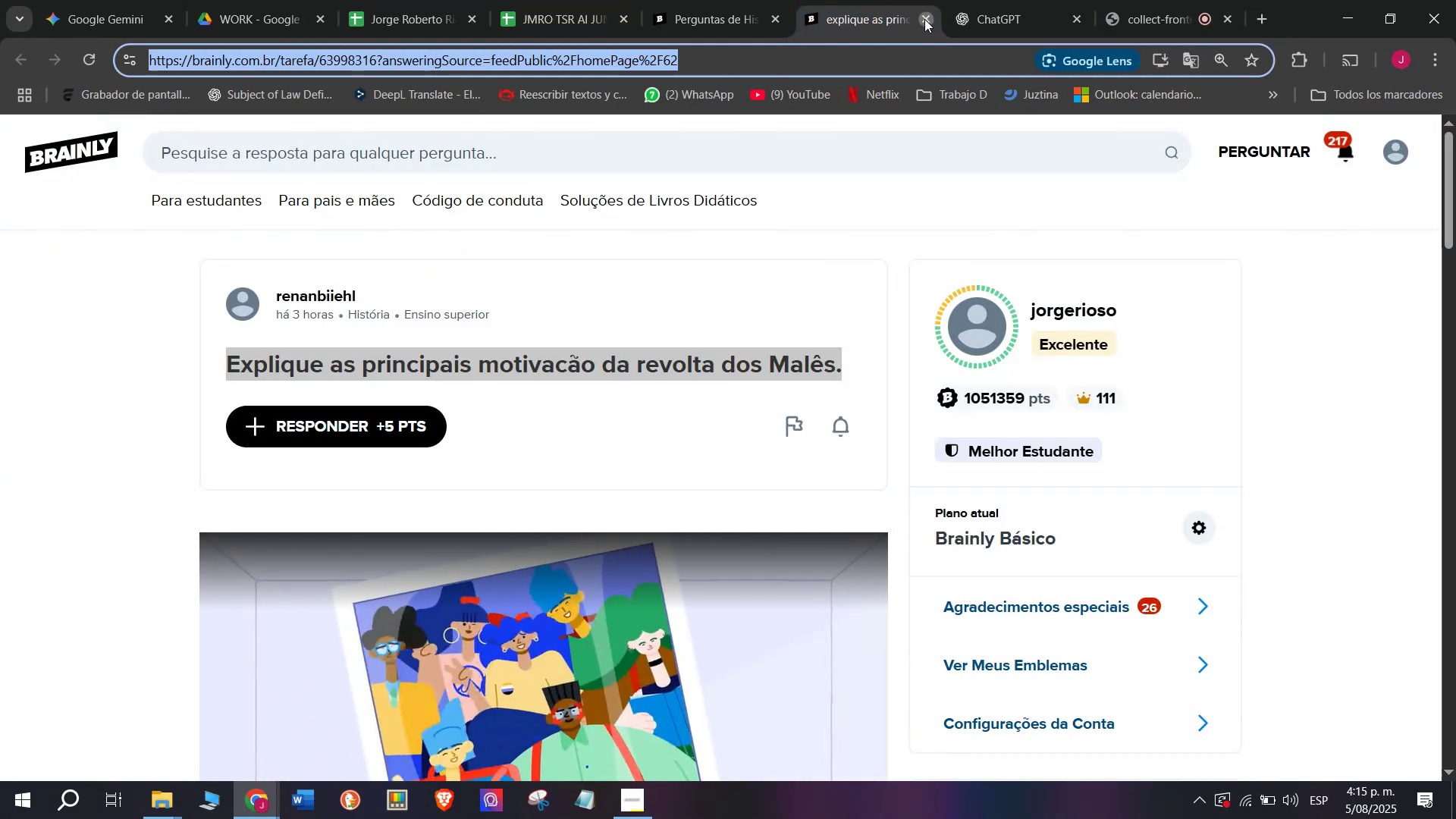 
double_click([750, 0])
 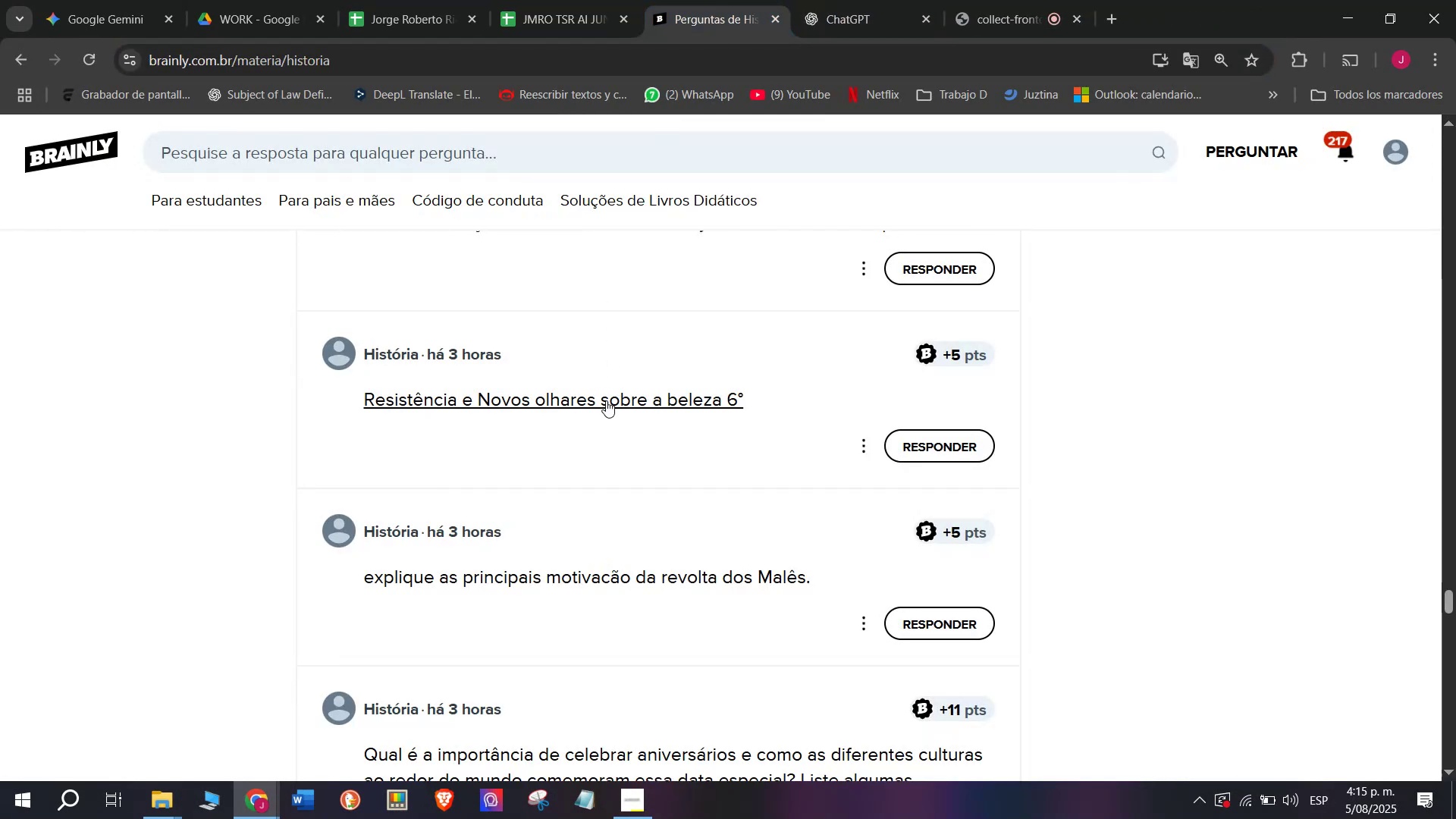 
scroll: coordinate [606, 400], scroll_direction: down, amount: 1.0
 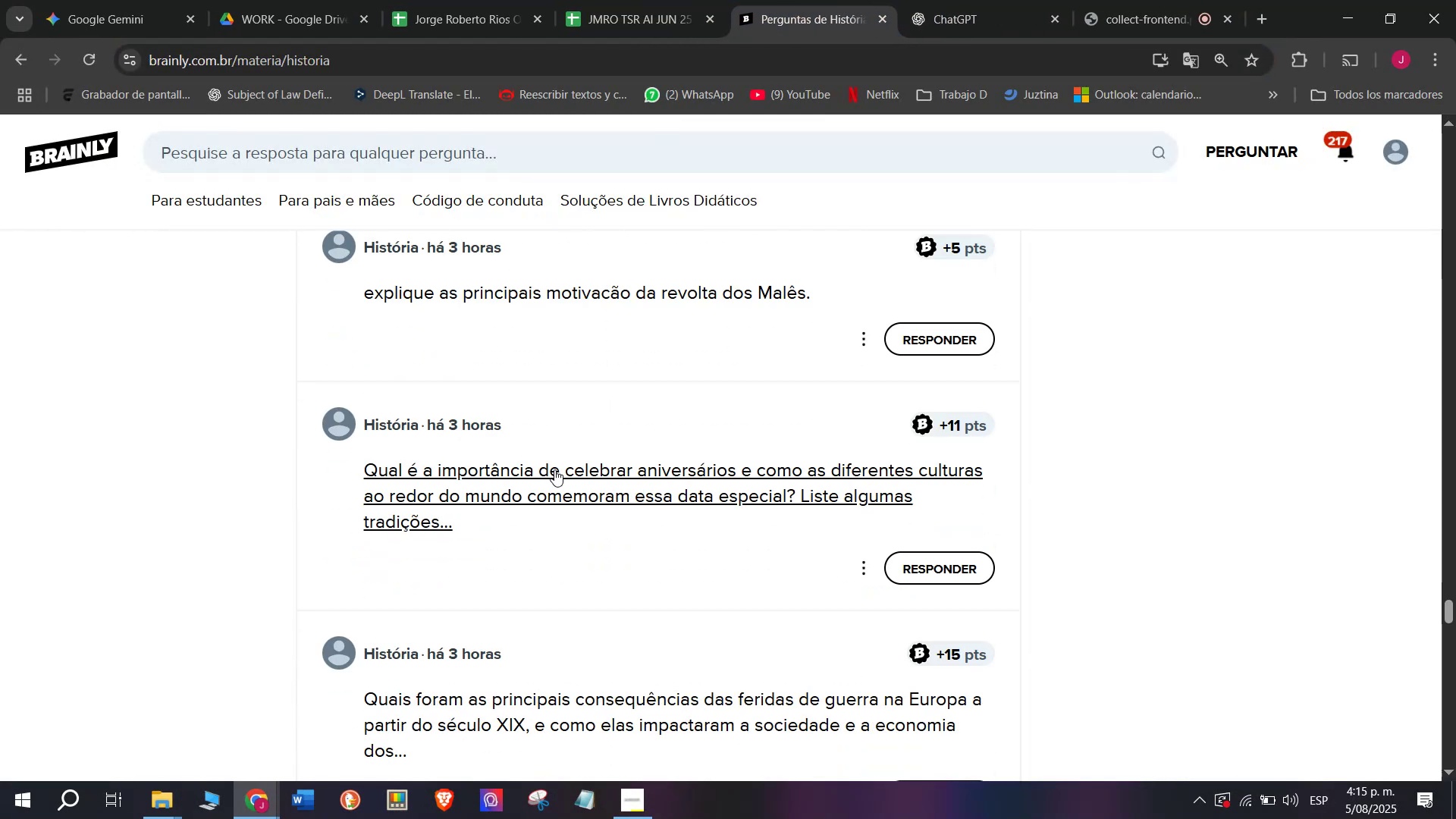 
right_click([554, 469])
 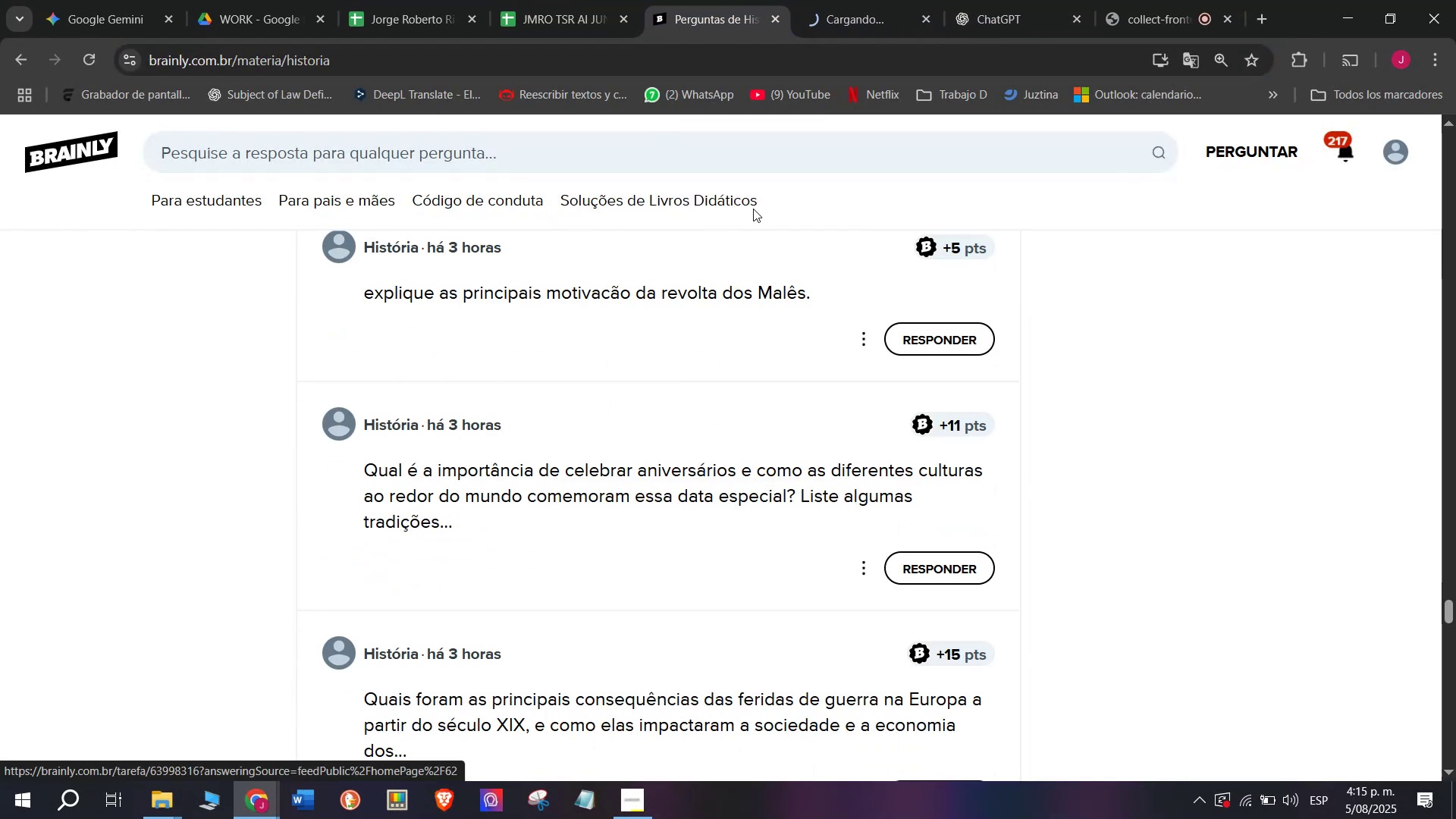 
left_click([833, 0])
 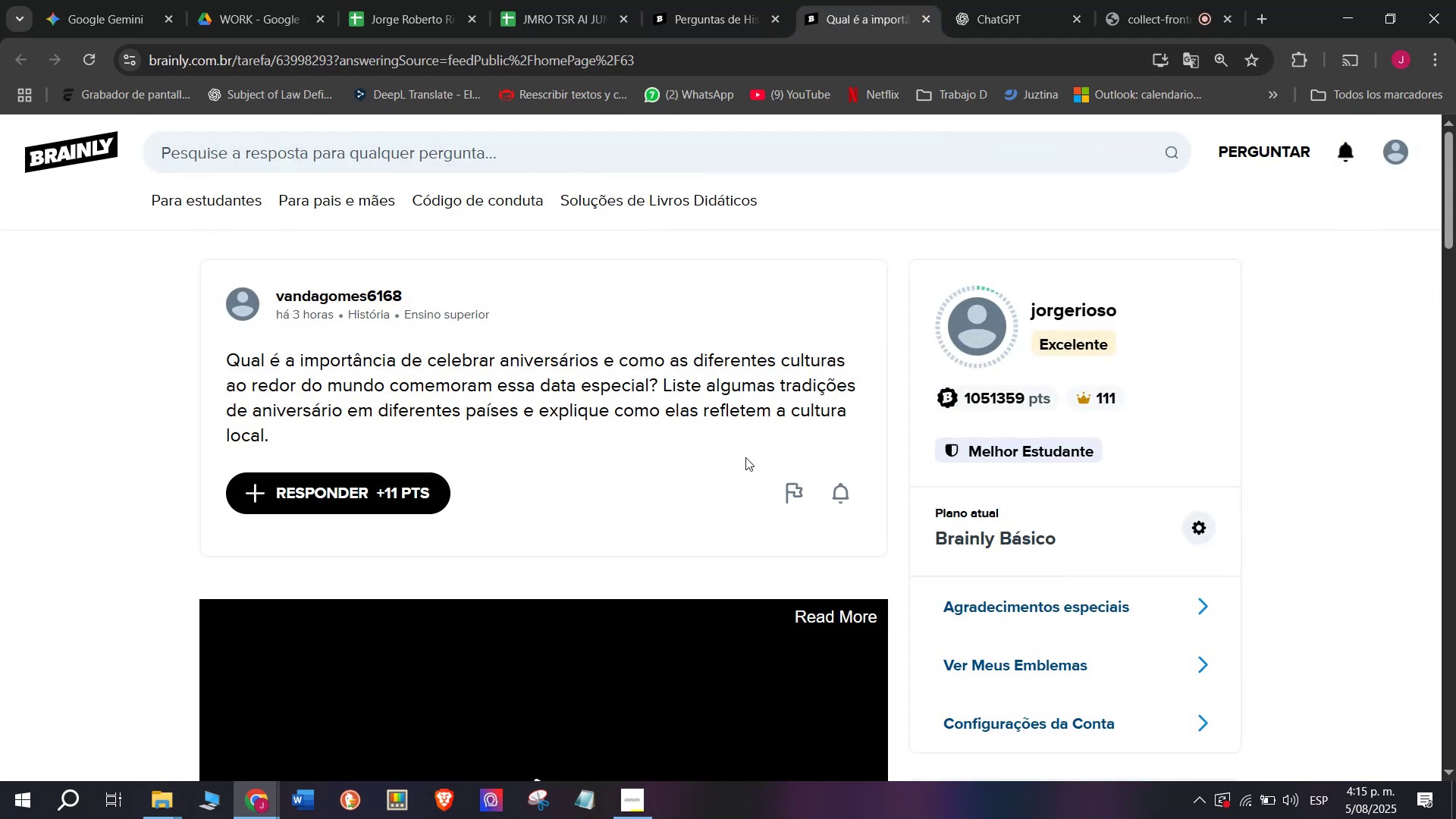 
left_click_drag(start_coordinate=[284, 447], to_coordinate=[217, 369])
 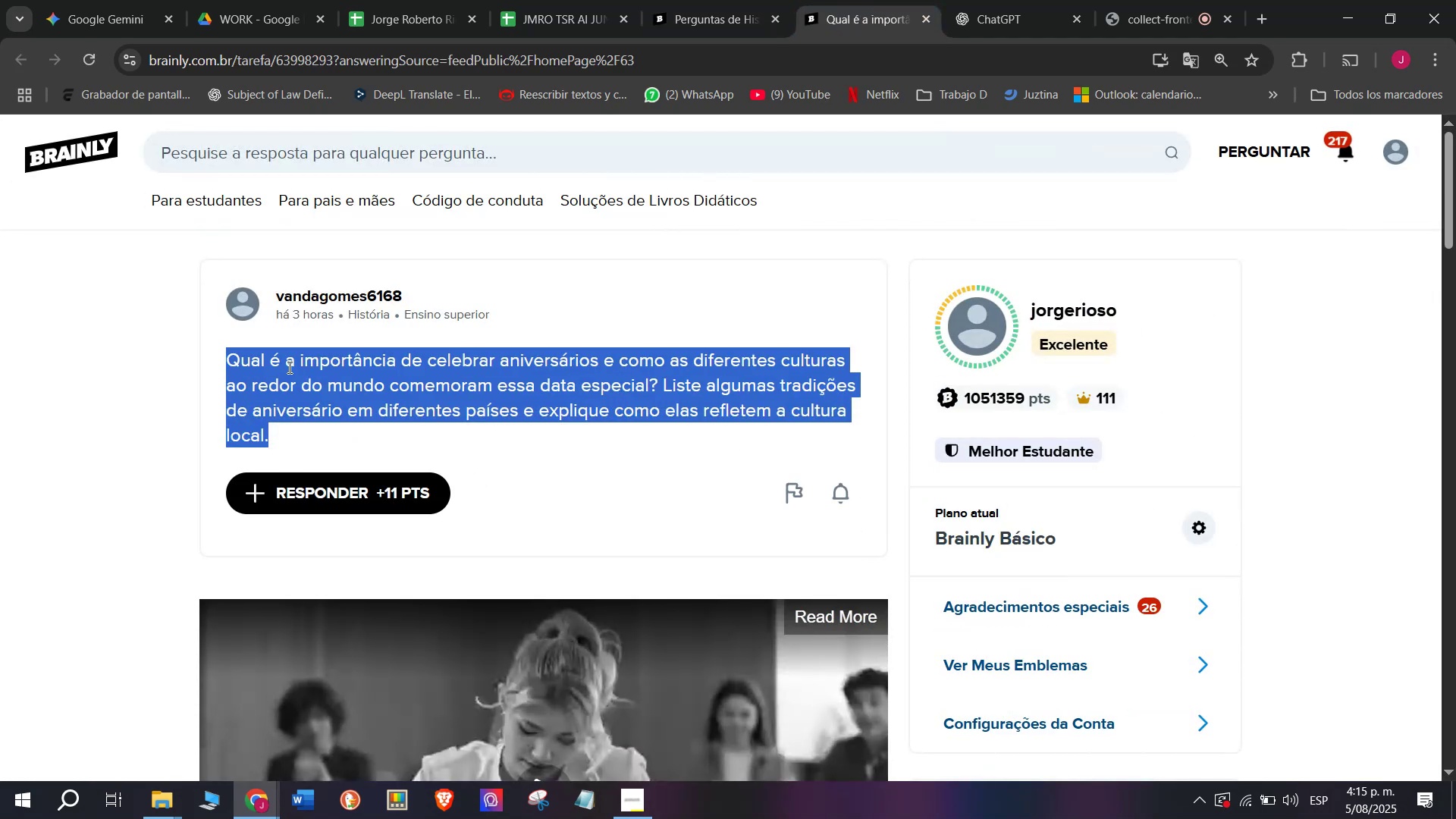 
right_click([288, 366])
 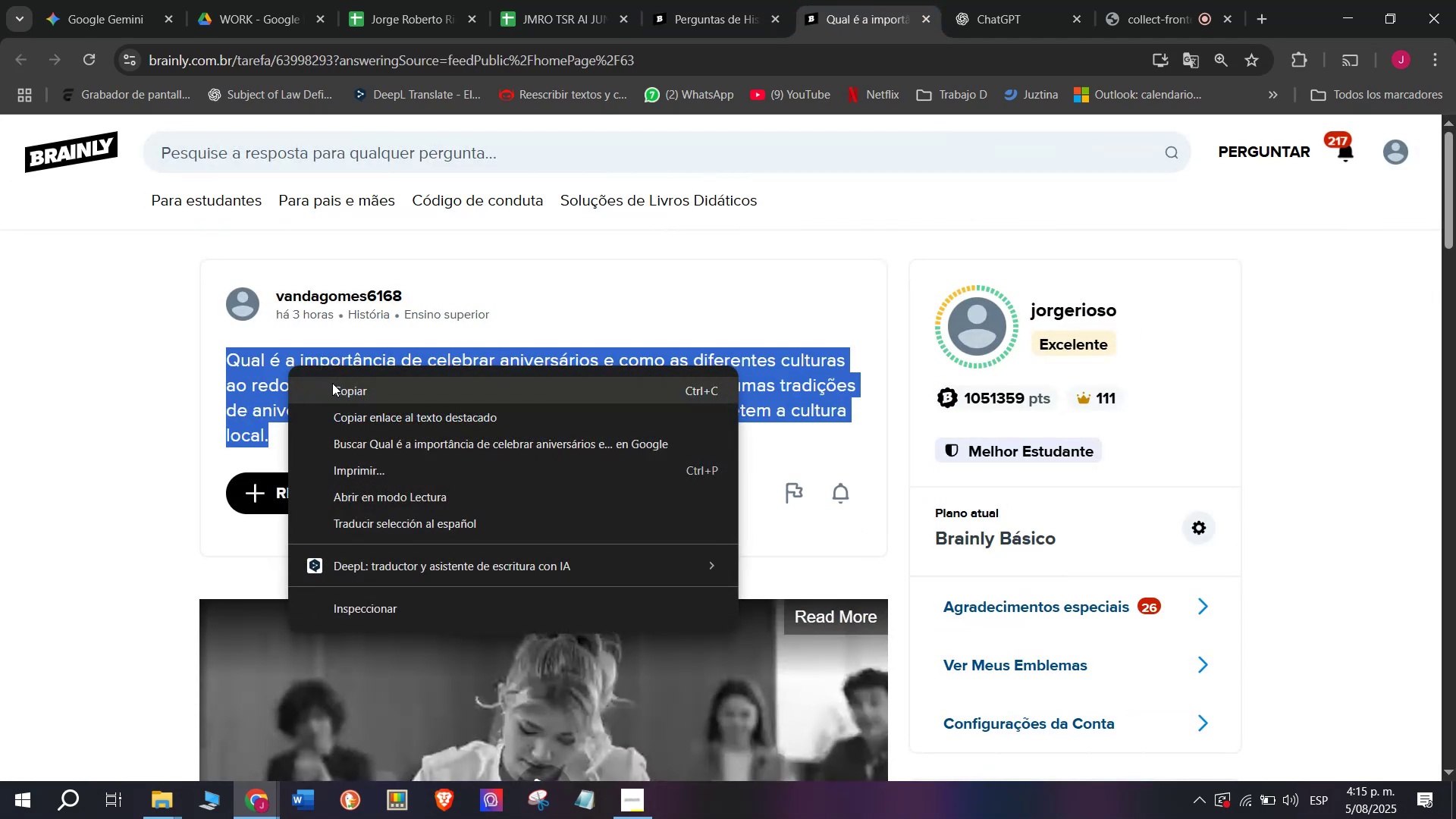 
left_click([332, 383])
 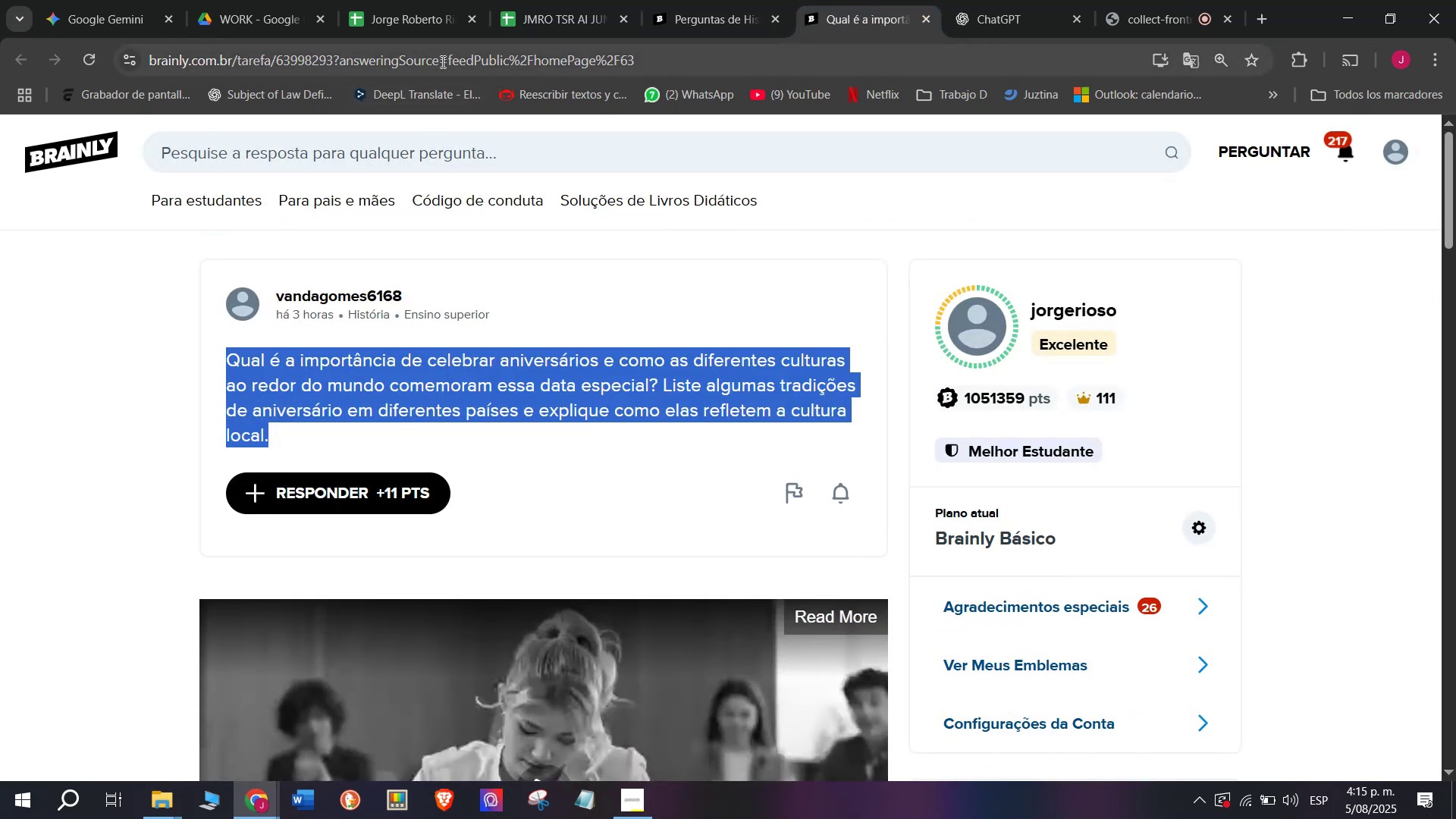 
double_click([441, 57])
 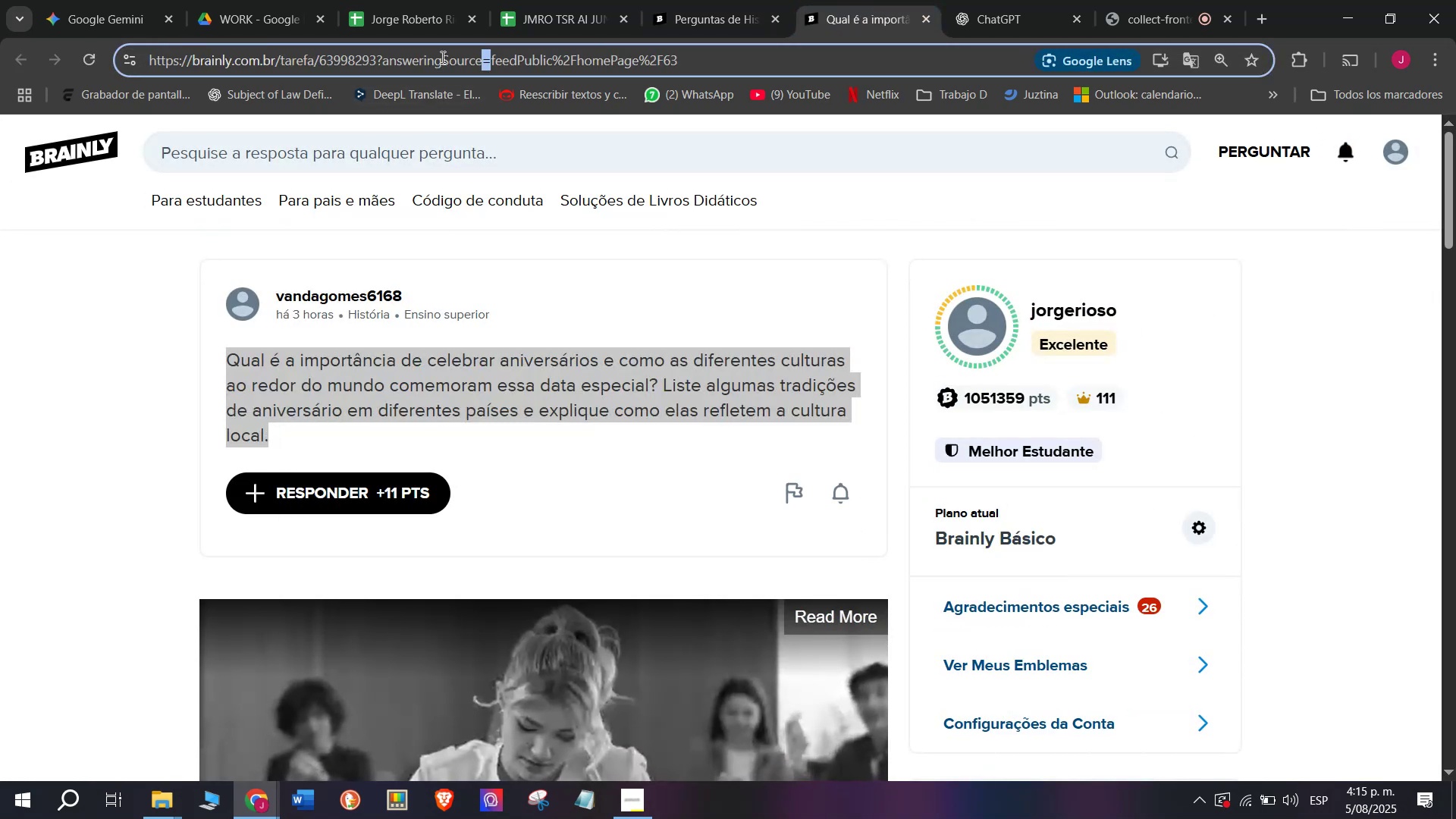 
triple_click([441, 57])
 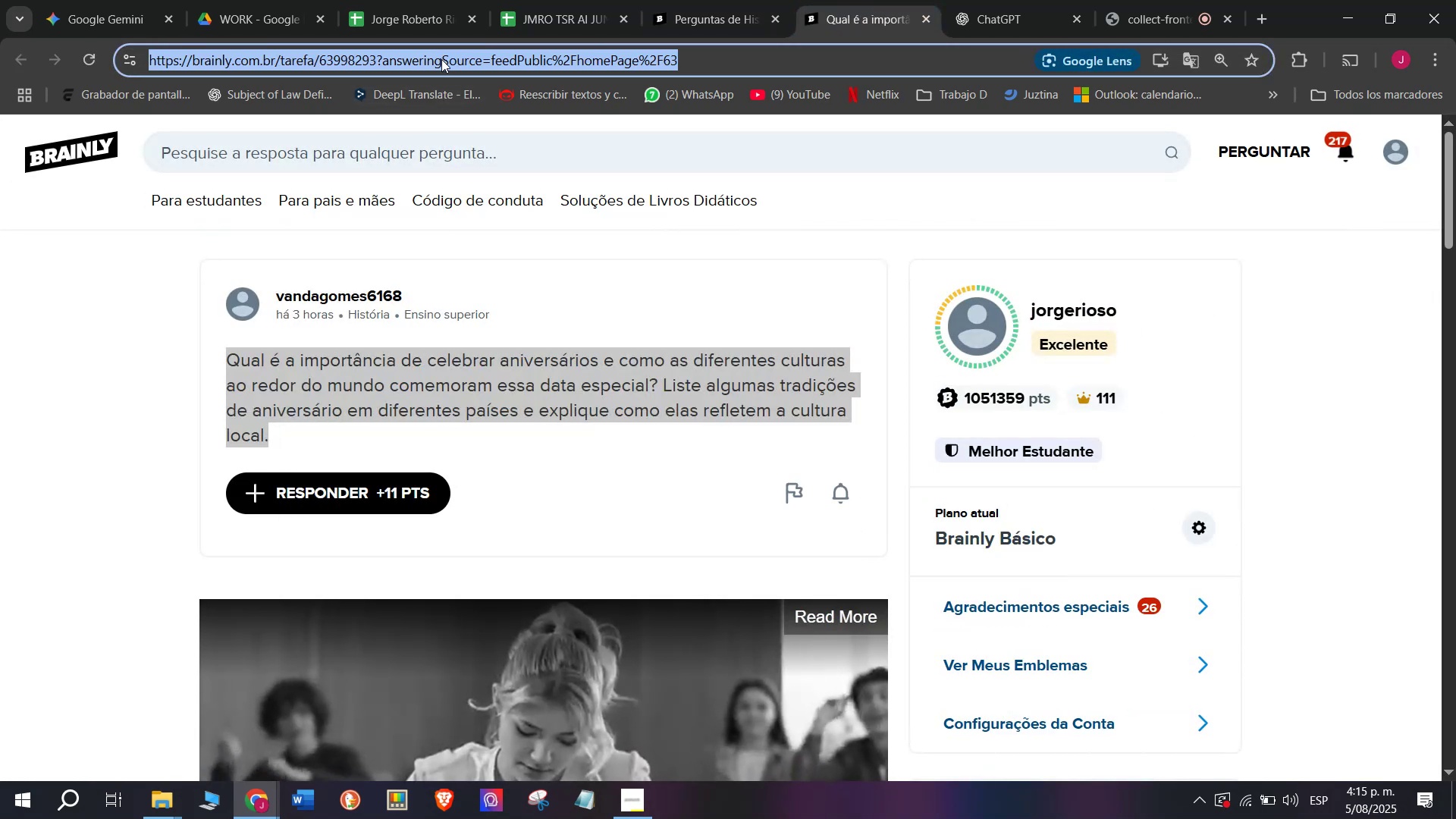 
key(Control+C)
 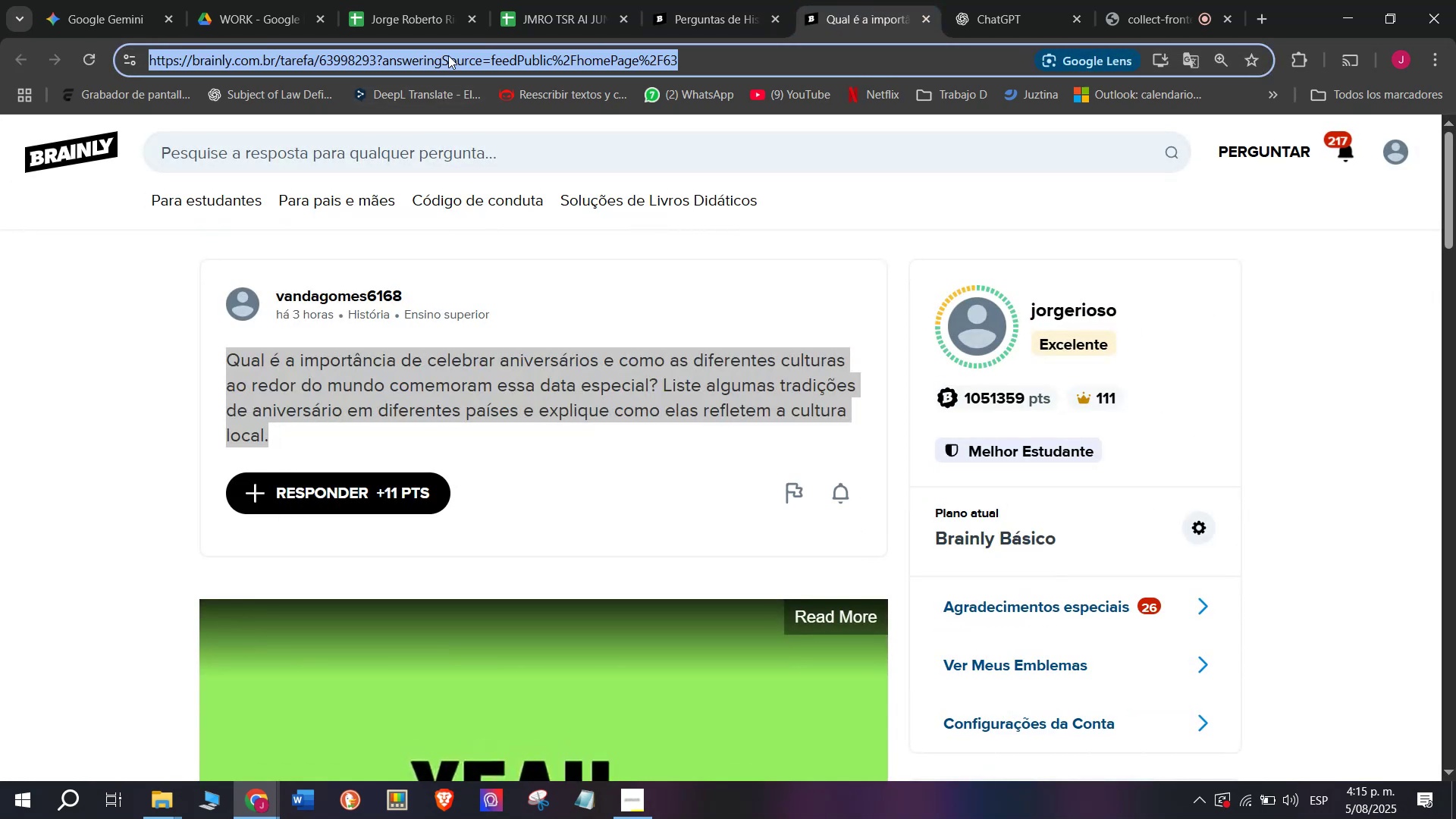 
left_click([599, 0])
 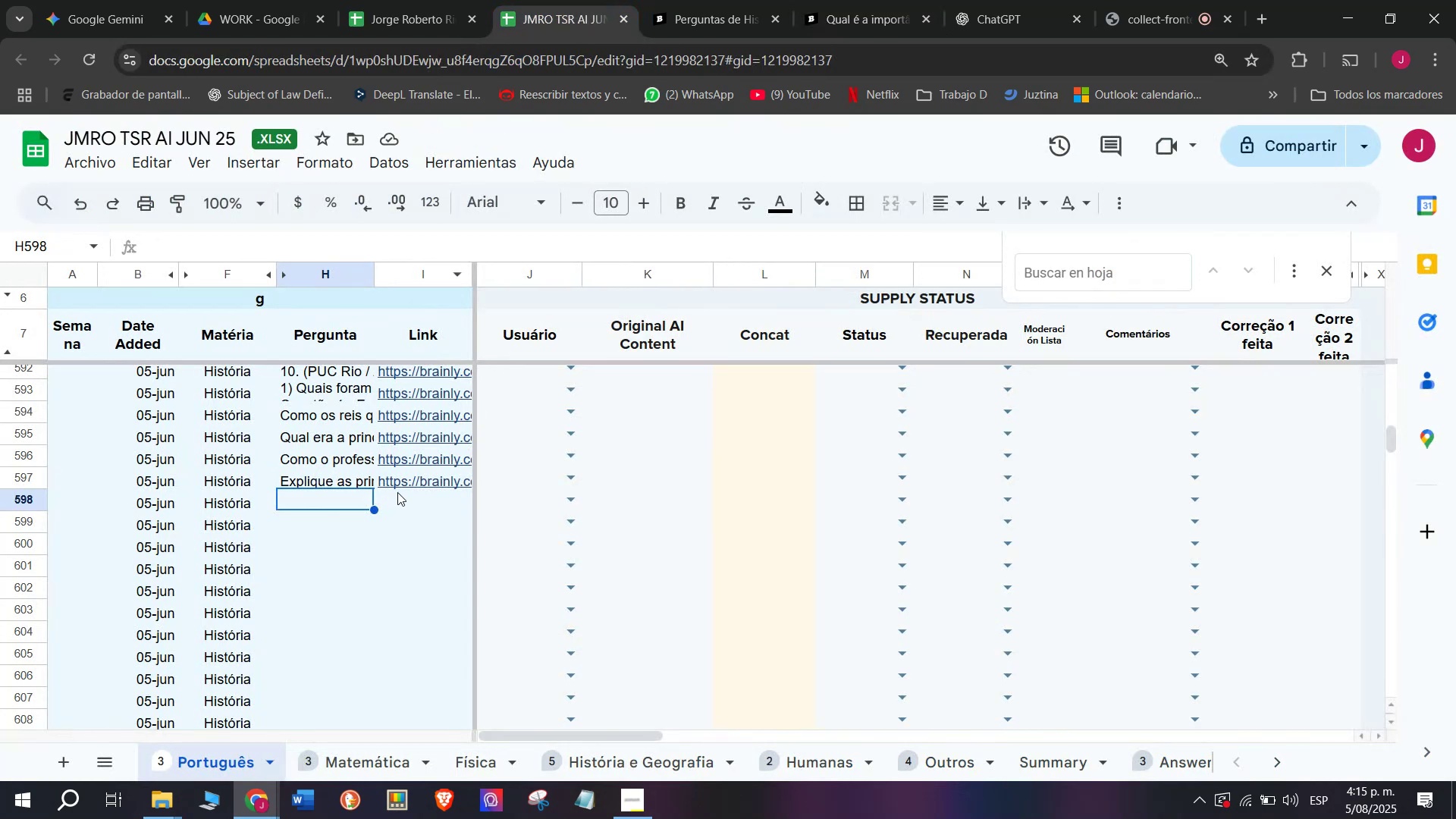 
double_click([400, 492])
 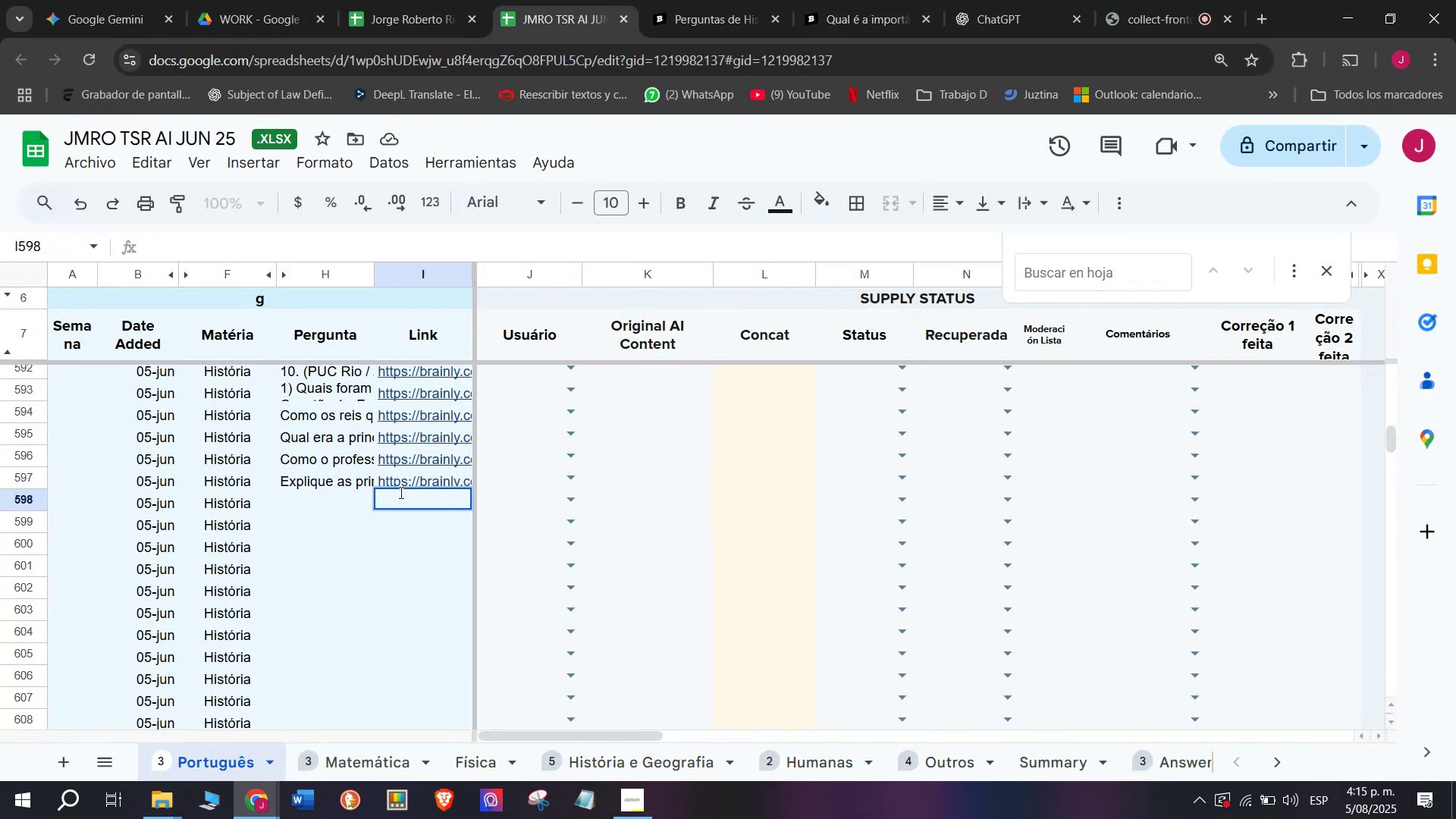 
key(Control+V)
 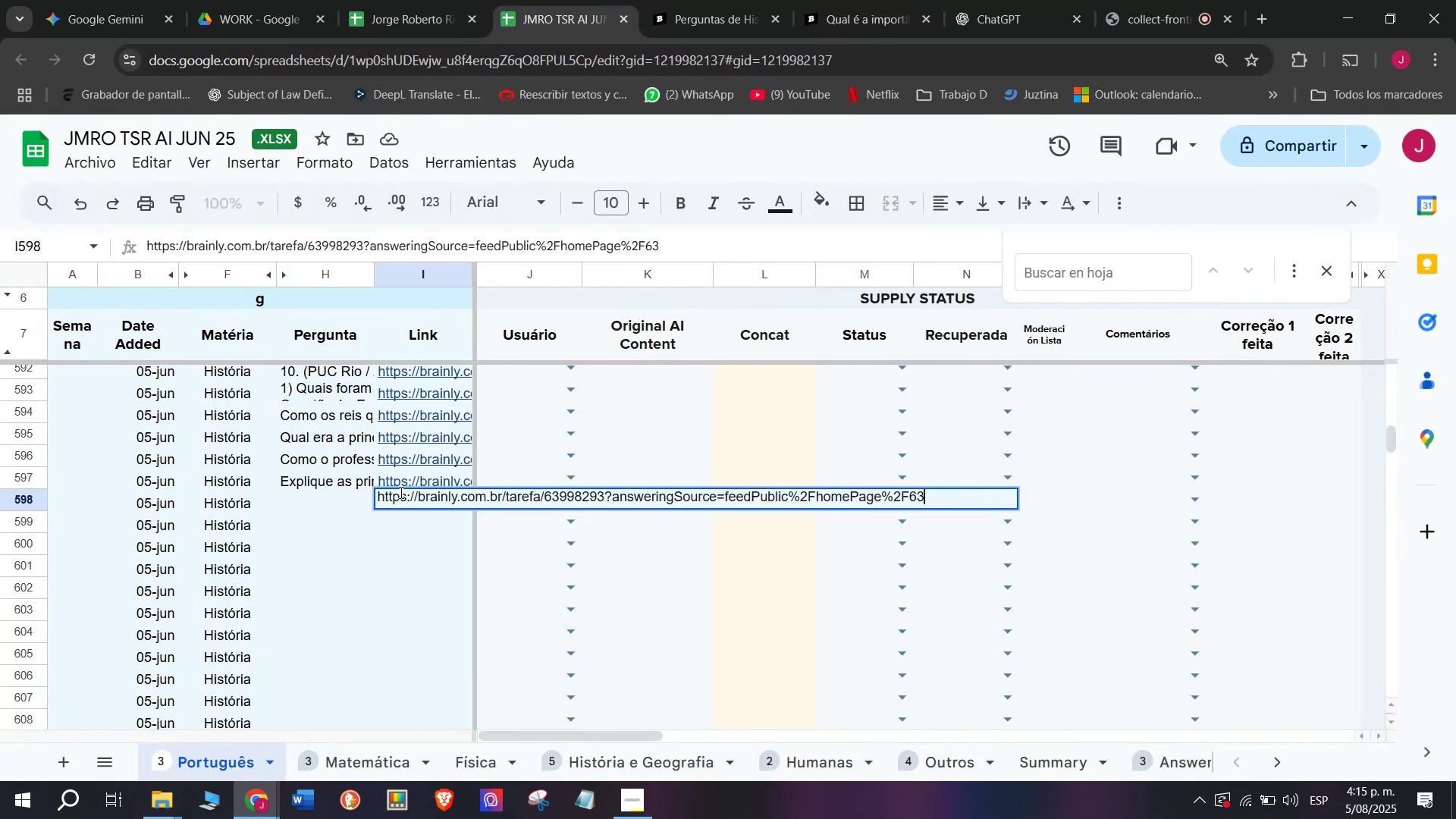 
key(Enter)
 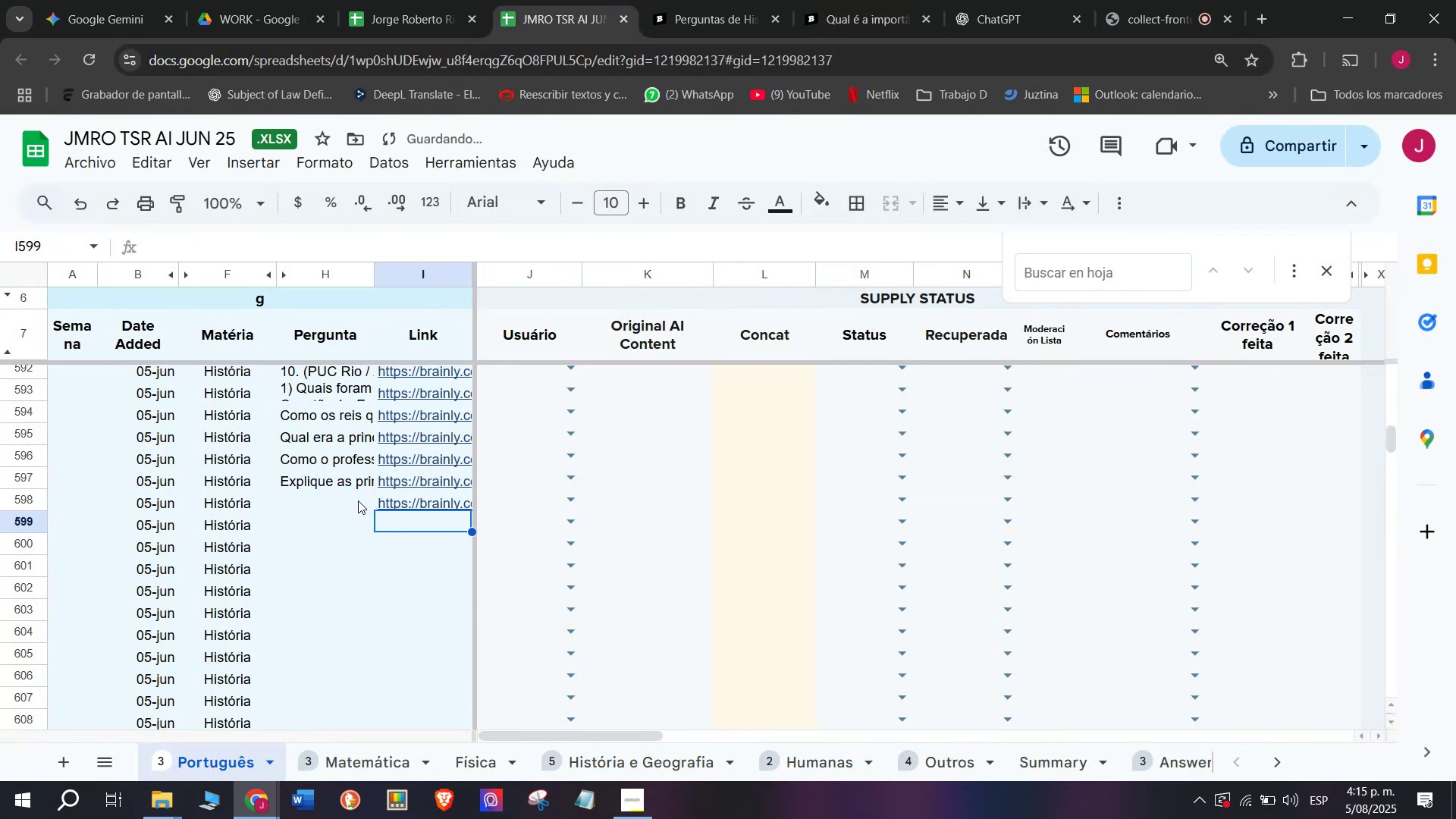 
double_click([345, 500])
 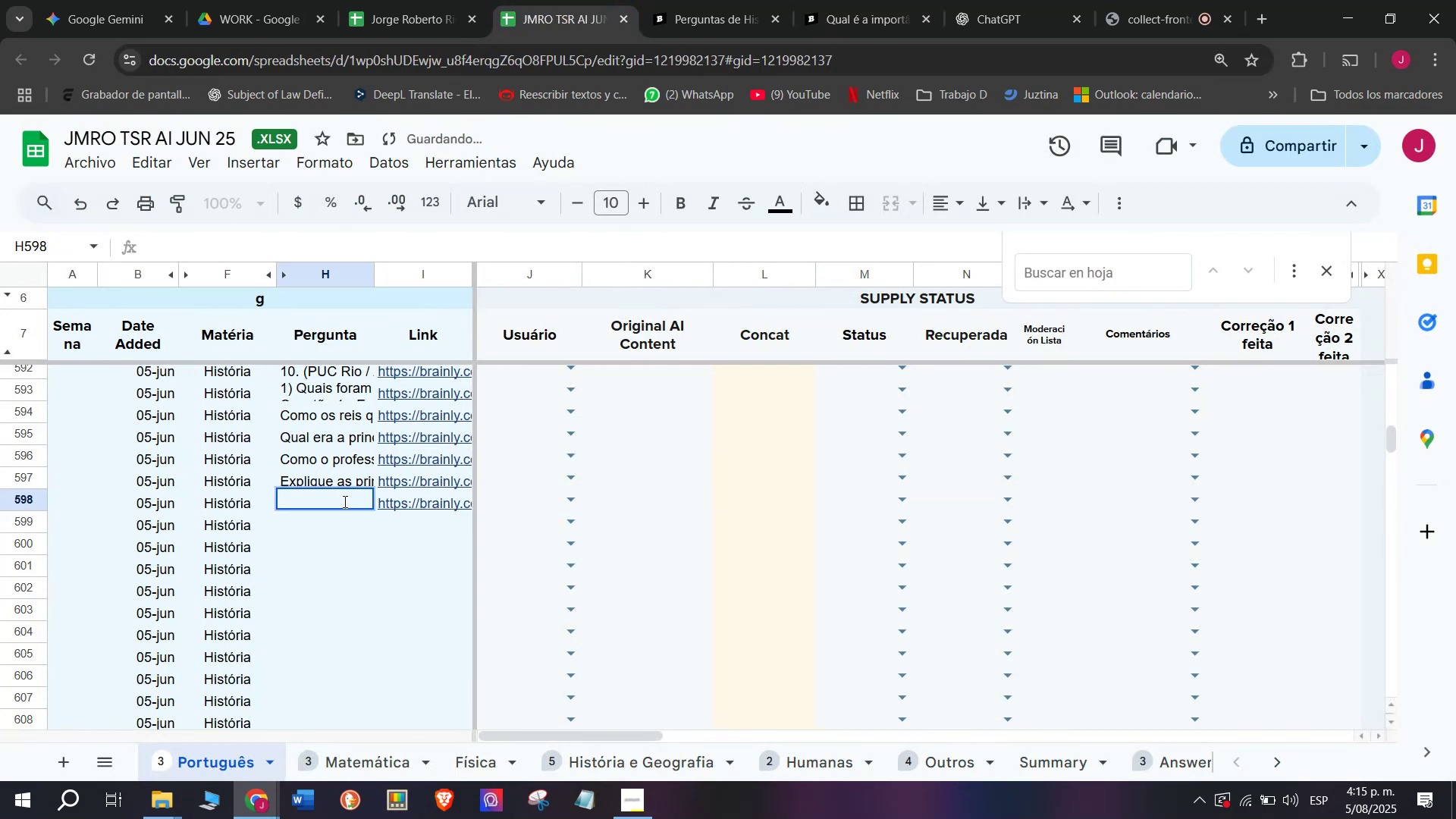 
key(Meta+V)
 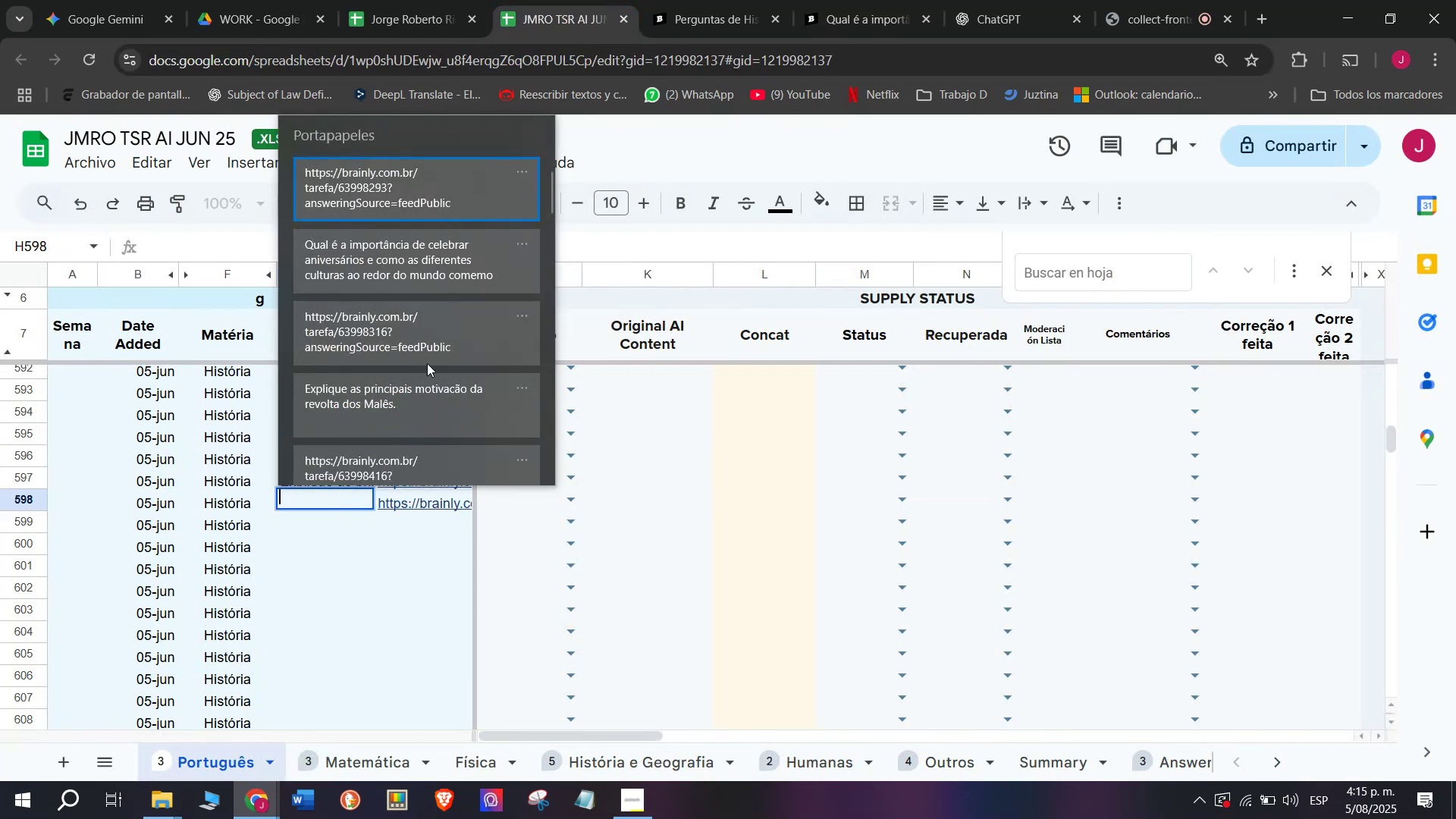 
key(Control+ControlLeft)
 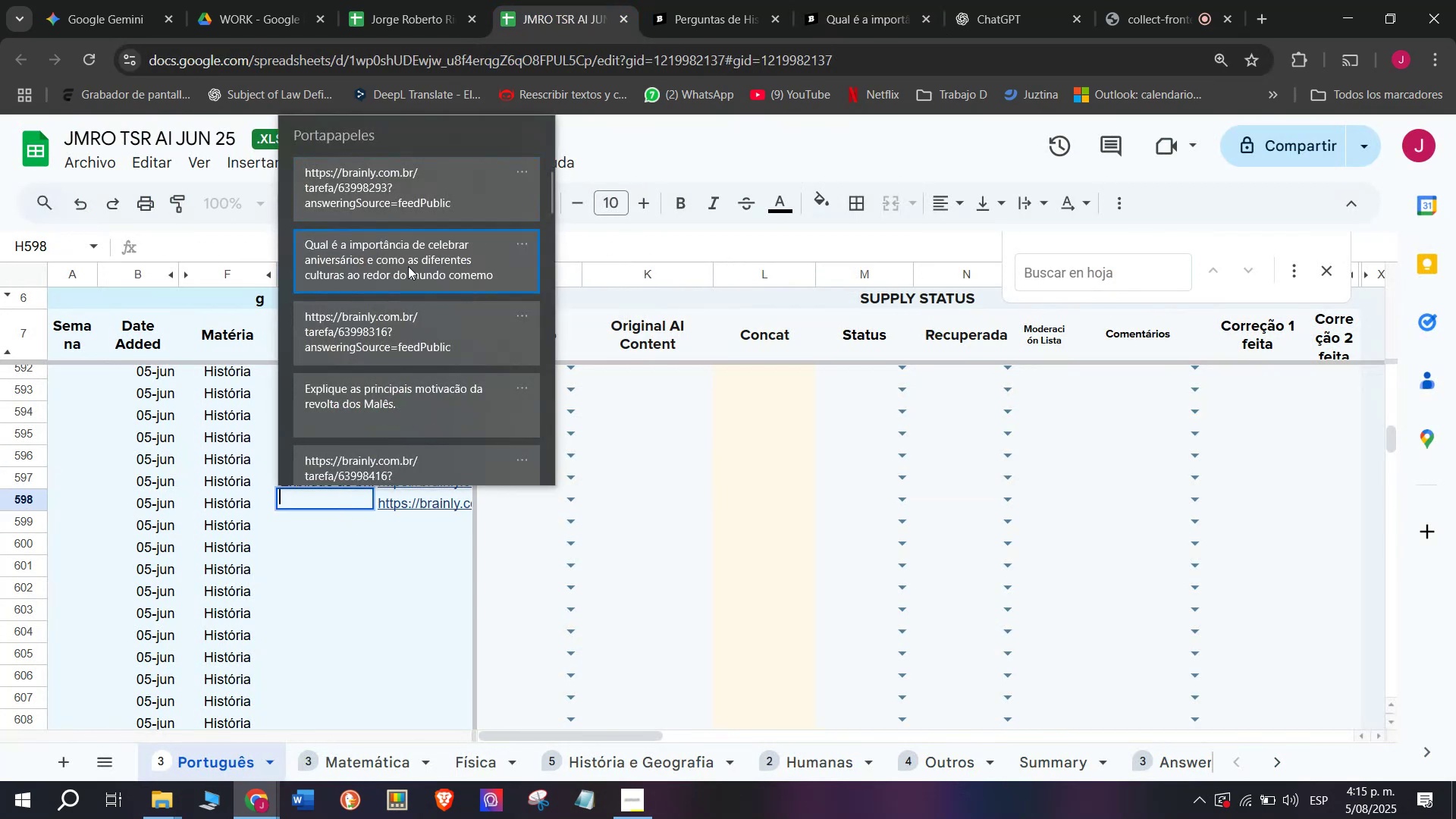 
key(Control+V)
 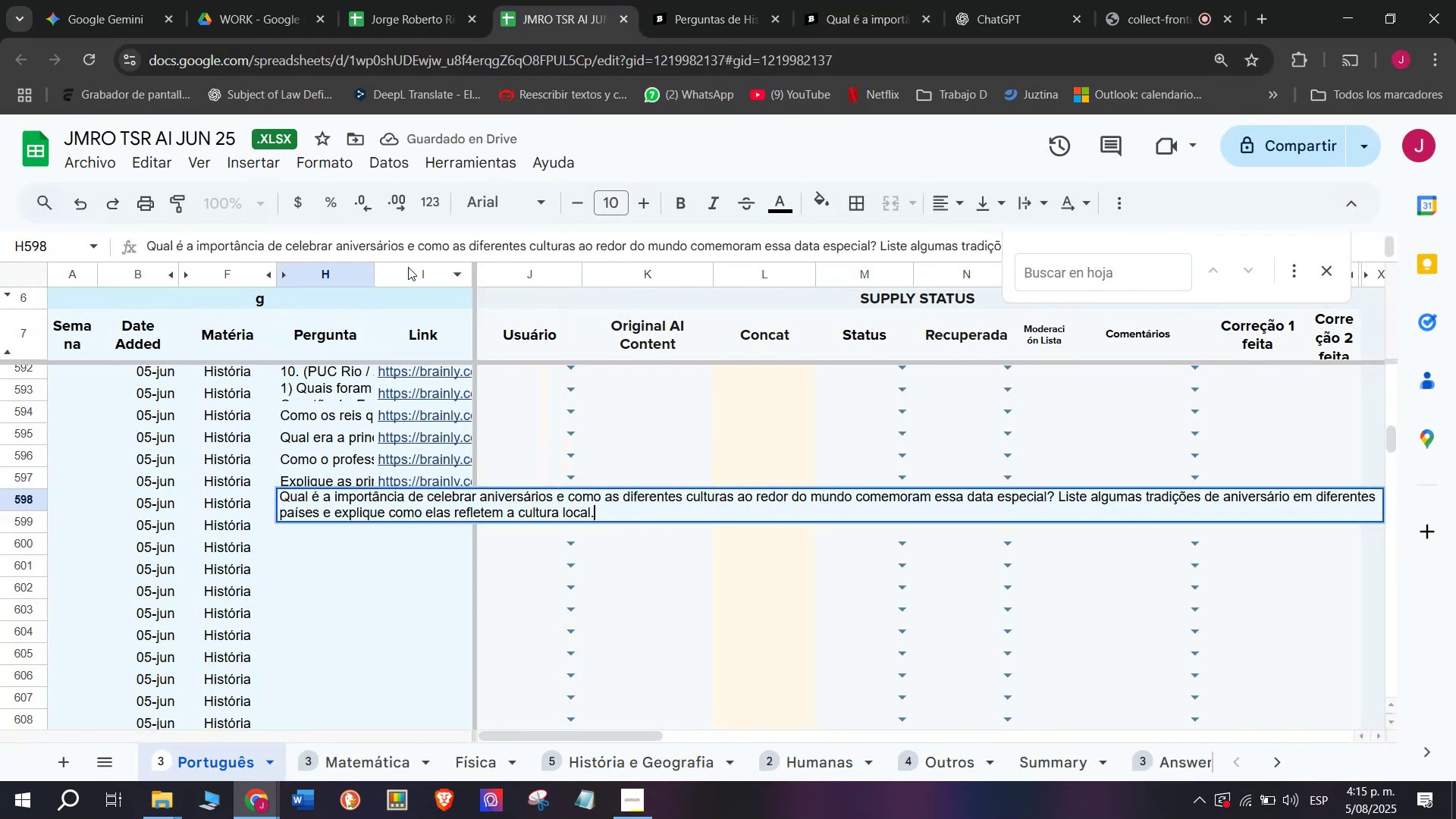 
key(Enter)
 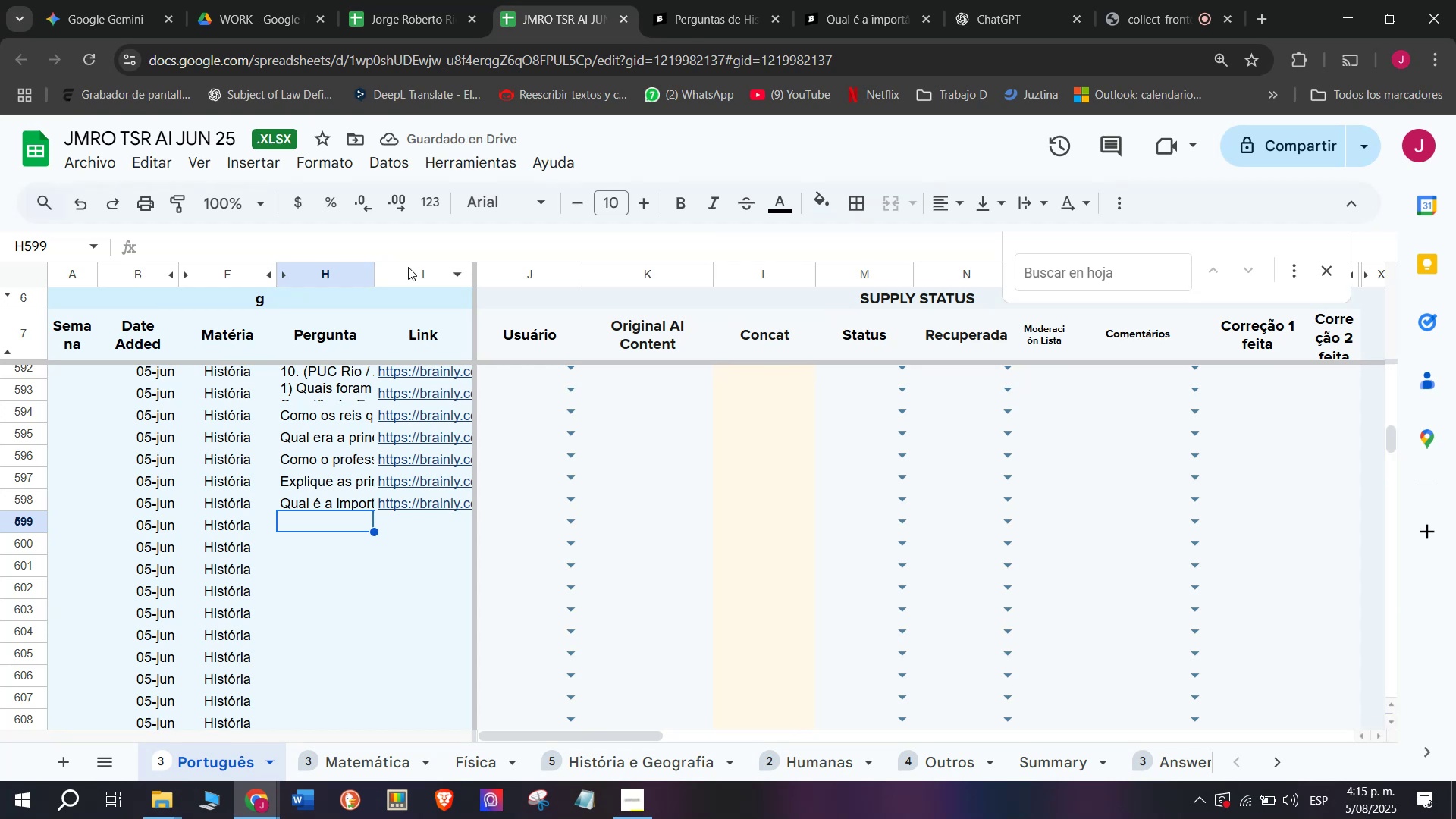 
left_click([890, 0])
 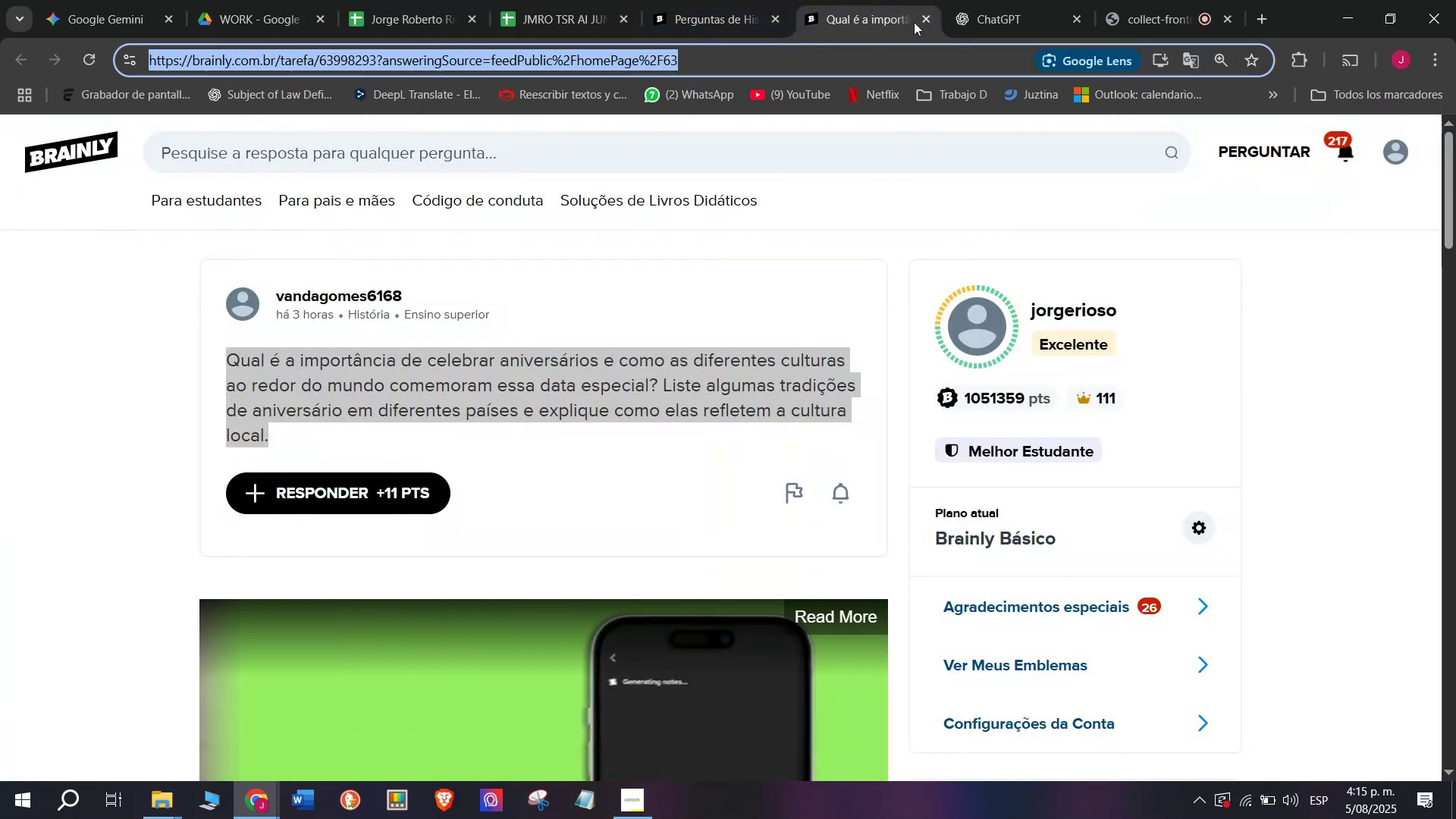 
left_click([921, 23])
 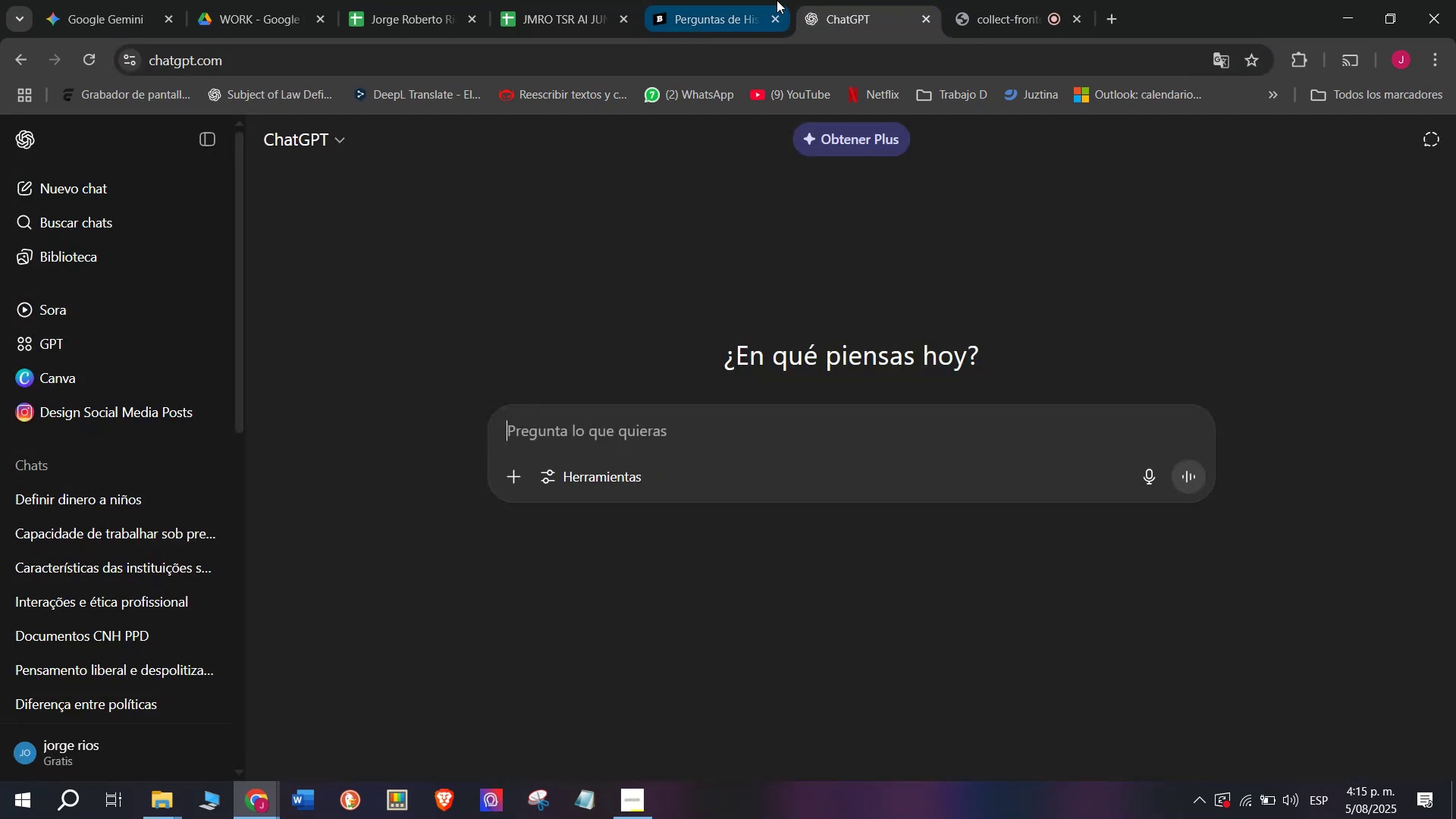 
left_click([775, 0])
 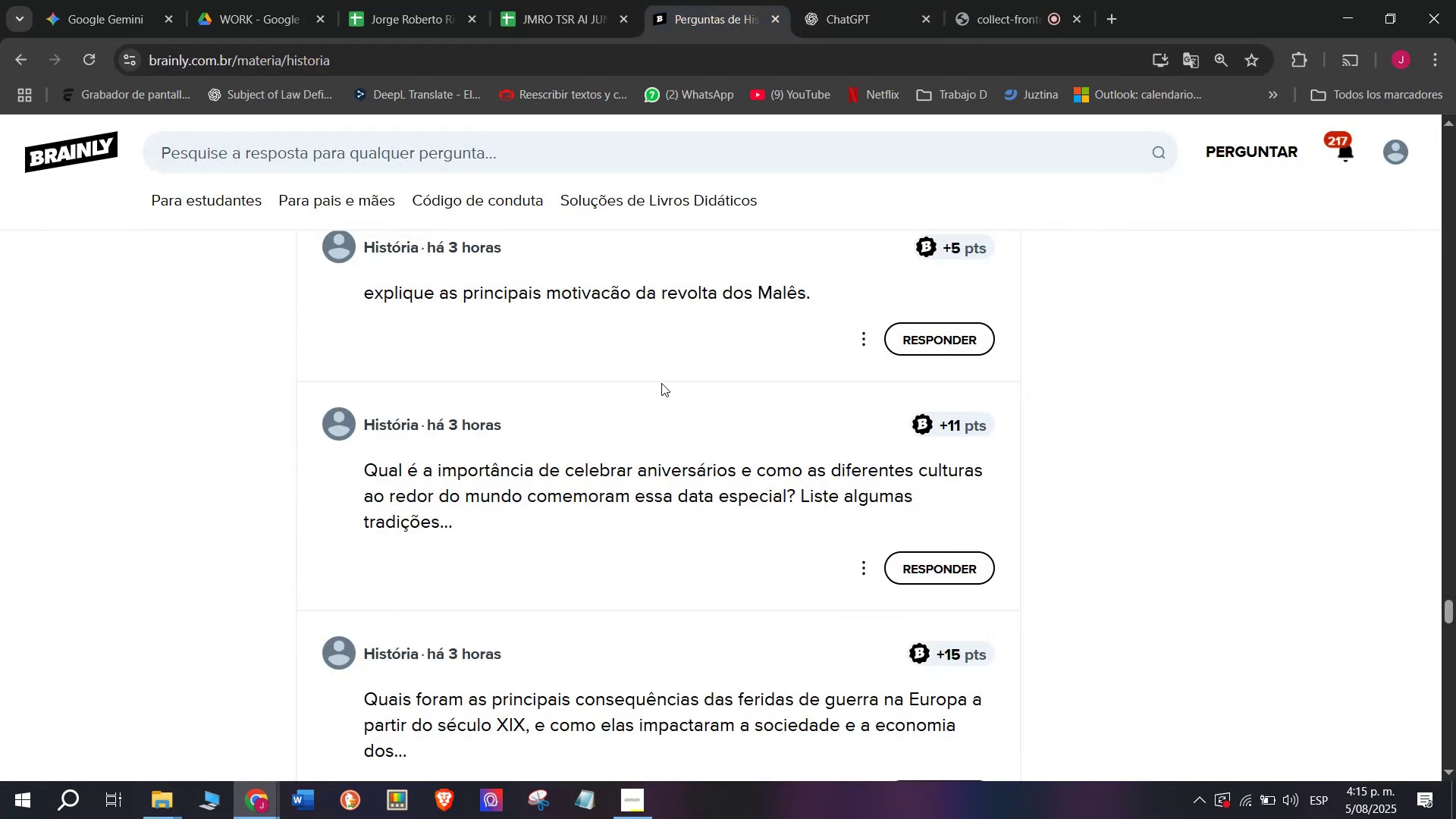 
scroll: coordinate [660, 433], scroll_direction: down, amount: 1.0
 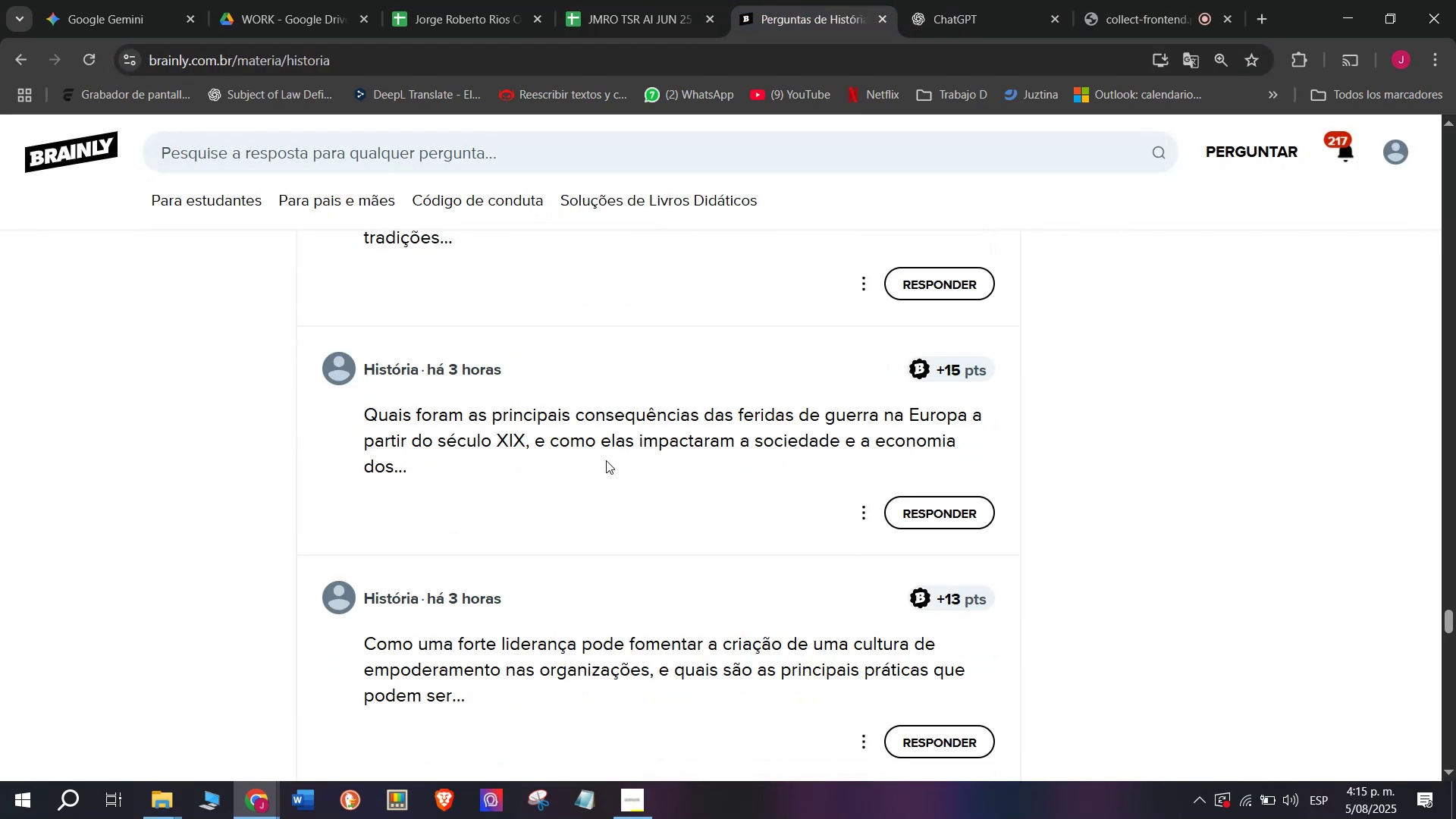 
right_click([606, 460])
 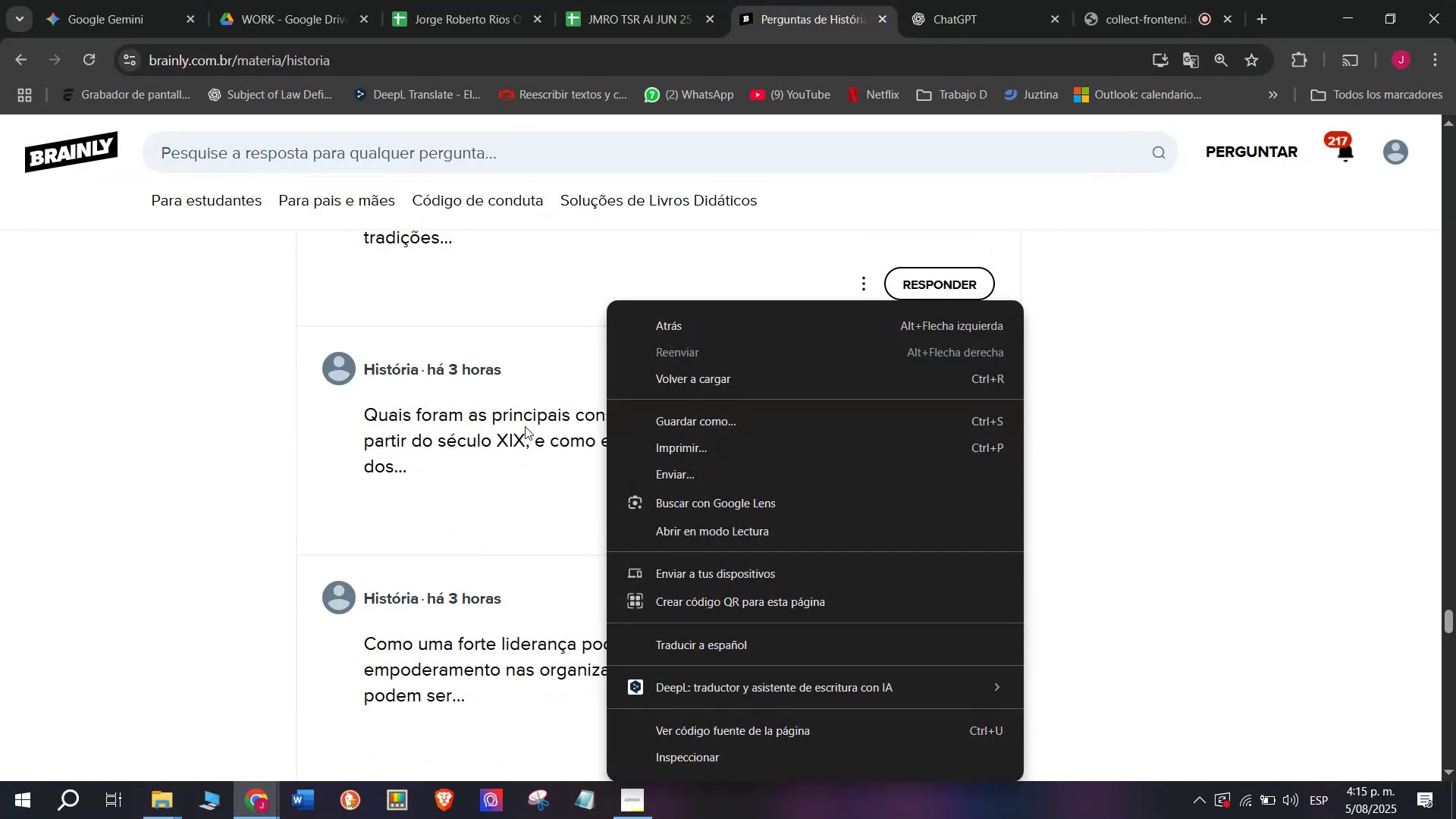 
double_click([520, 426])
 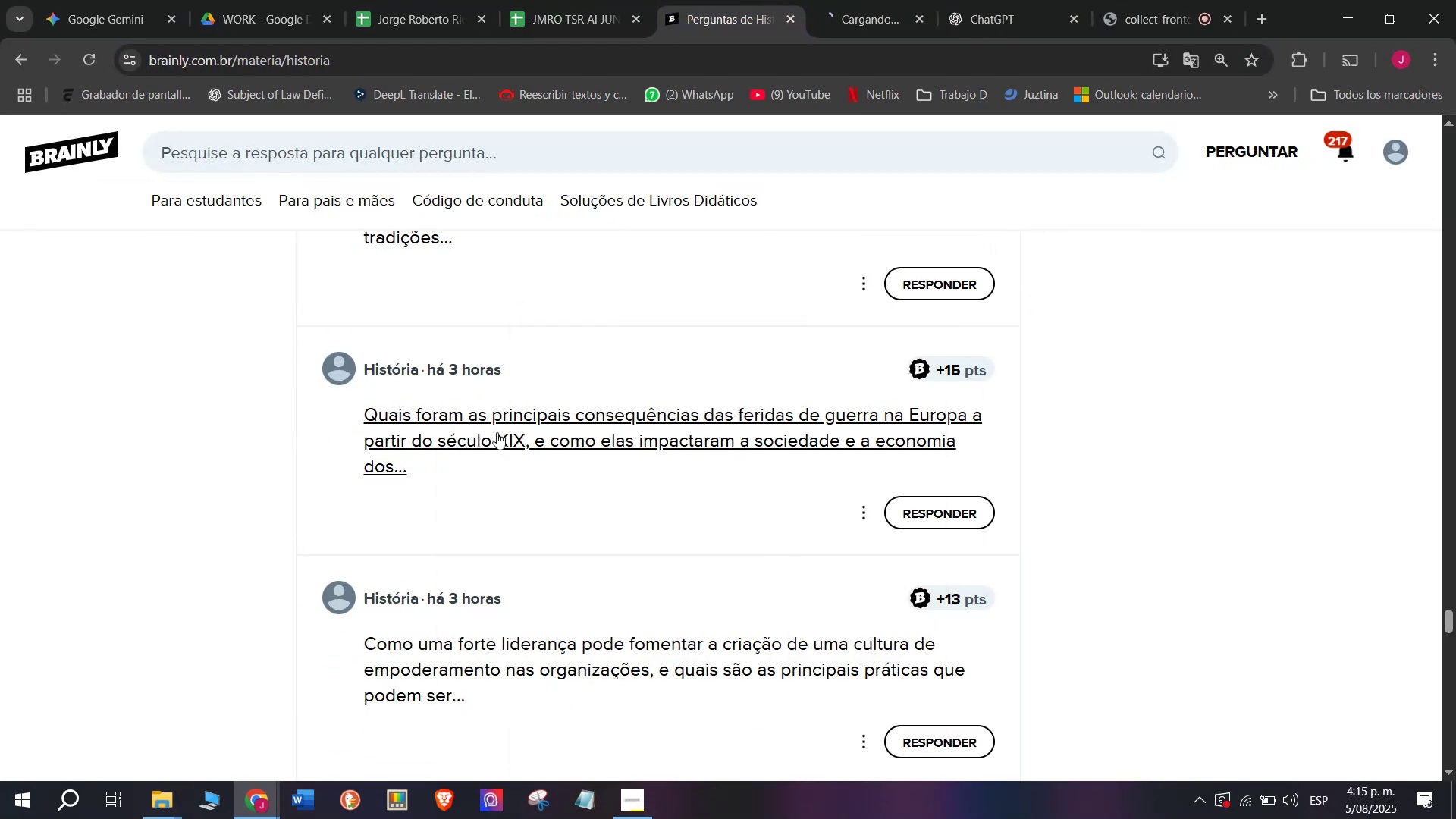 
left_click([833, 0])
 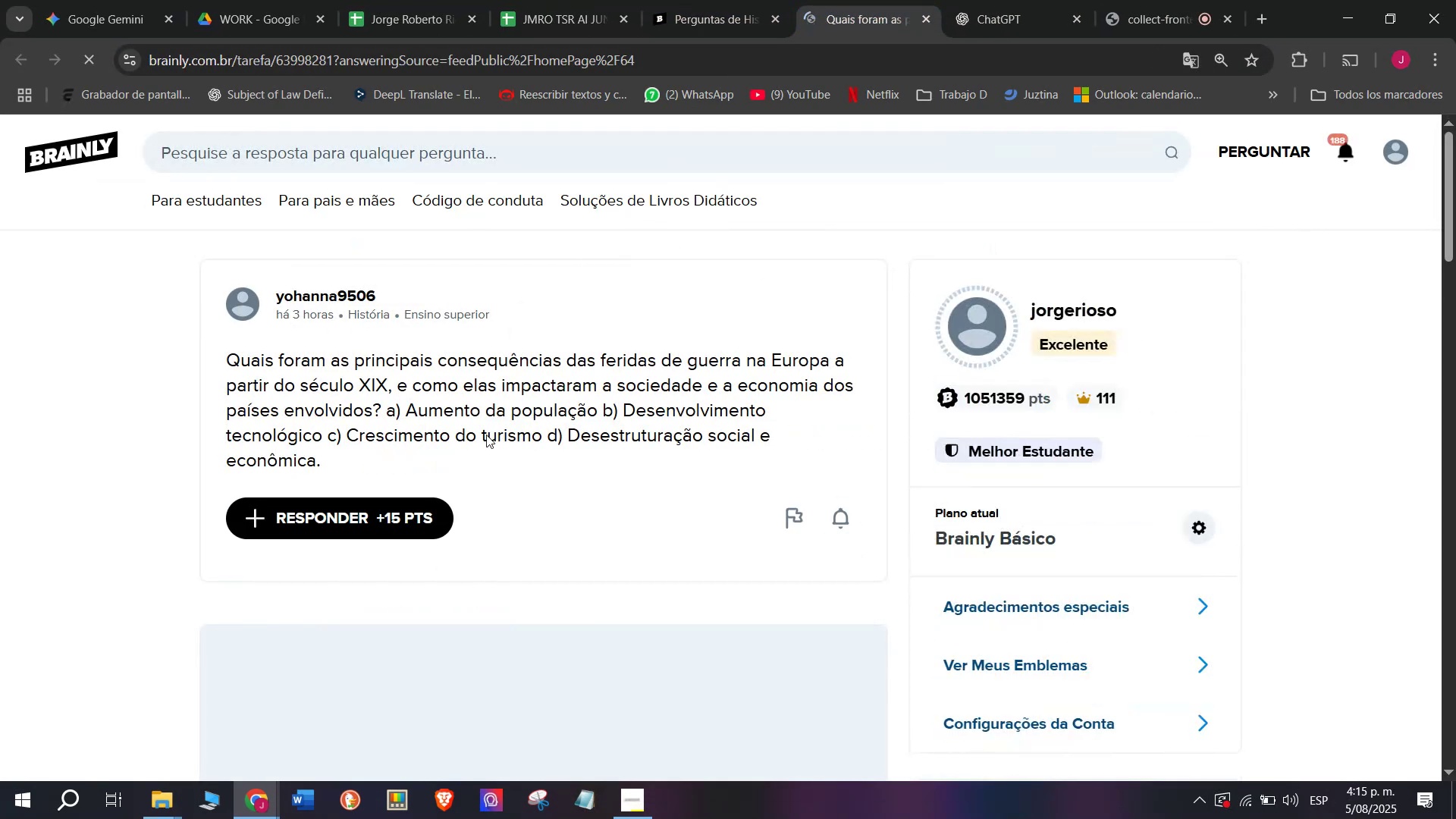 
left_click_drag(start_coordinate=[345, 464], to_coordinate=[206, 365])
 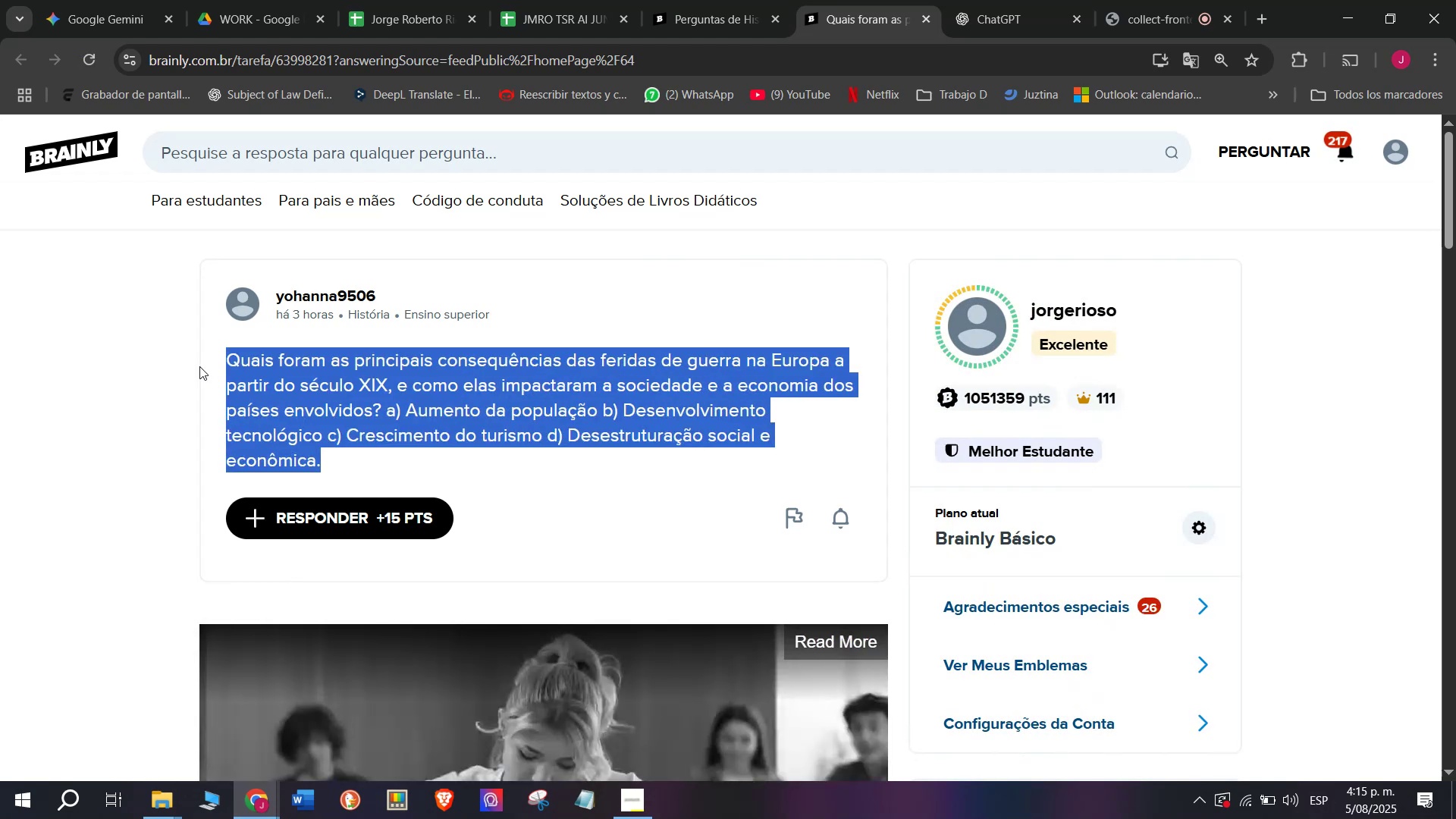 
key(Control+C)
 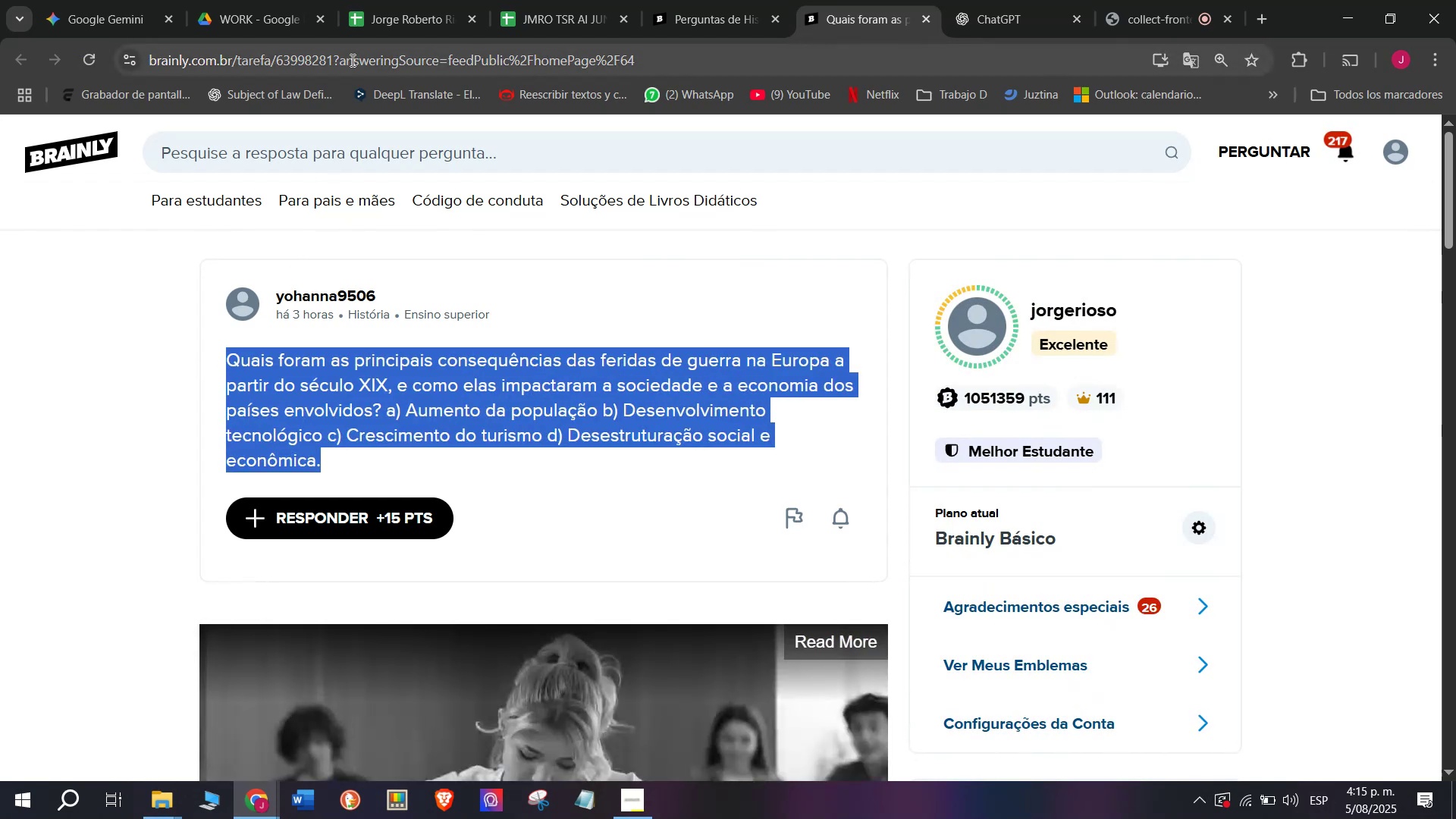 
double_click([353, 57])
 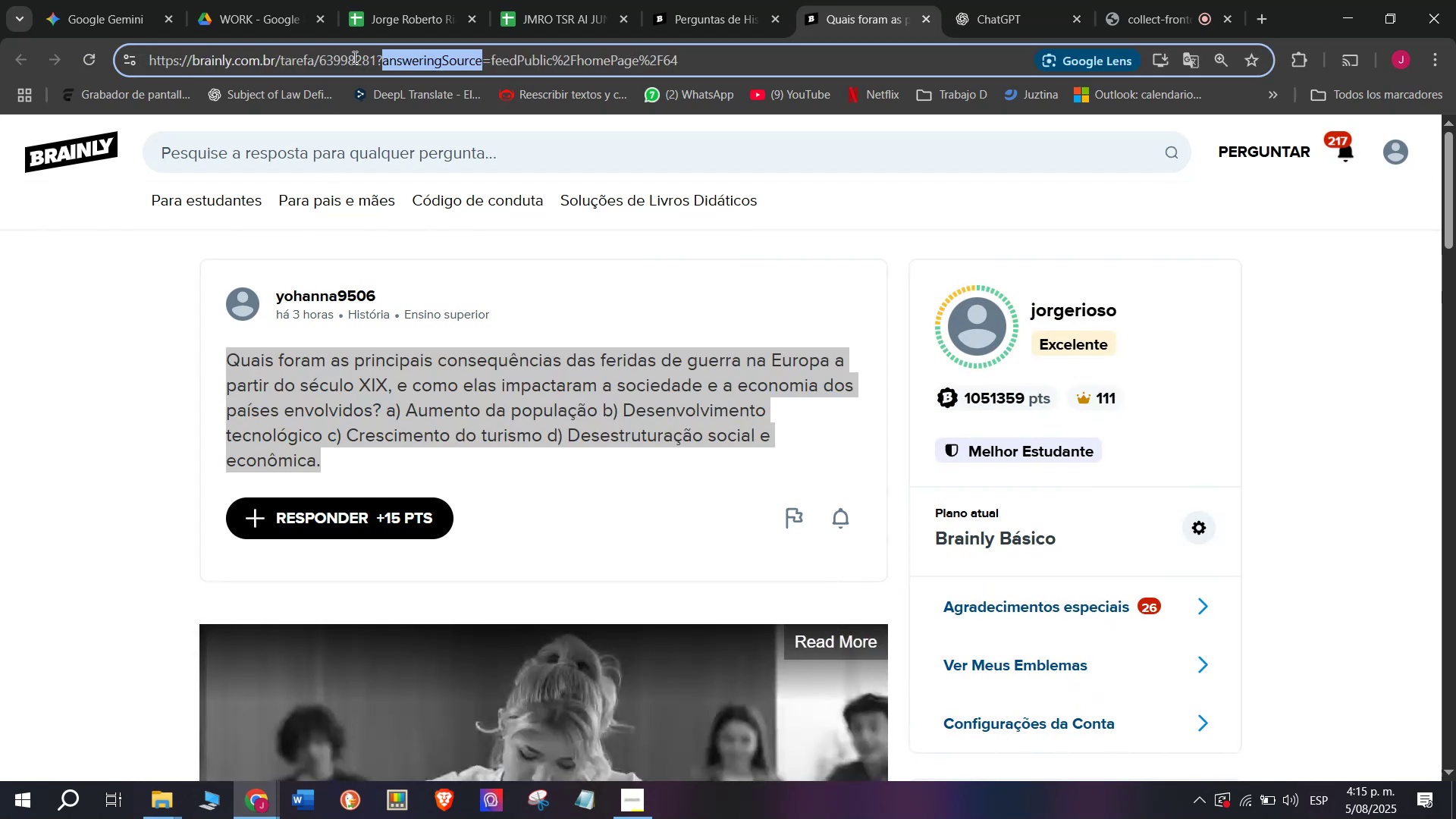 
triple_click([353, 57])
 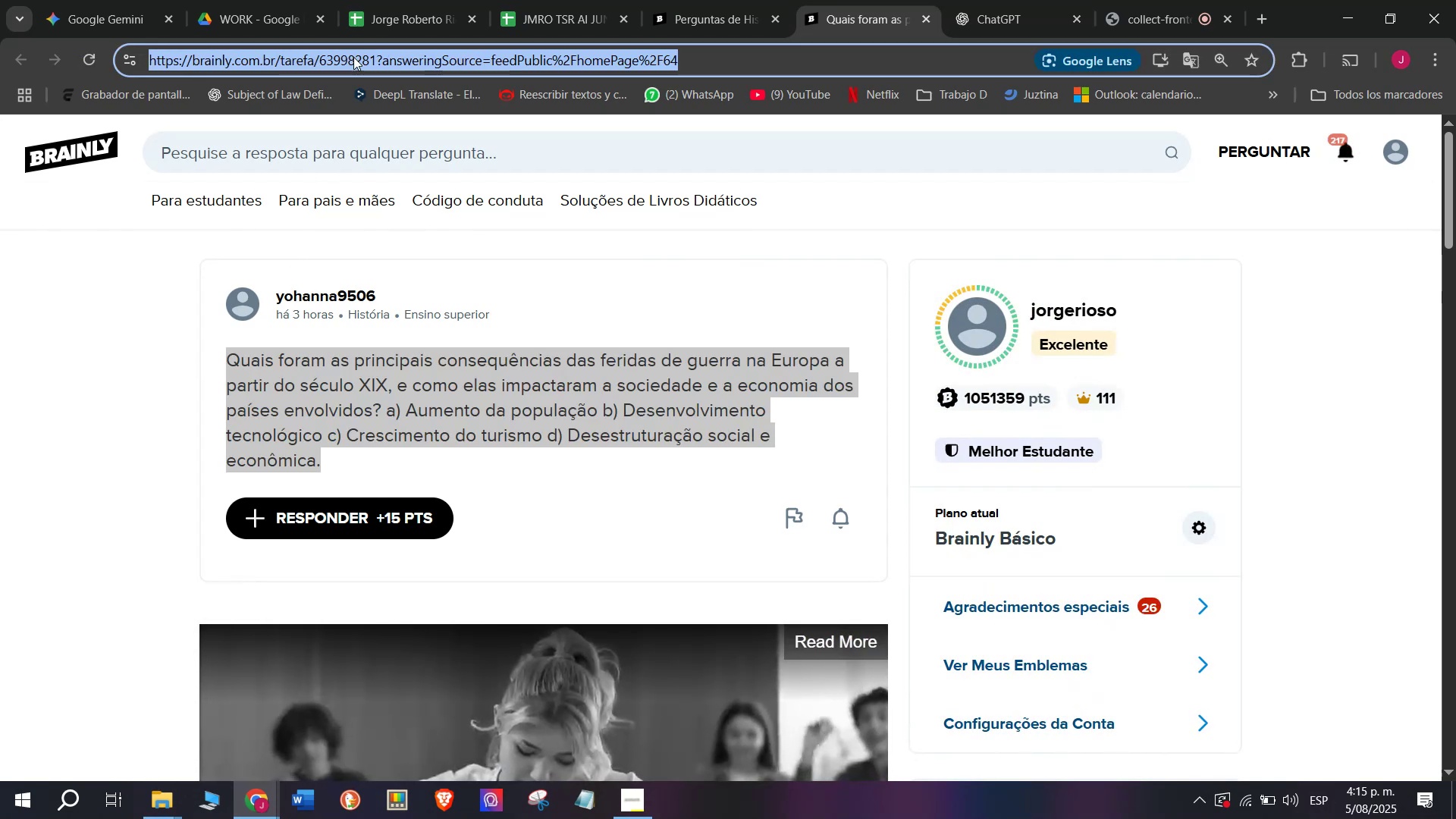 
key(Control+C)
 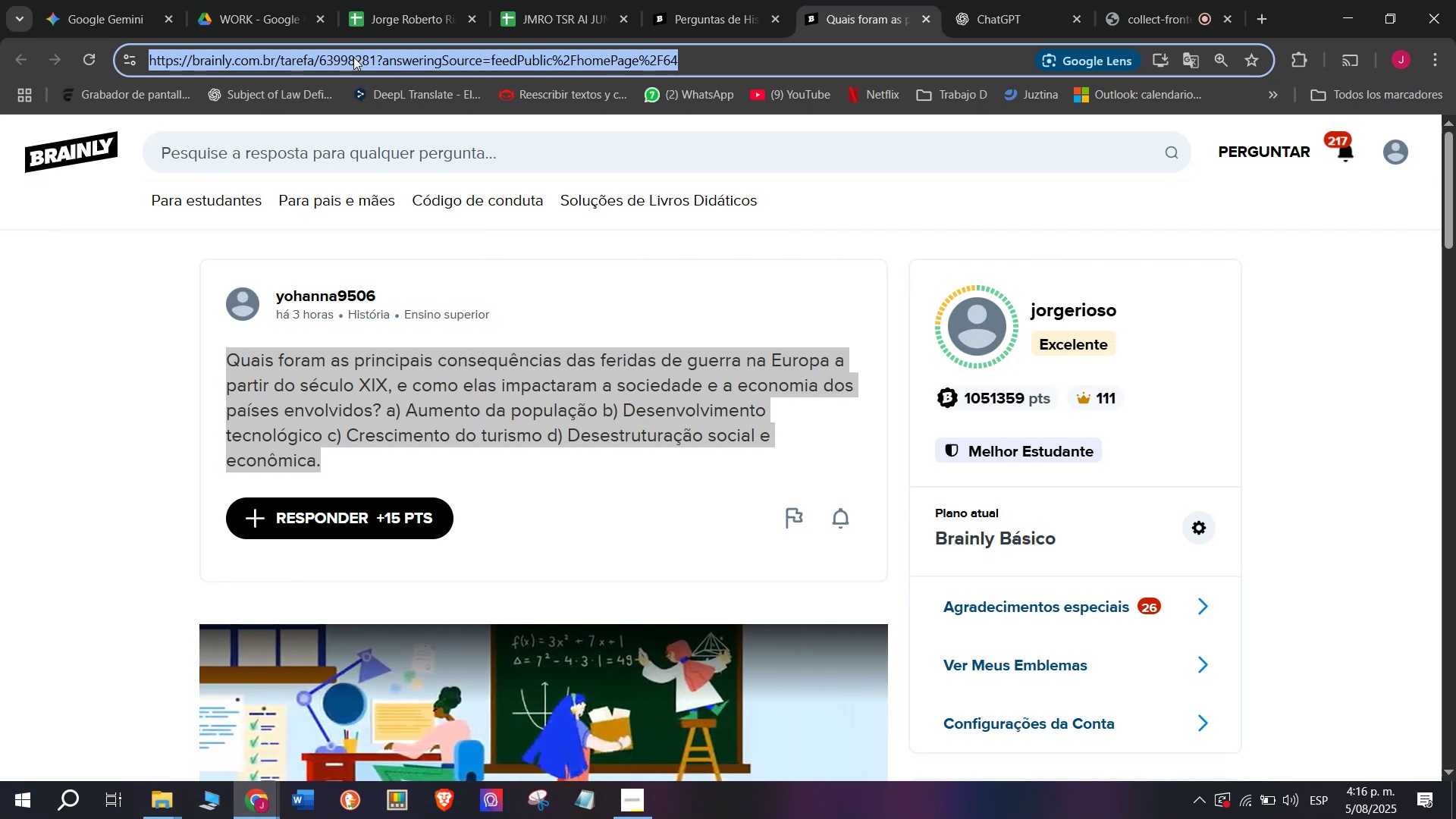 
wait(35.02)
 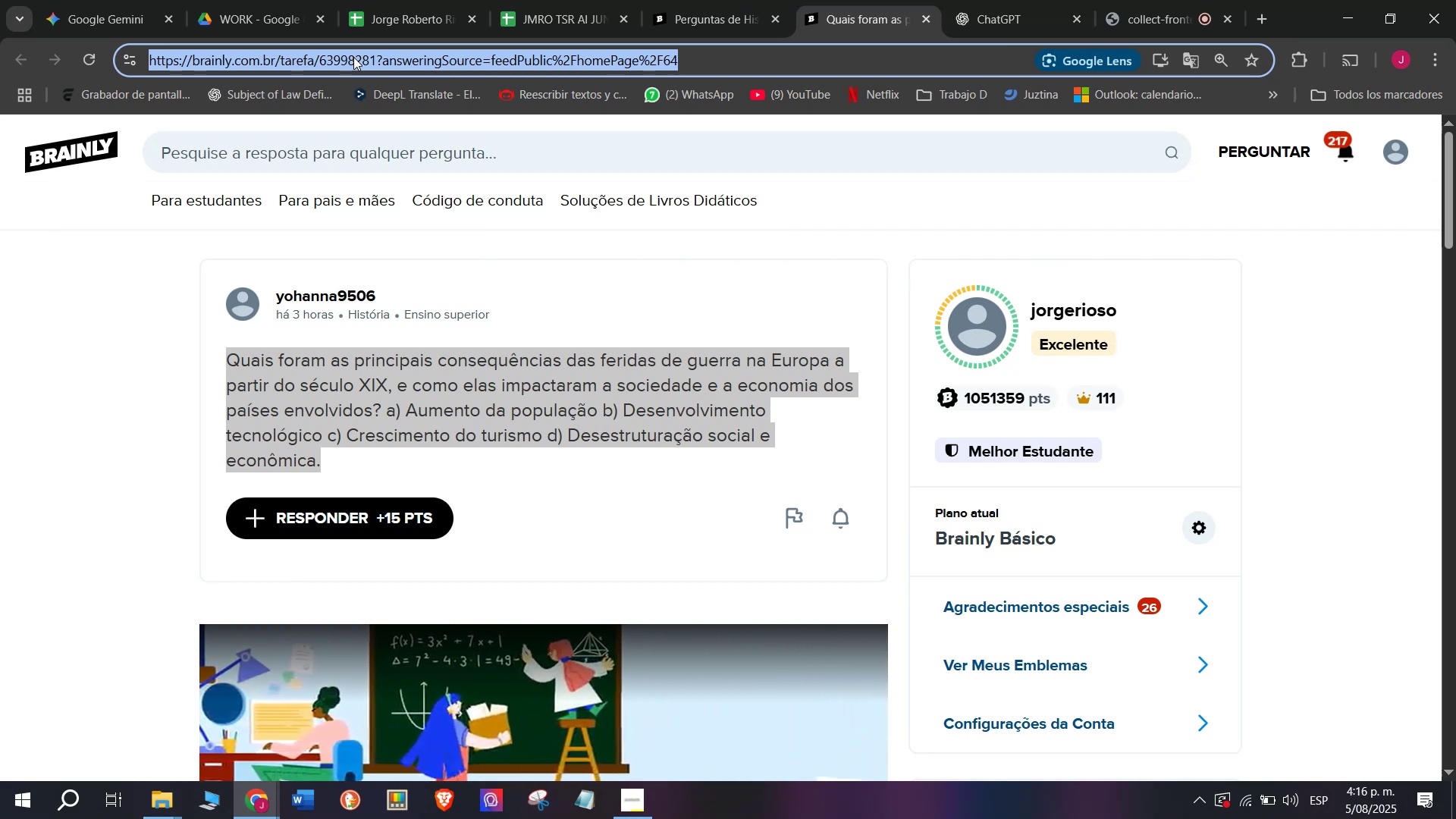 
key(Control+C)
 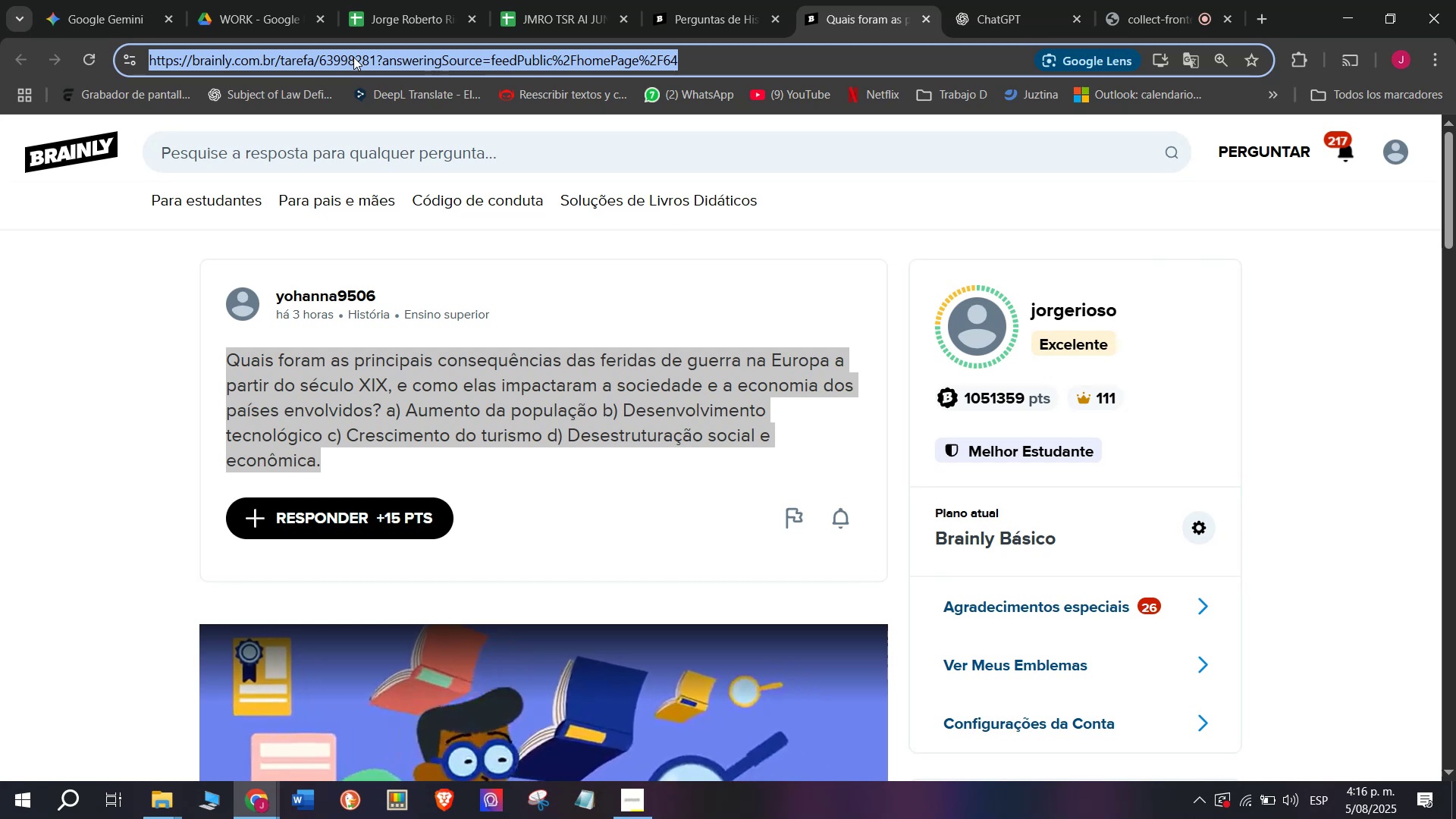 
key(Control+F)
 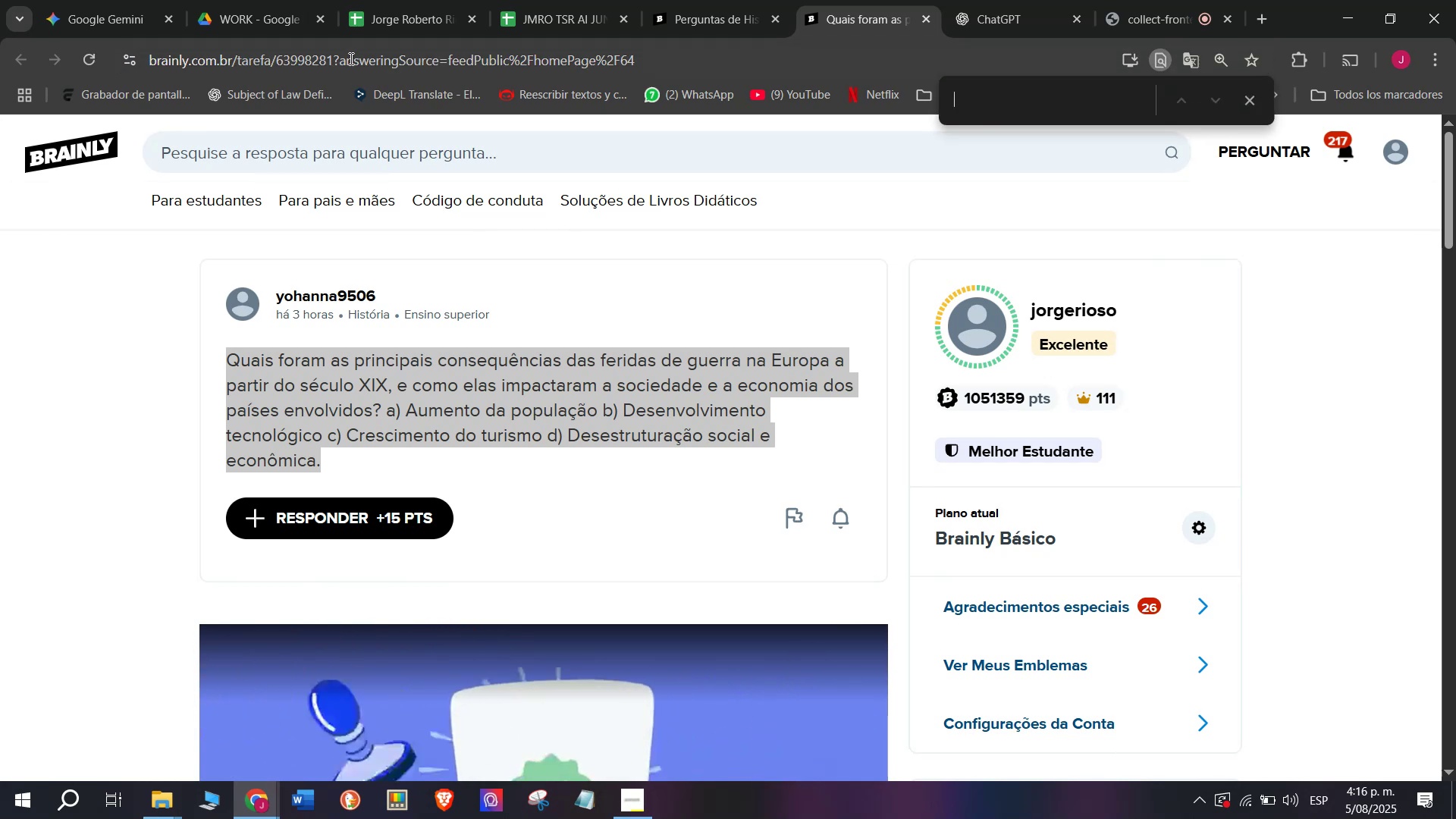 
left_click([536, 0])
 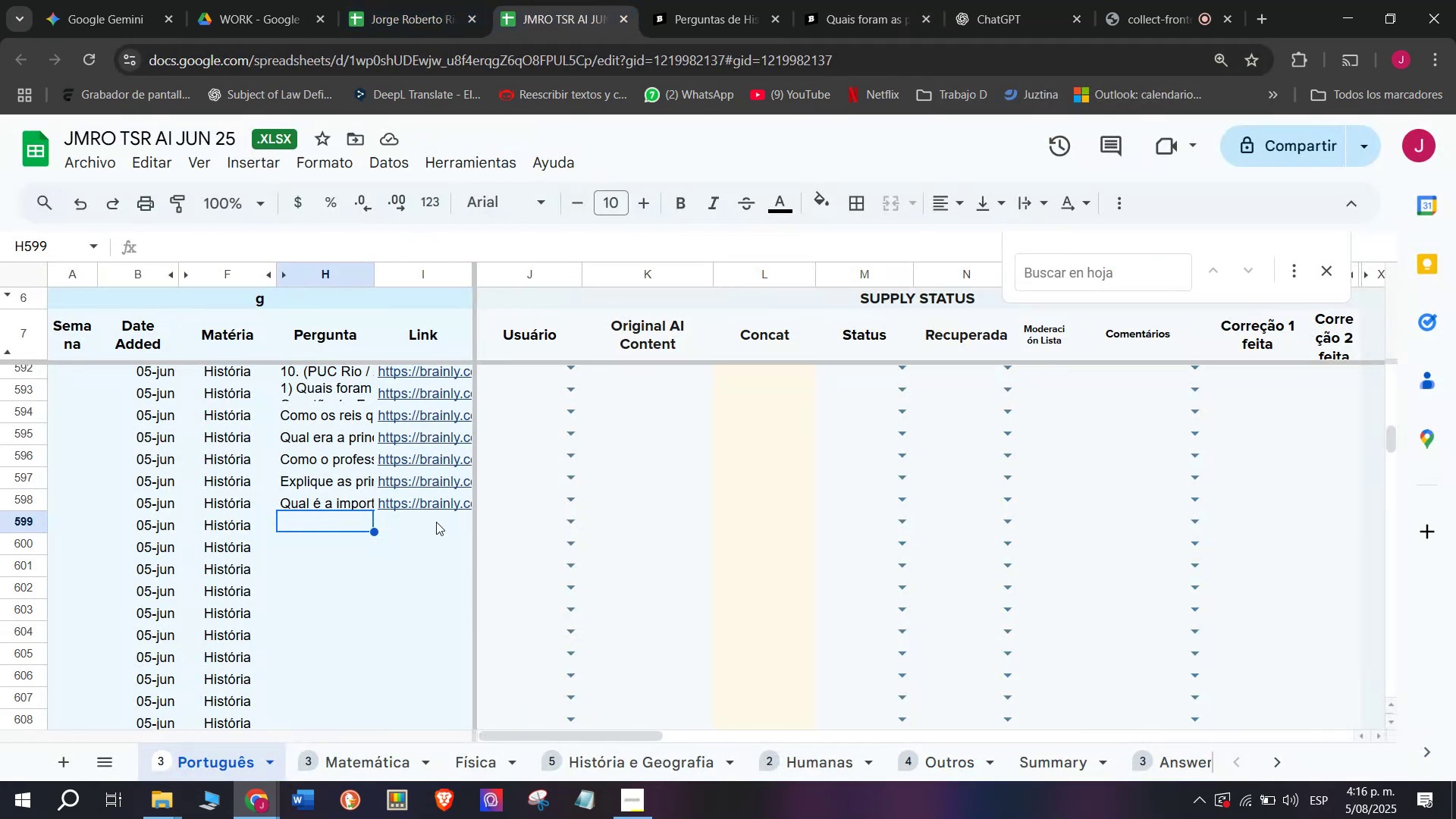 
double_click([436, 522])
 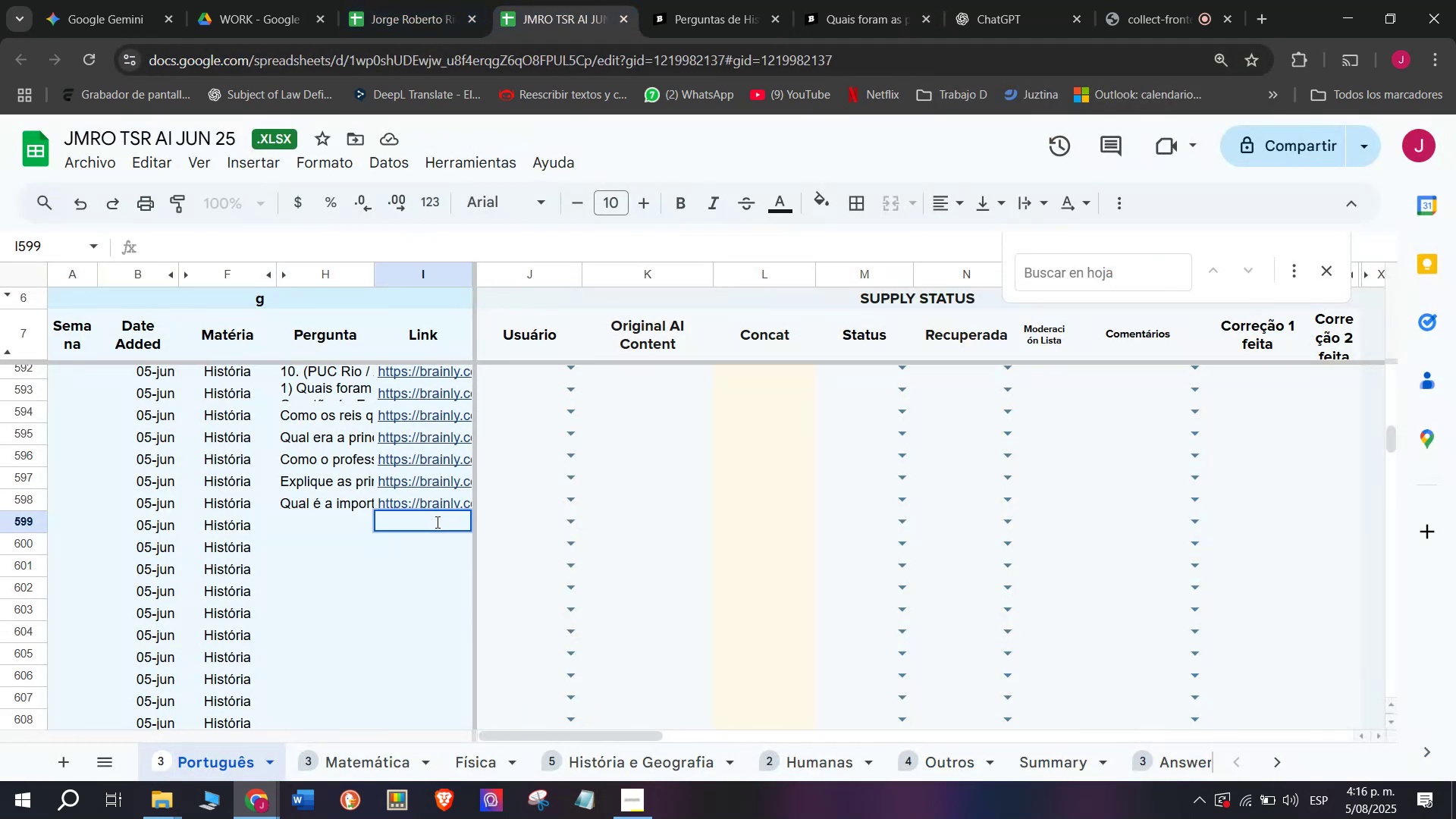 
key(Control+V)
 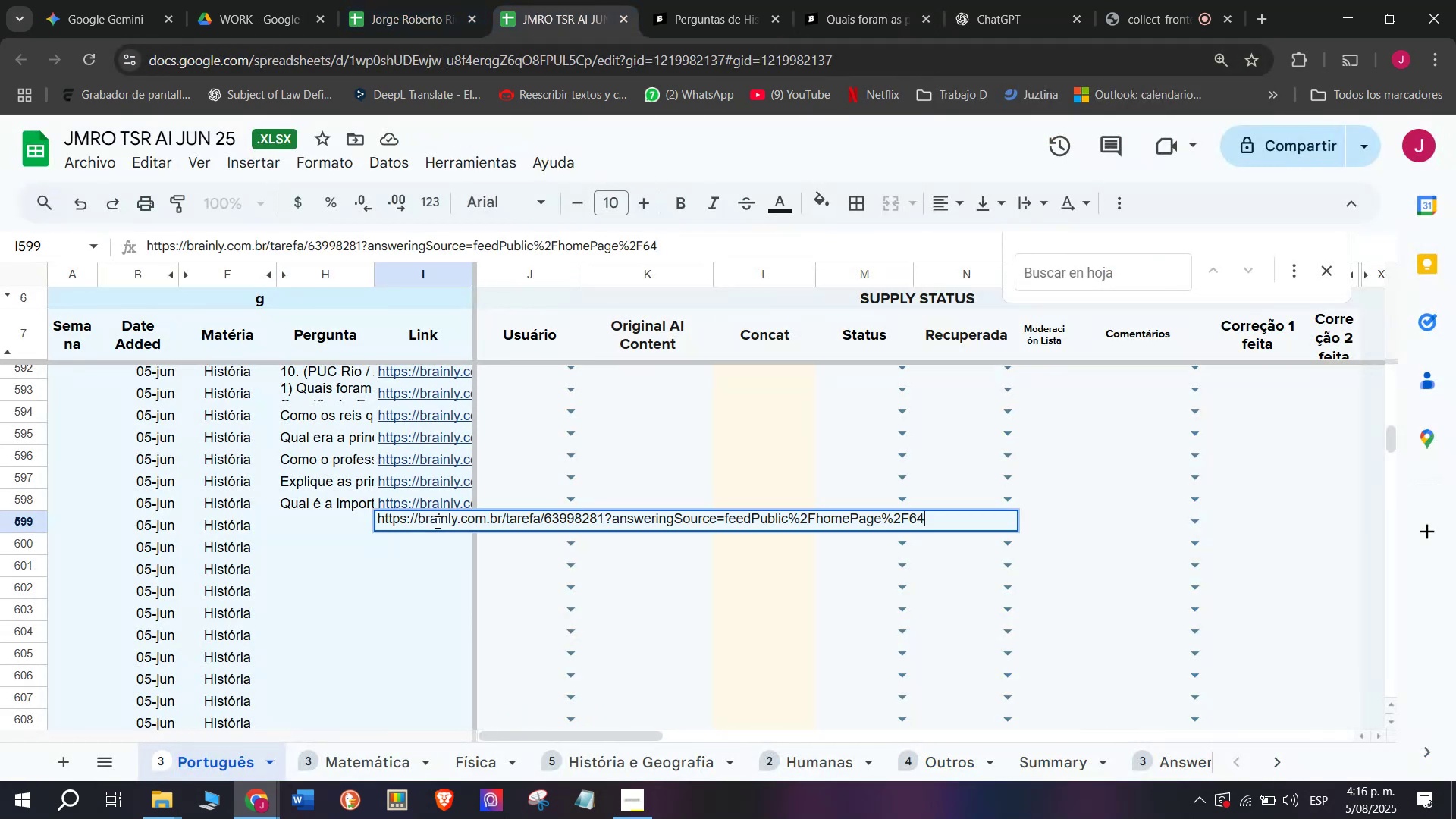 
key(Enter)
 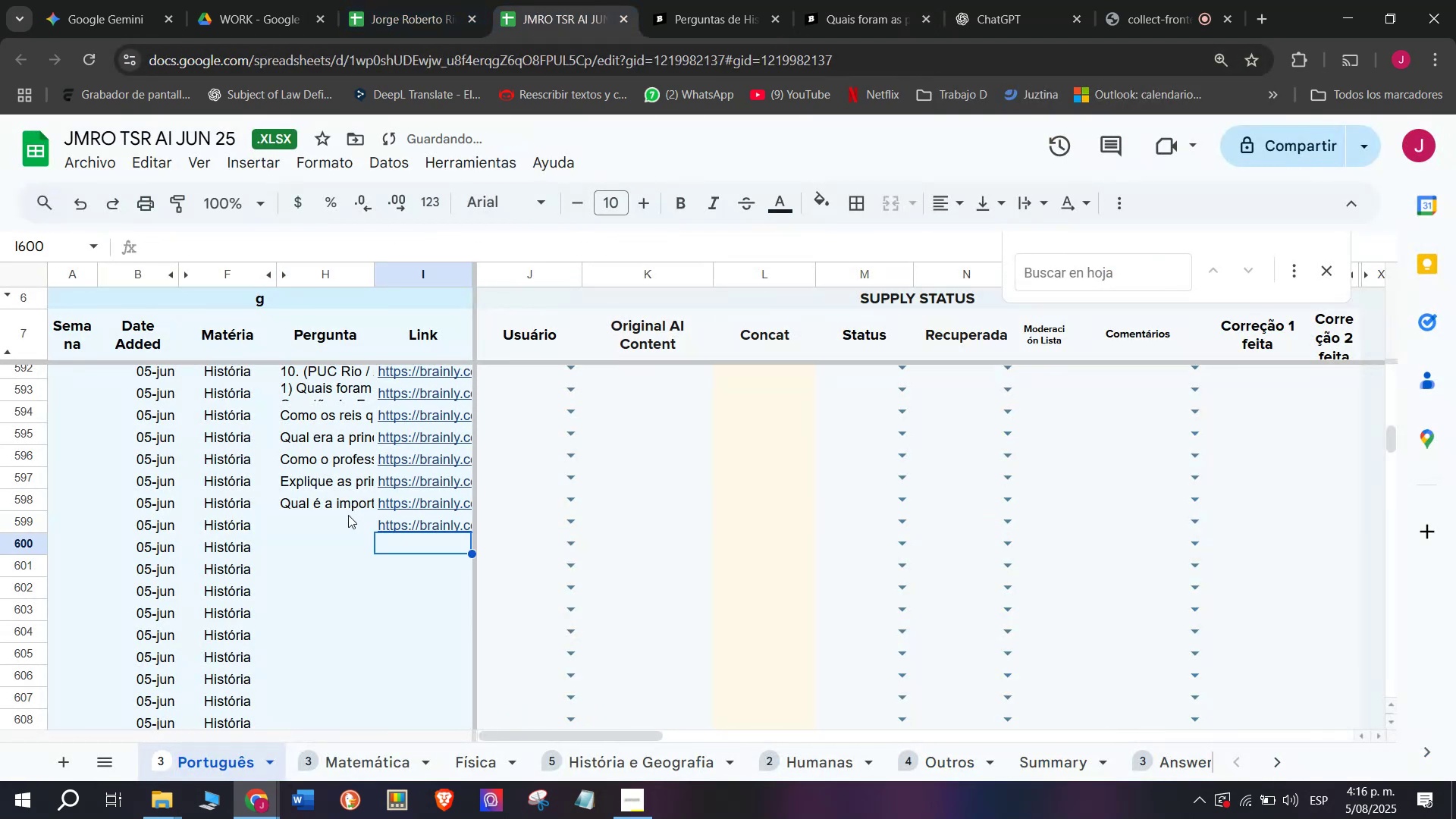 
double_click([347, 515])
 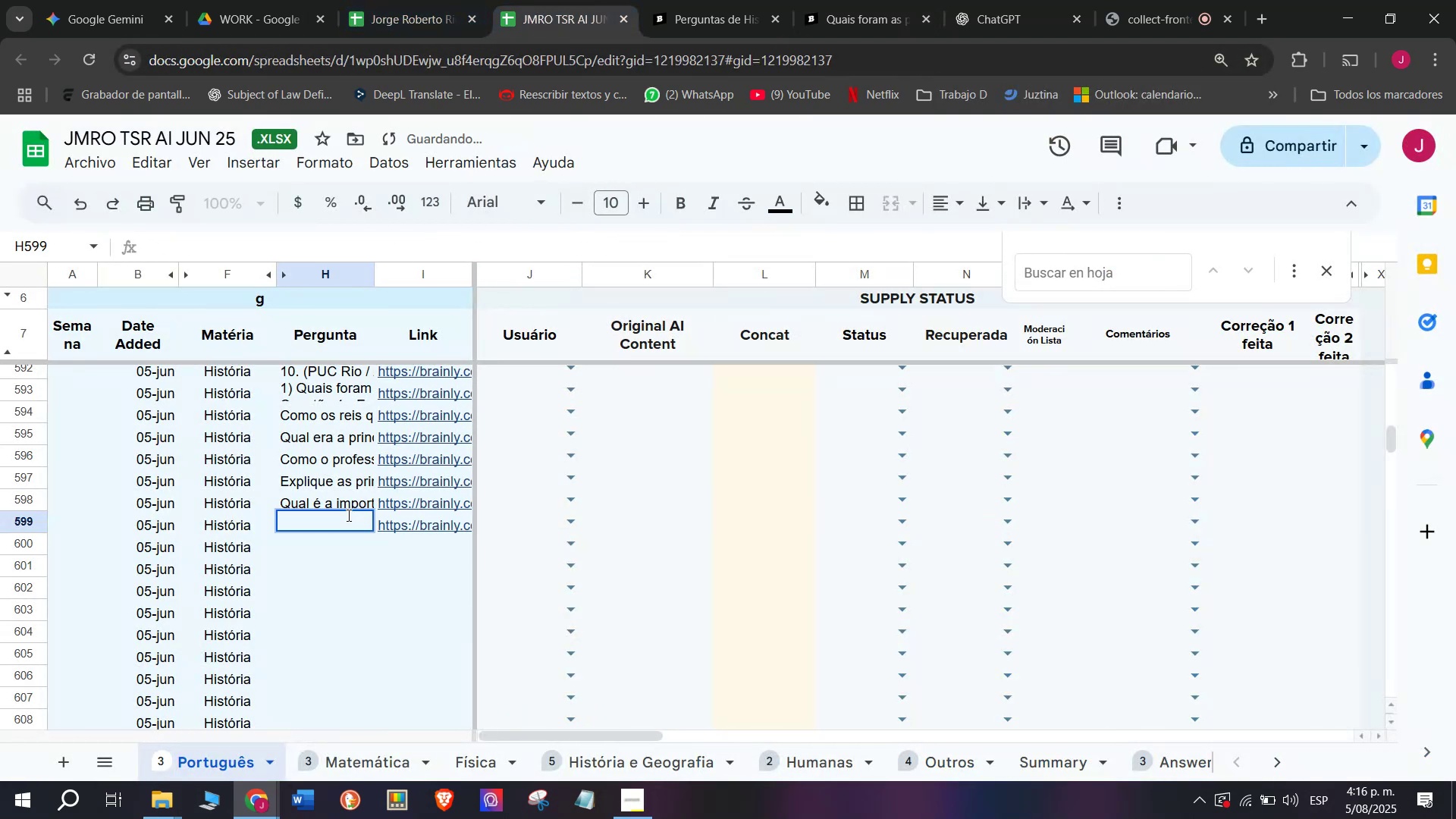 
key(Meta+V)
 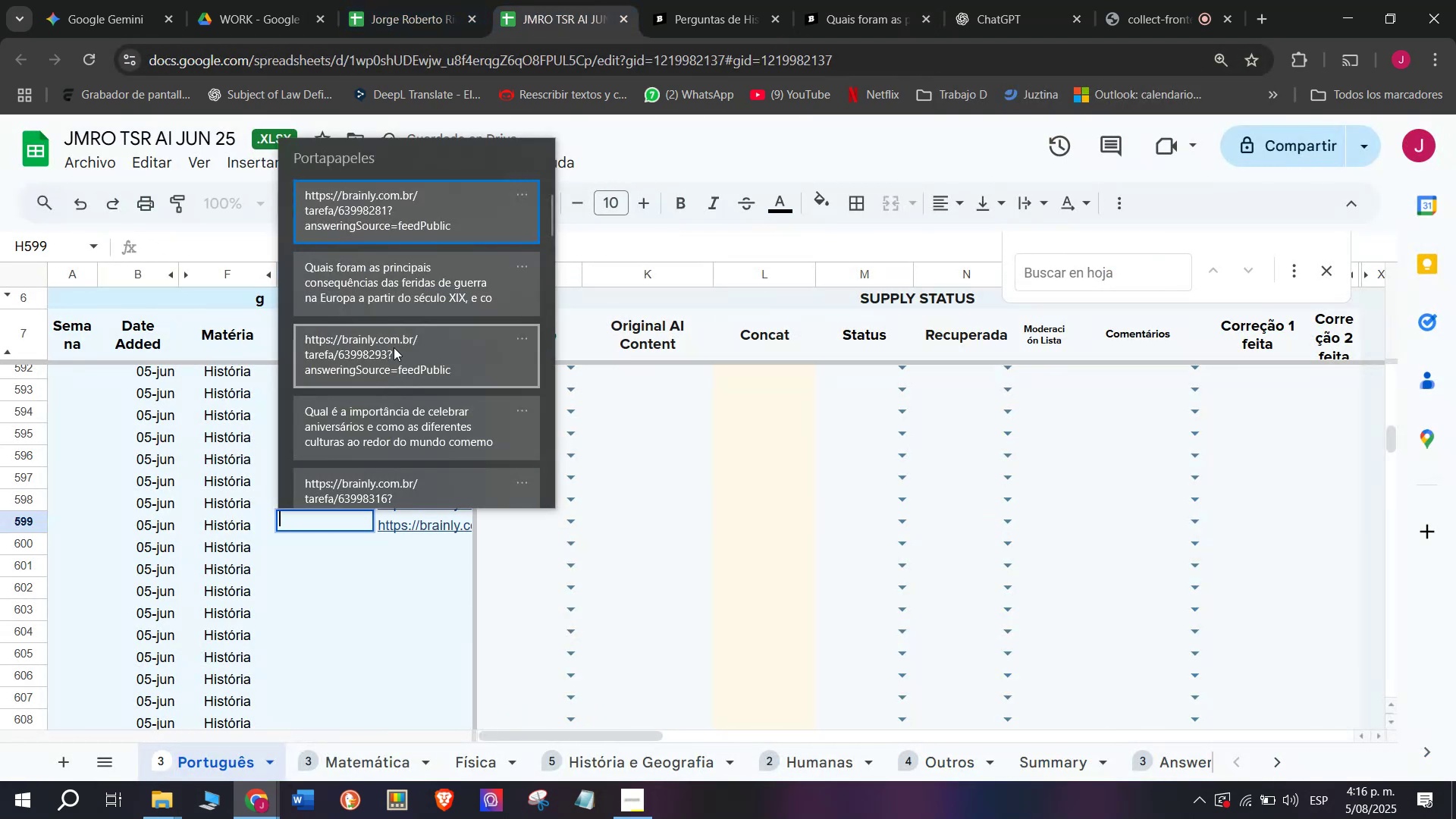 
left_click([394, 282])
 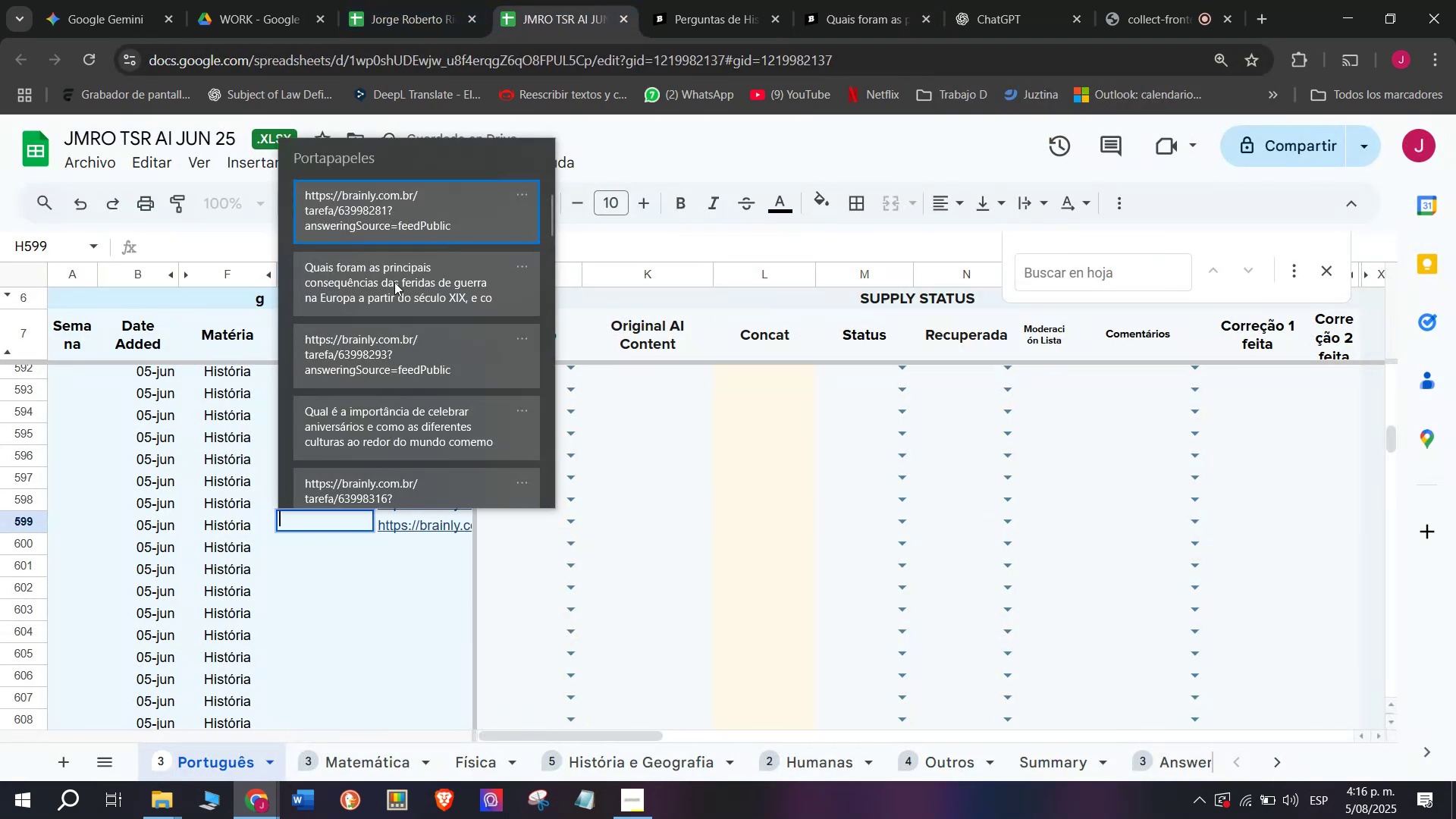 
key(Control+ControlLeft)
 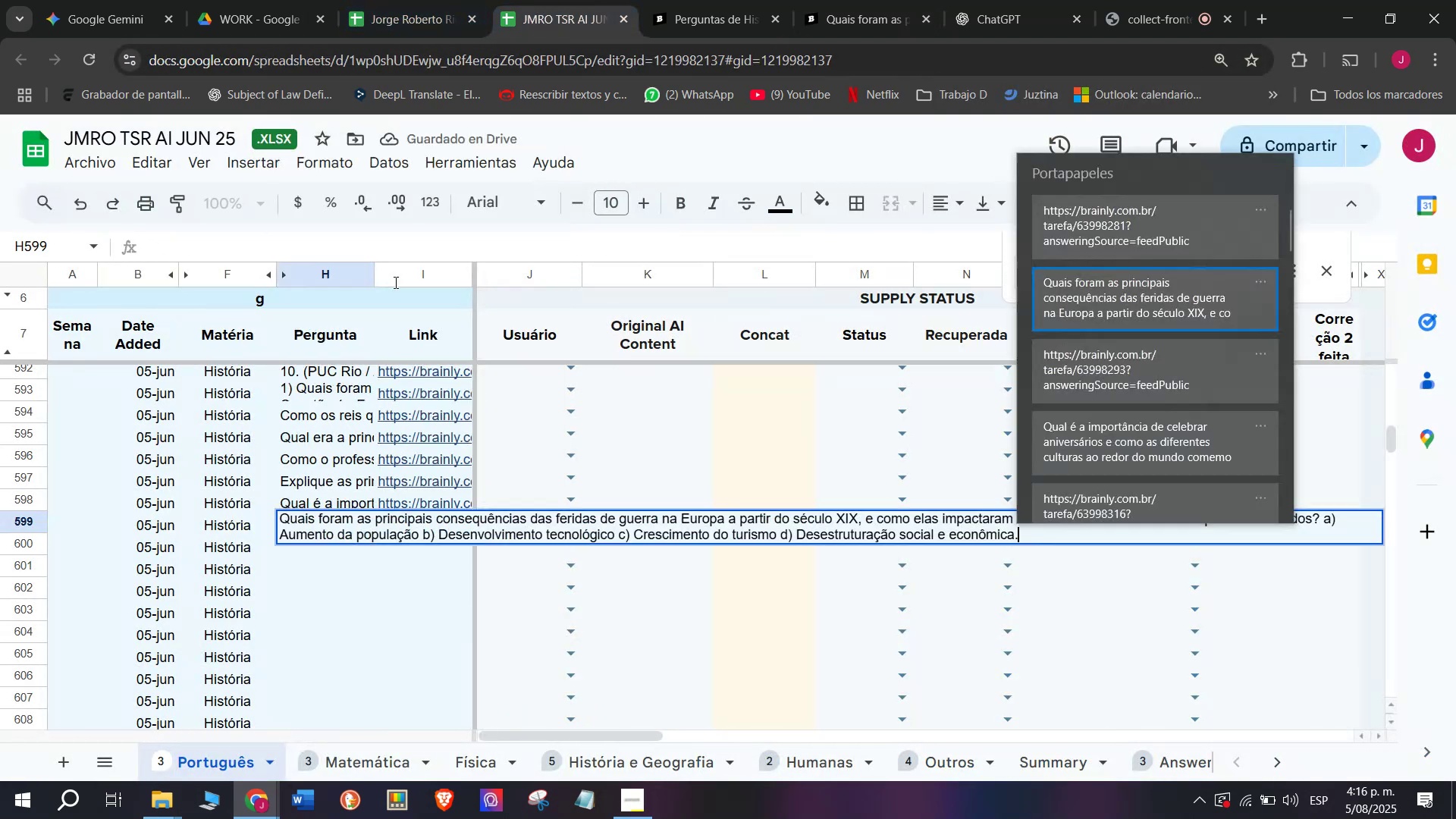 
key(Control+V)
 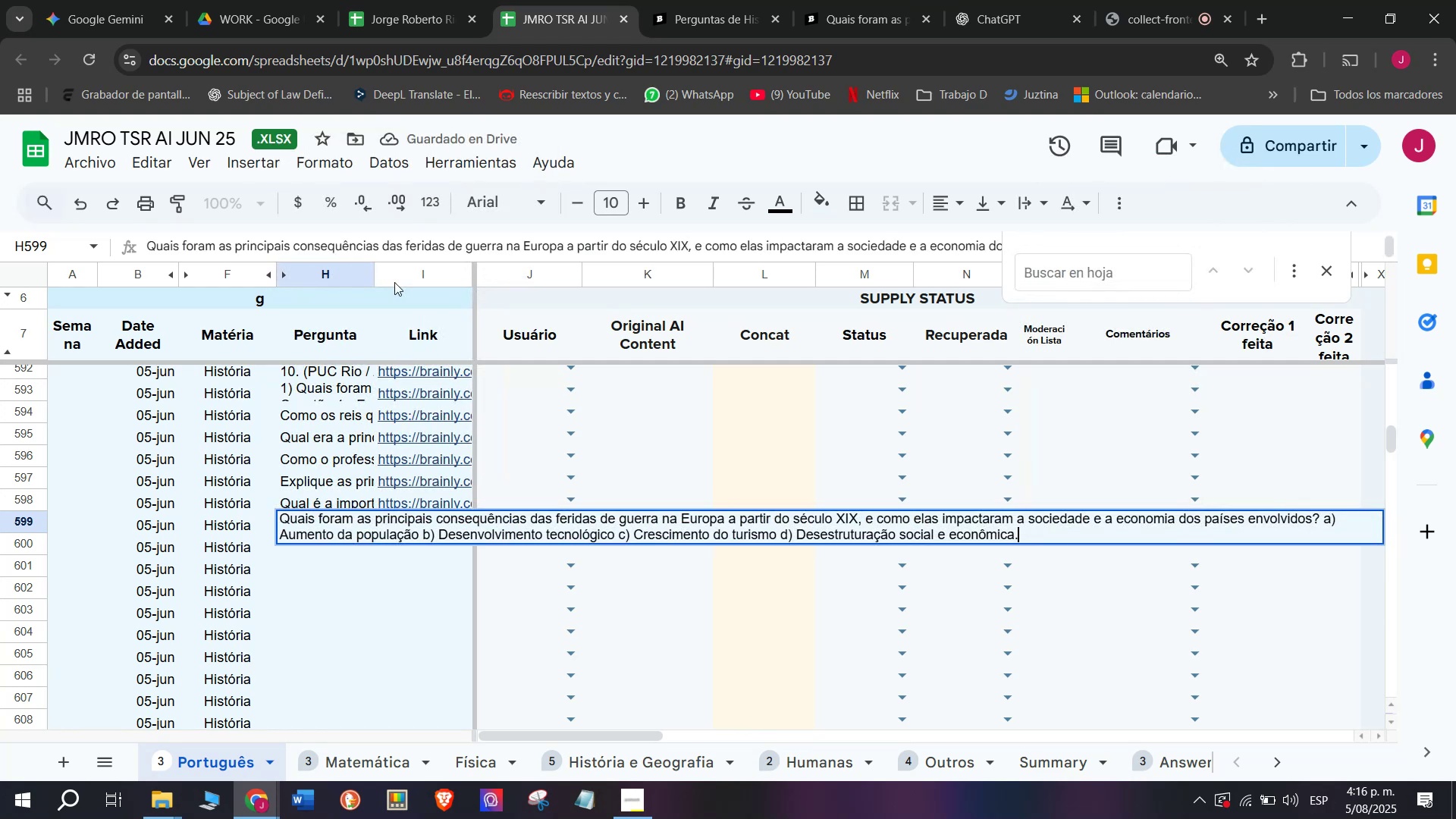 
key(Enter)
 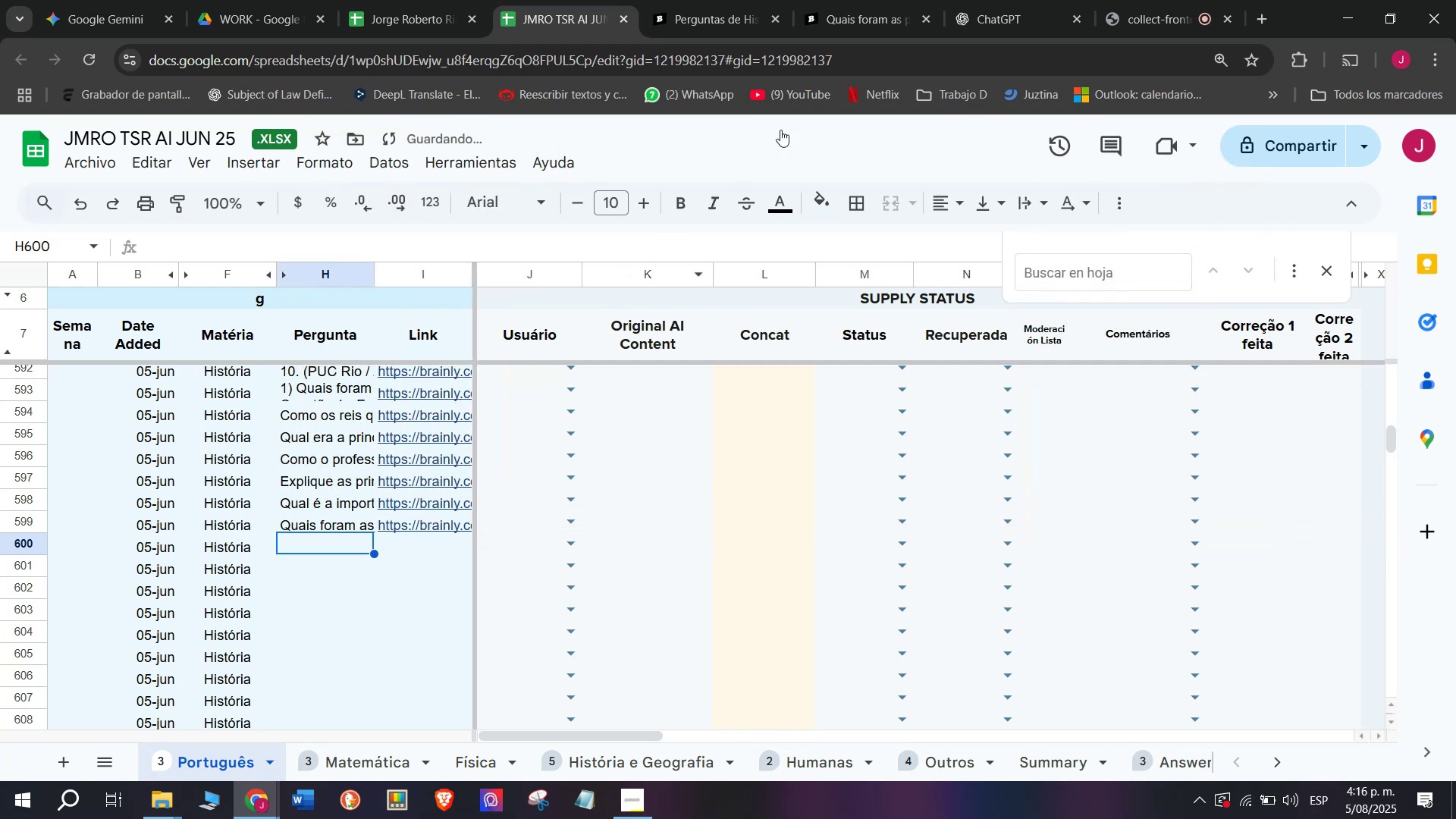 
left_click([871, 0])
 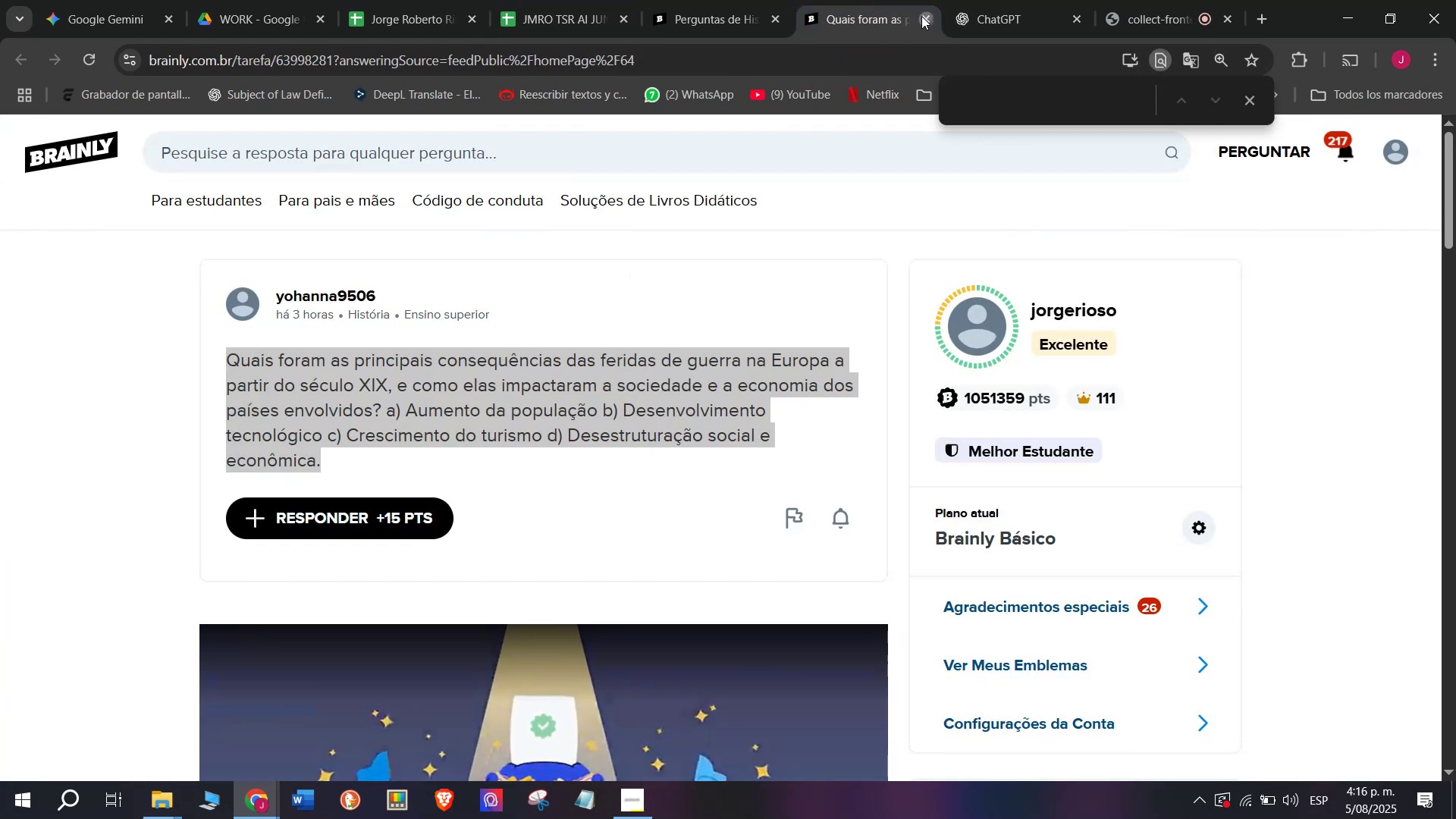 
double_click([745, 0])
 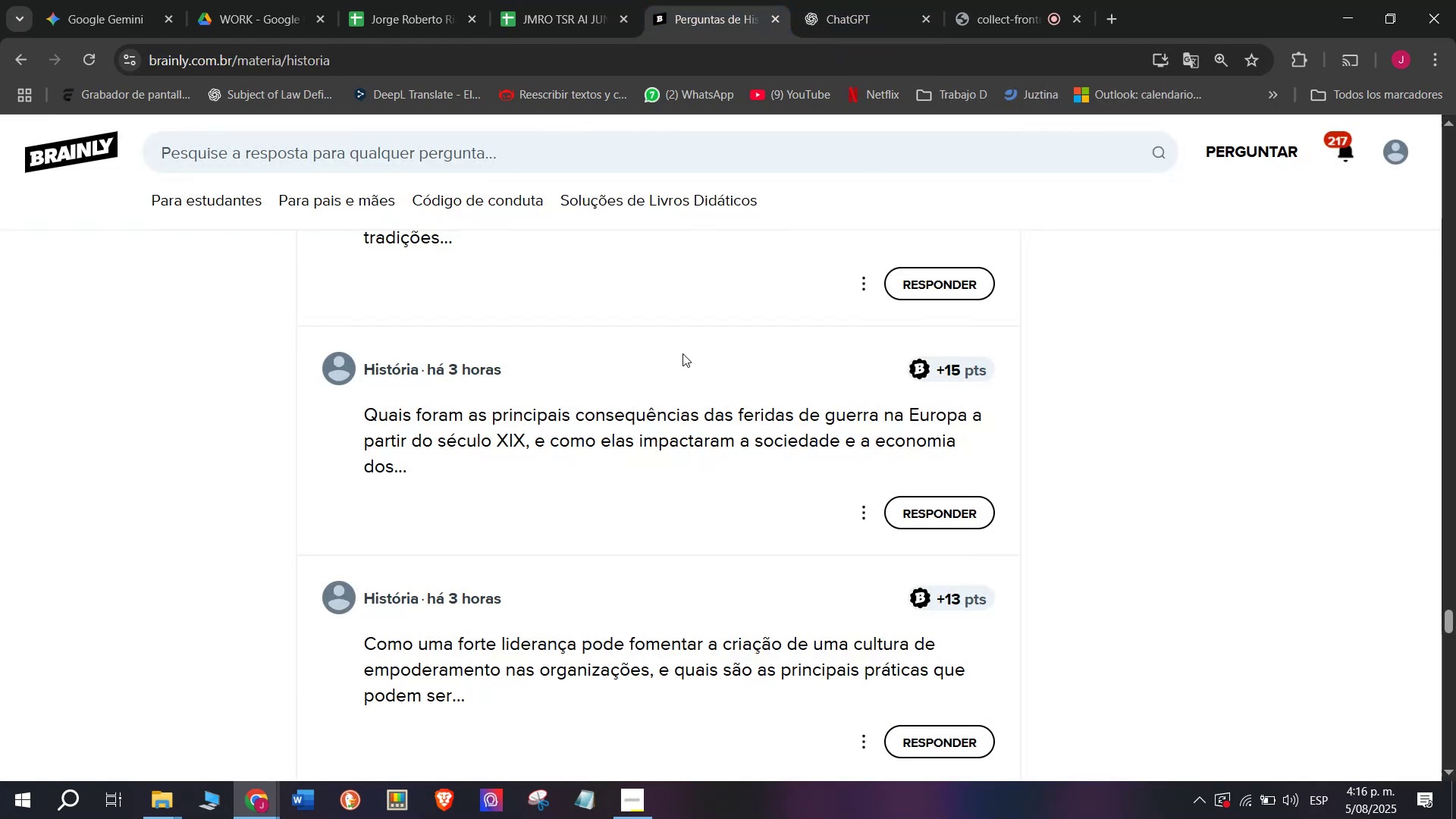 
scroll: coordinate [680, 358], scroll_direction: down, amount: 1.0
 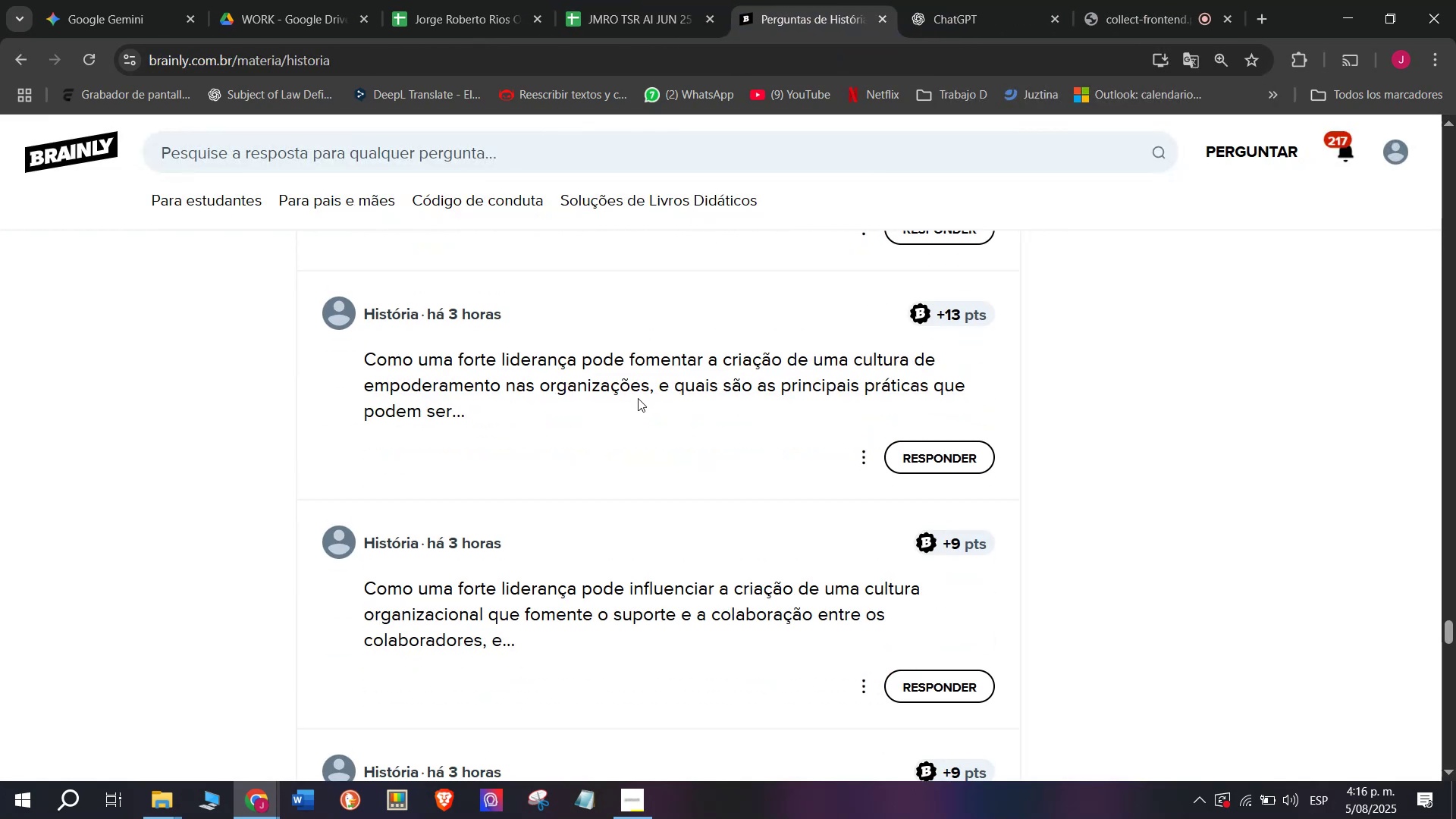 
right_click([639, 391])
 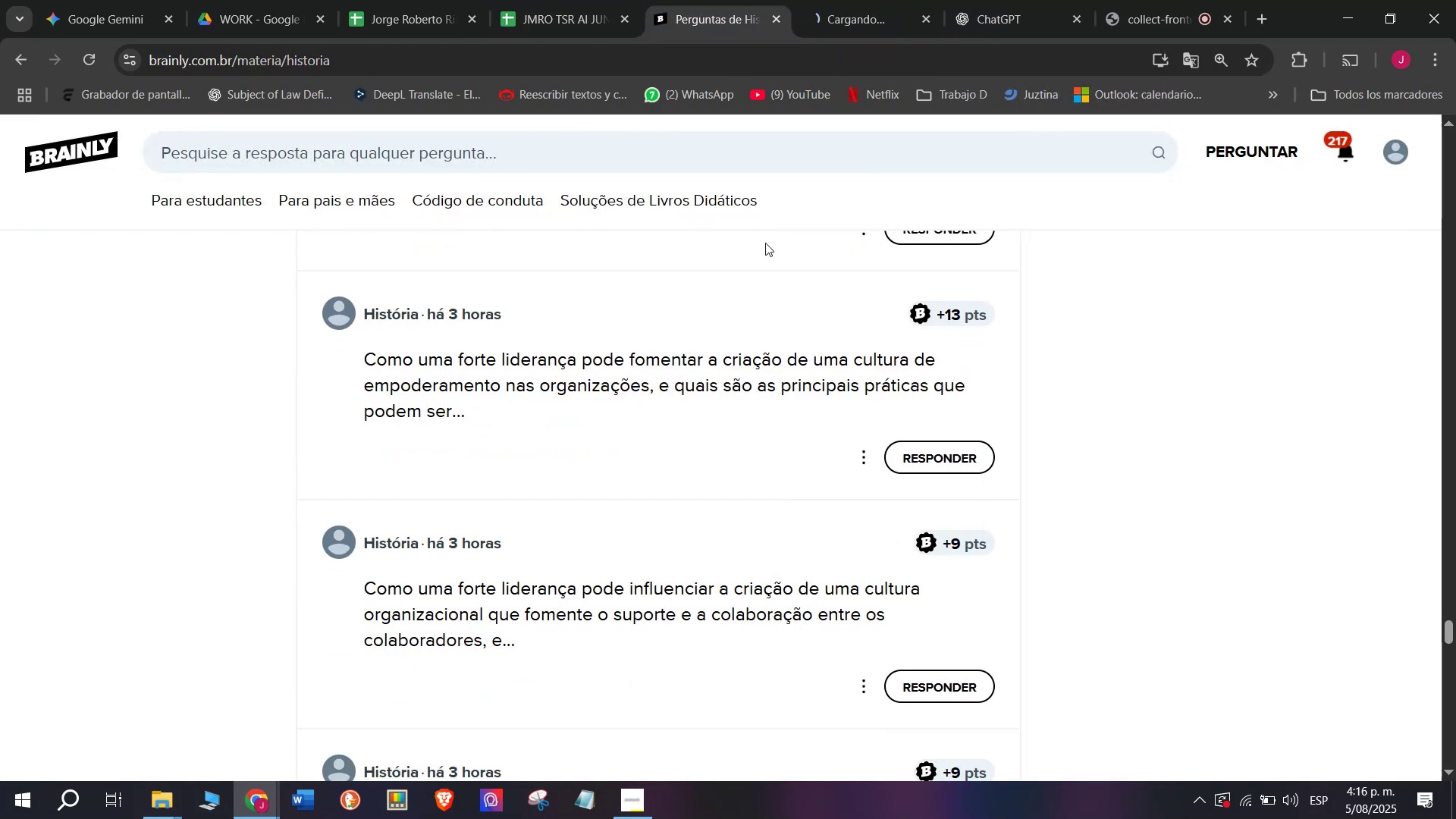 
left_click([857, 0])
 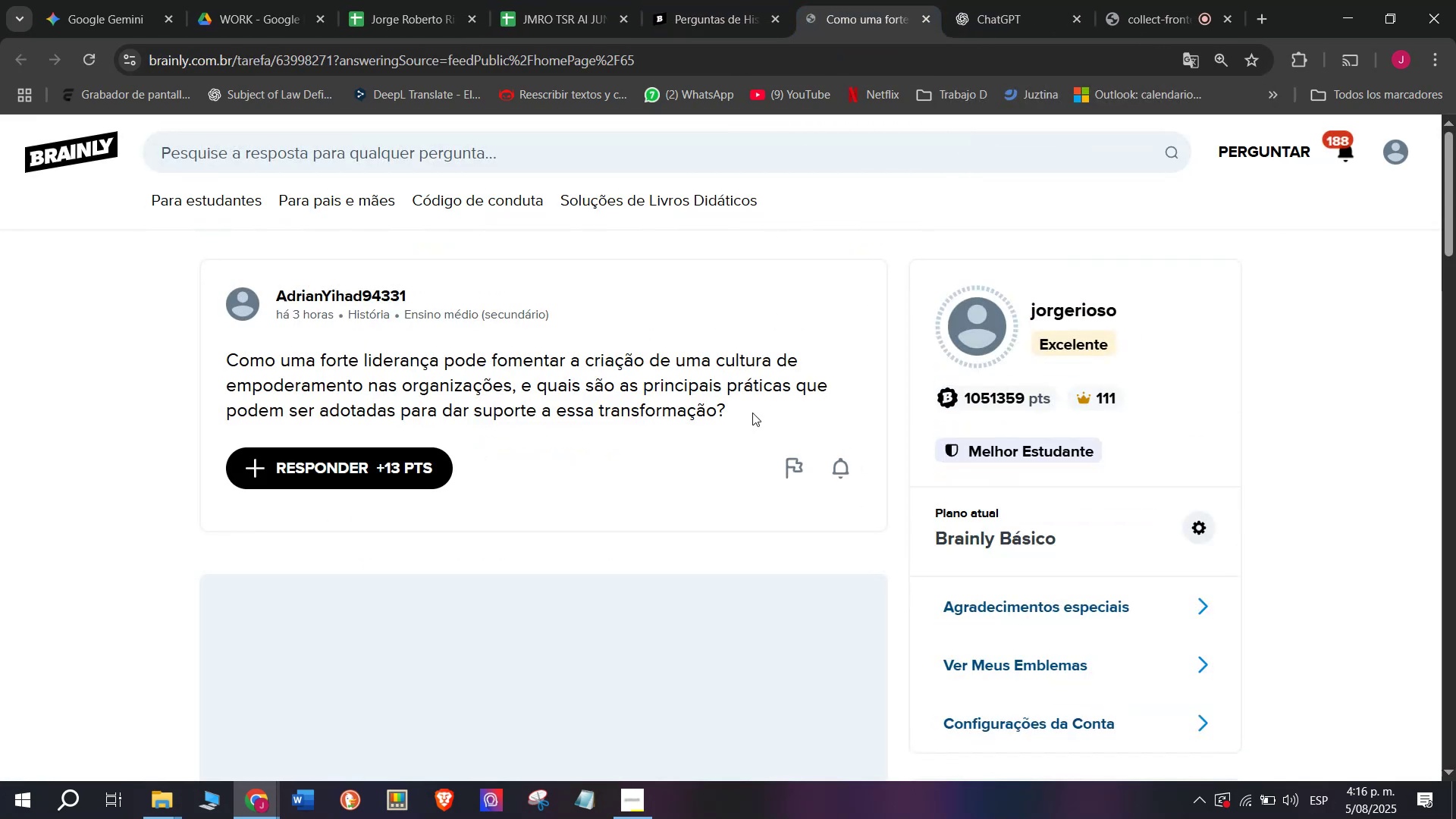 
left_click_drag(start_coordinate=[750, 411], to_coordinate=[228, 364])
 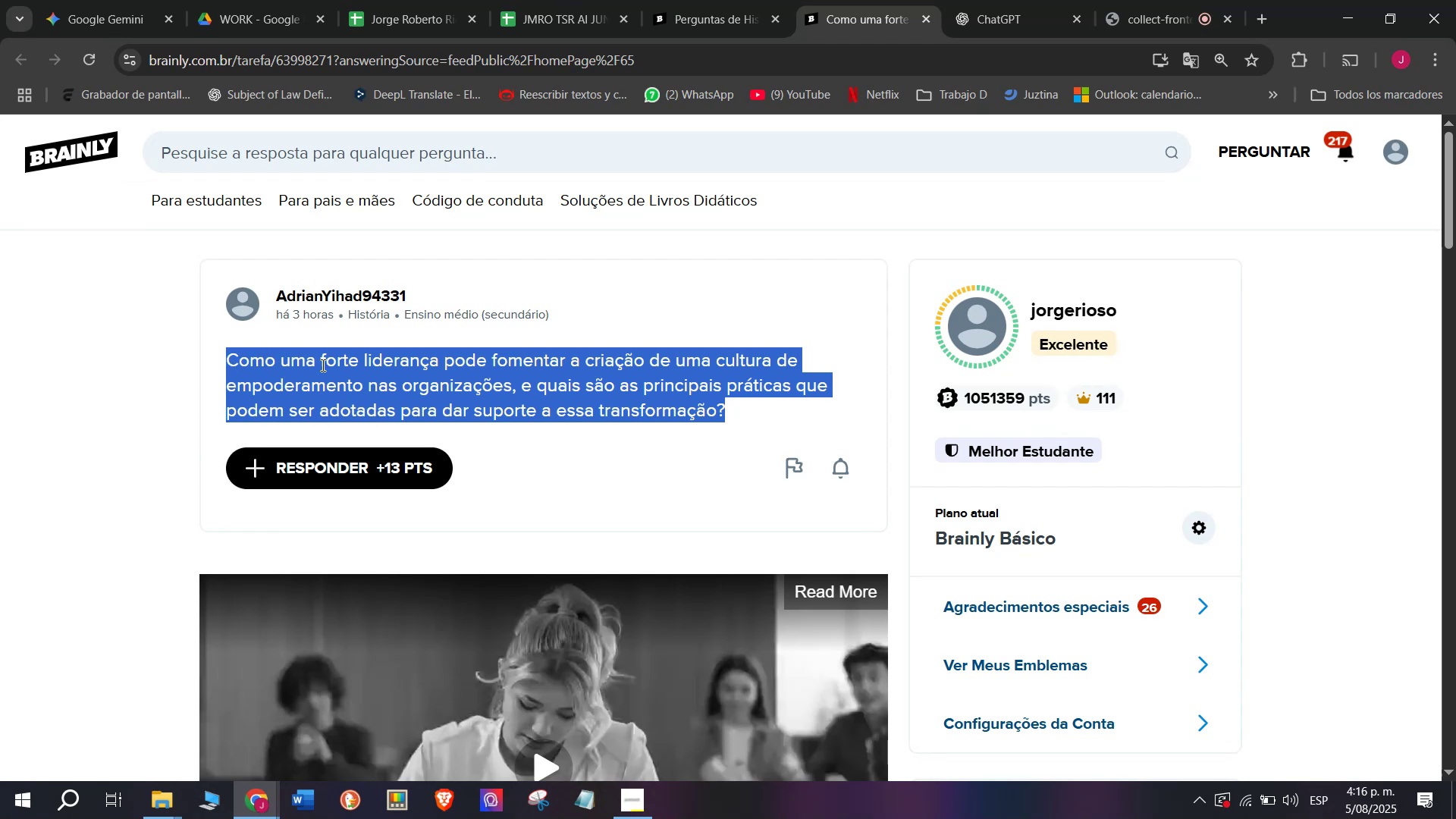 
right_click([322, 364])
 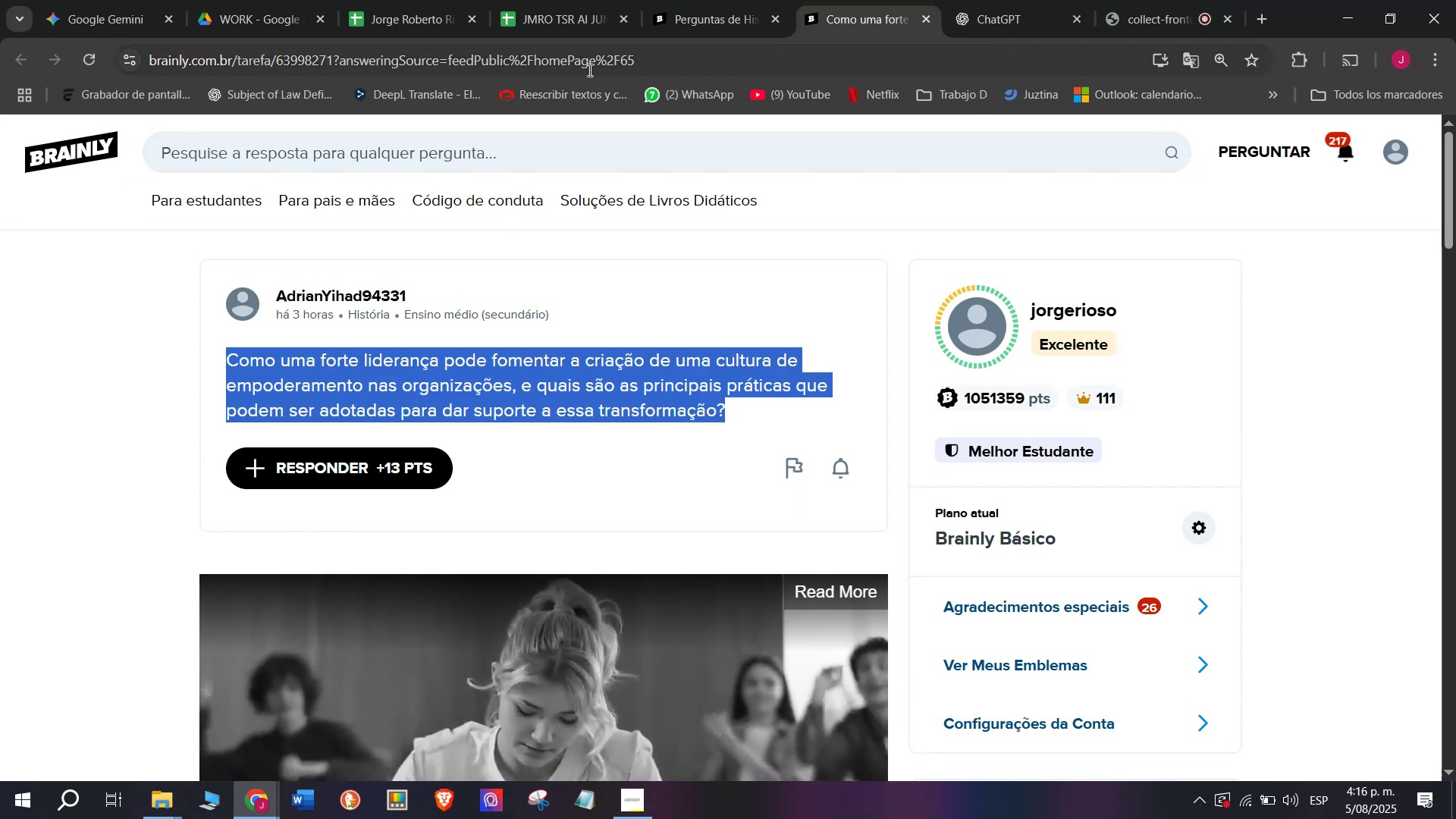 
left_click_drag(start_coordinate=[654, 70], to_coordinate=[108, 52])
 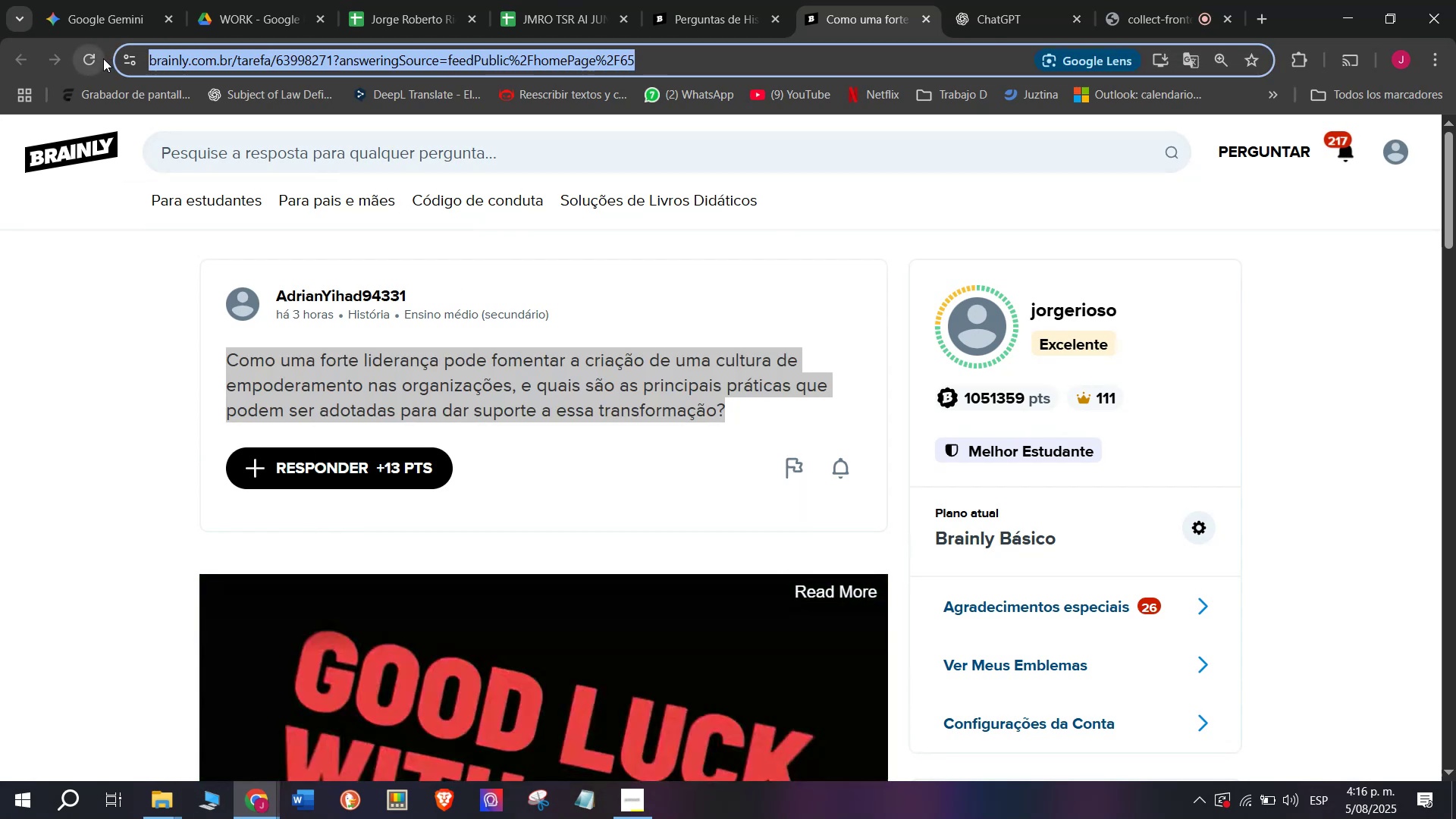 
key(Control+C)
 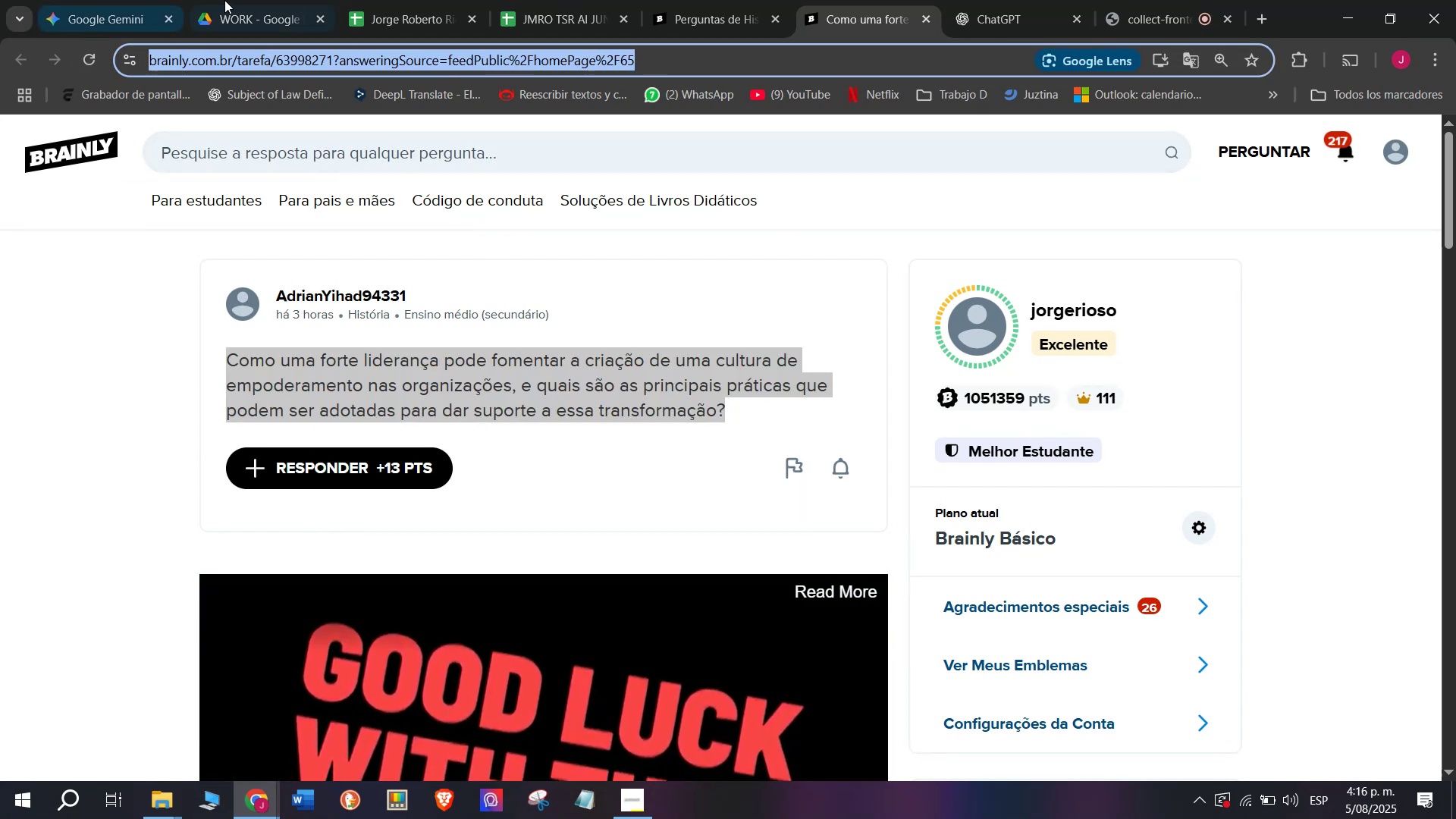 
left_click([561, 0])
 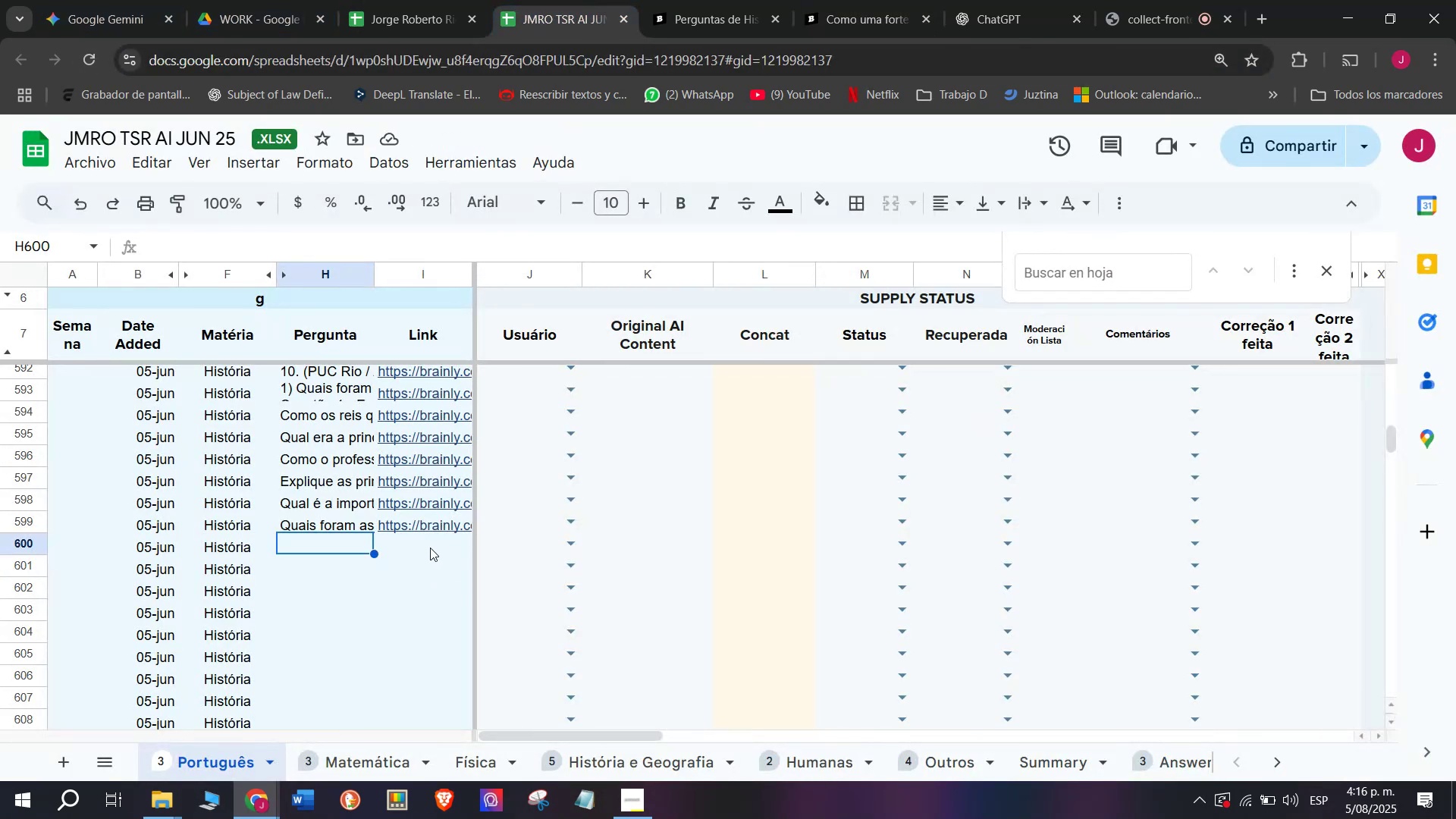 
double_click([430, 544])
 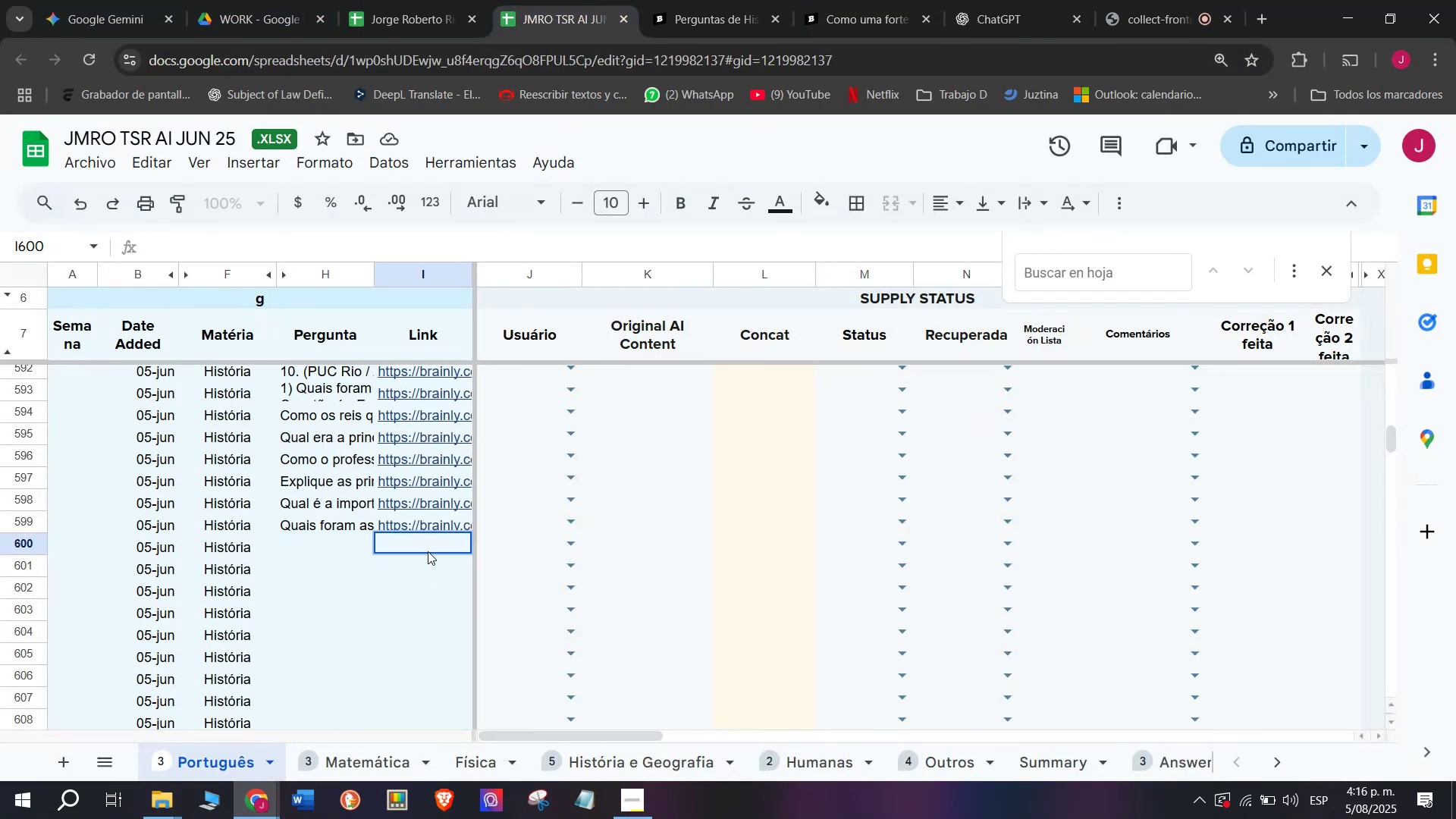 
key(Control+V)
 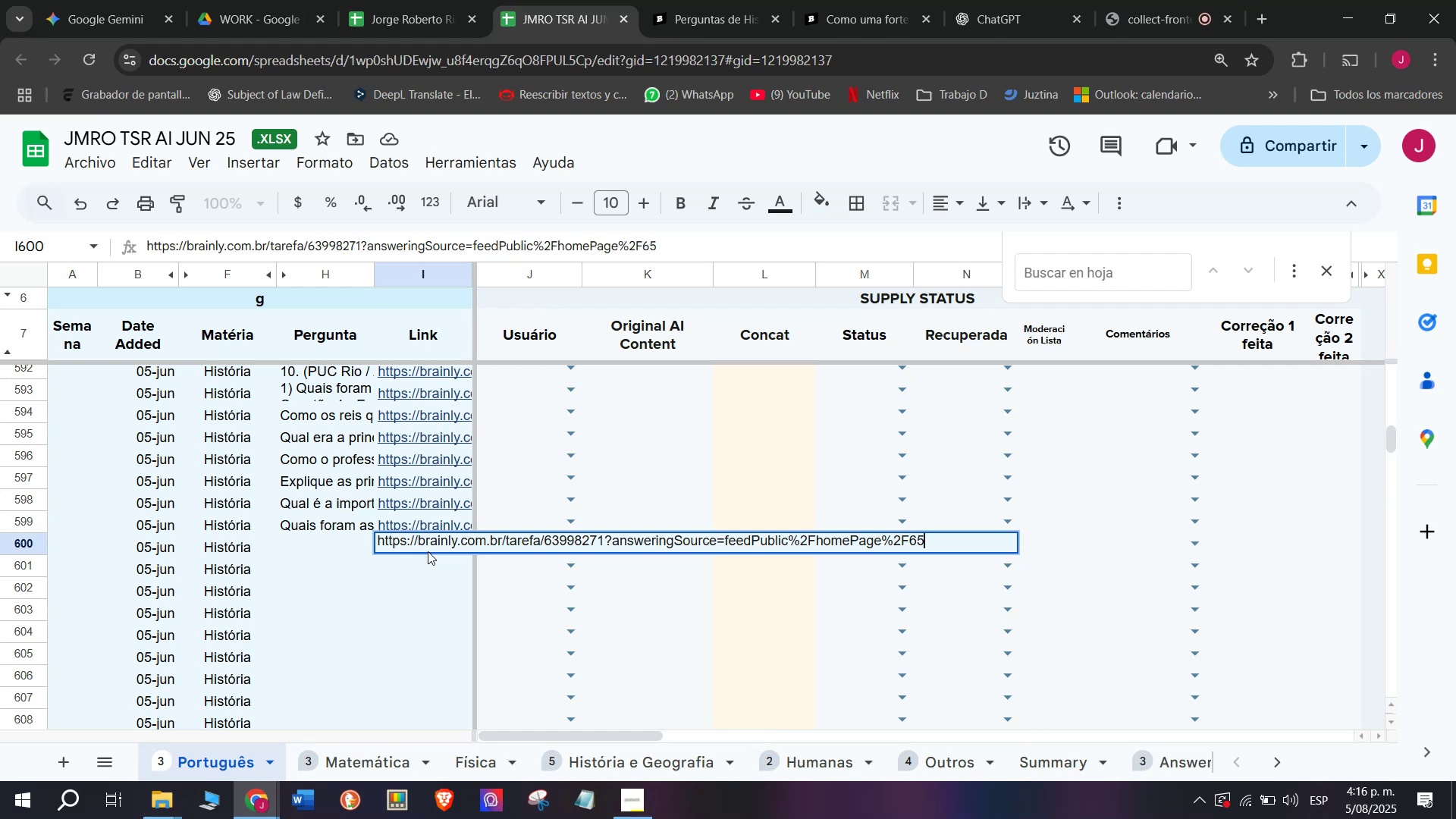 
key(Enter)
 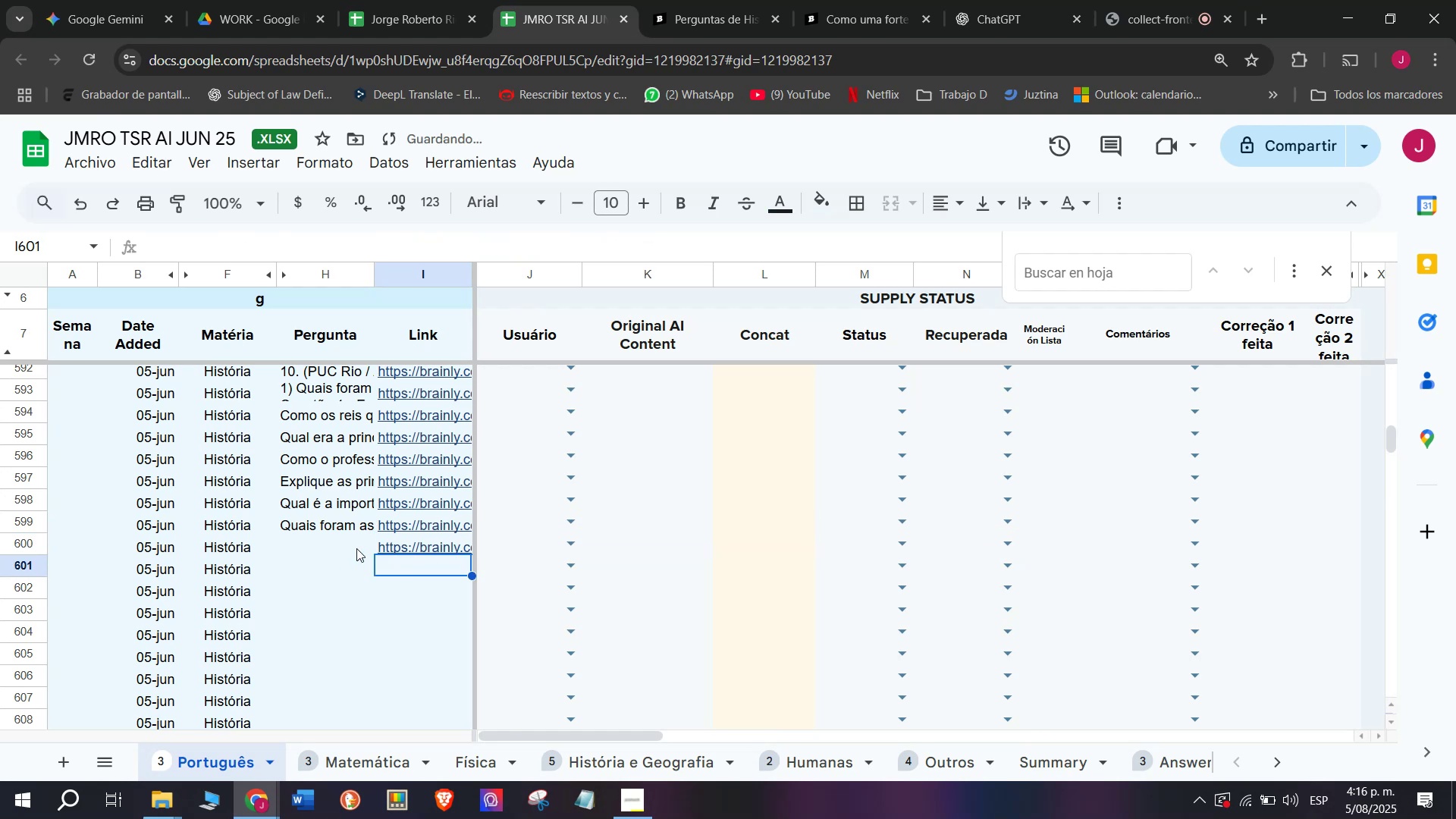 
double_click([314, 538])
 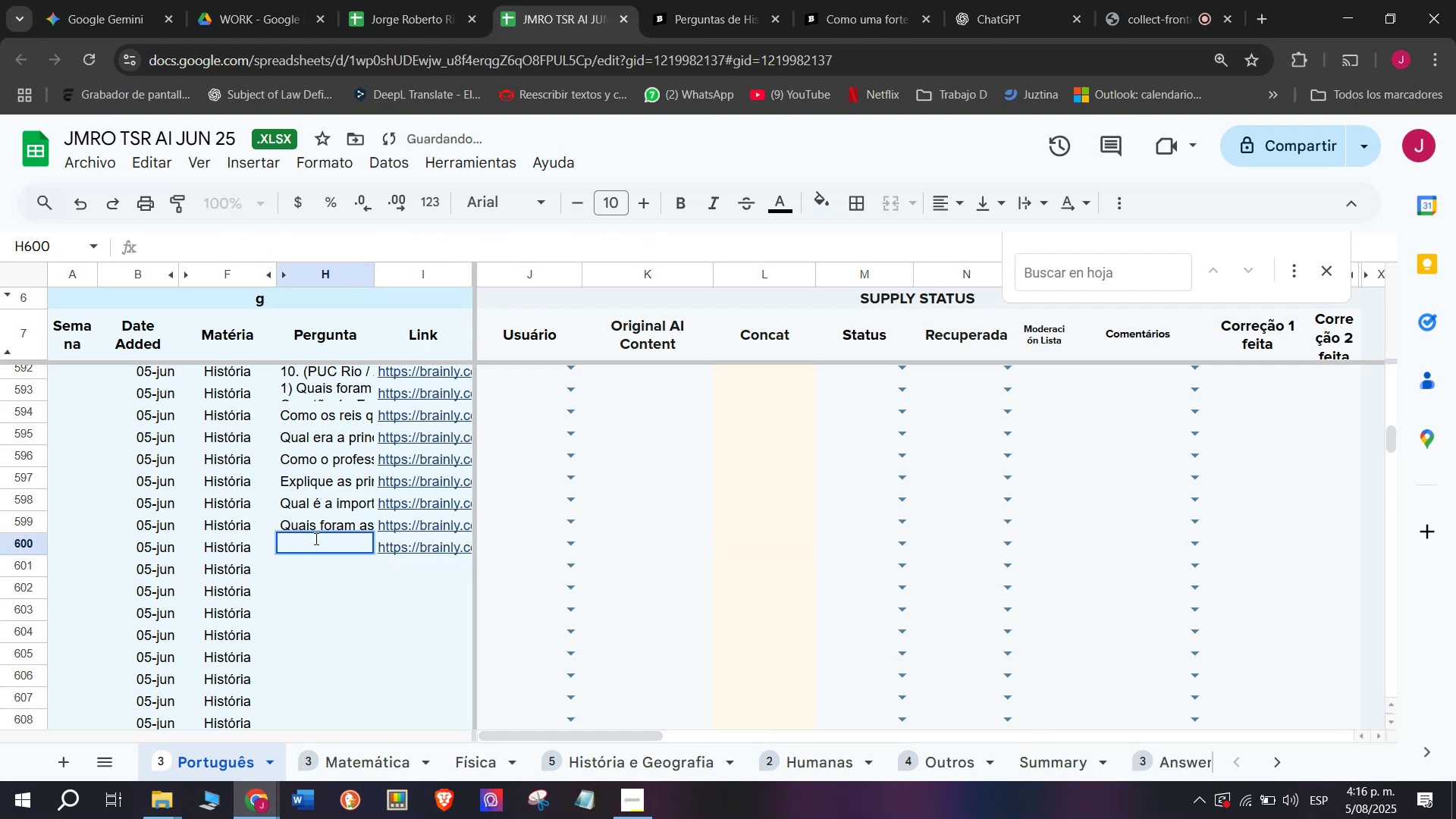 
key(Meta+V)
 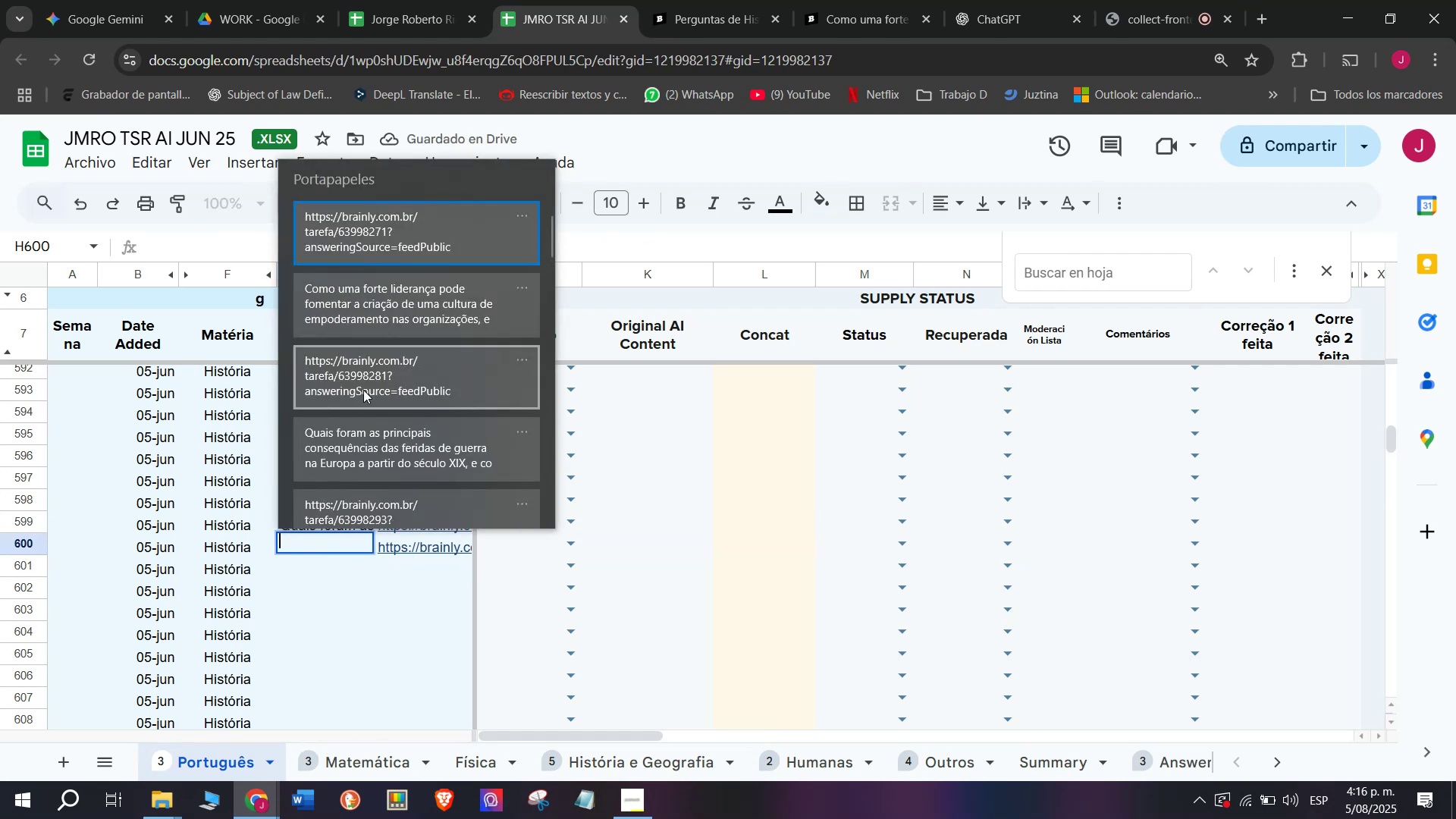 
key(Control+ControlLeft)
 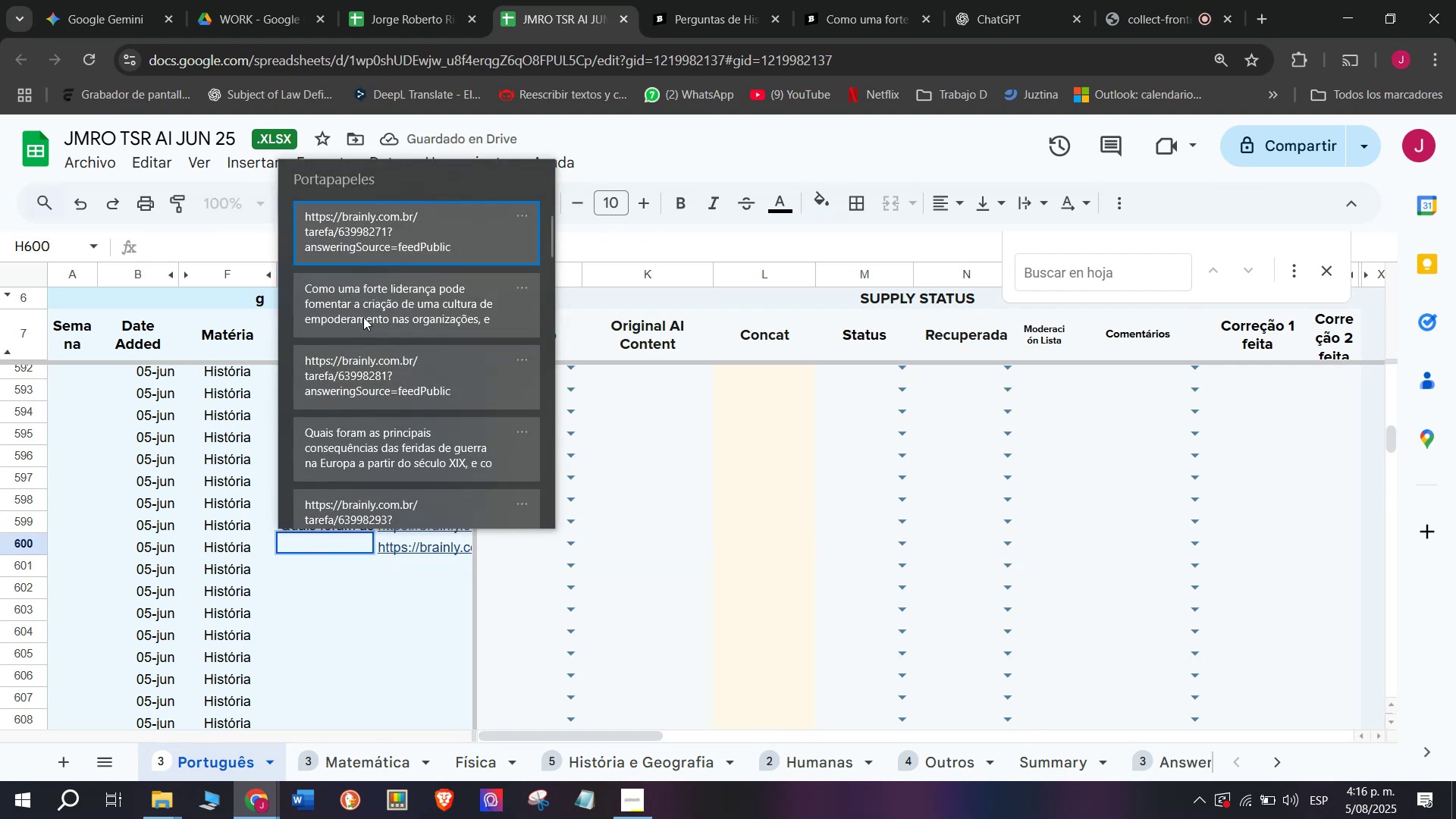 
key(Control+V)
 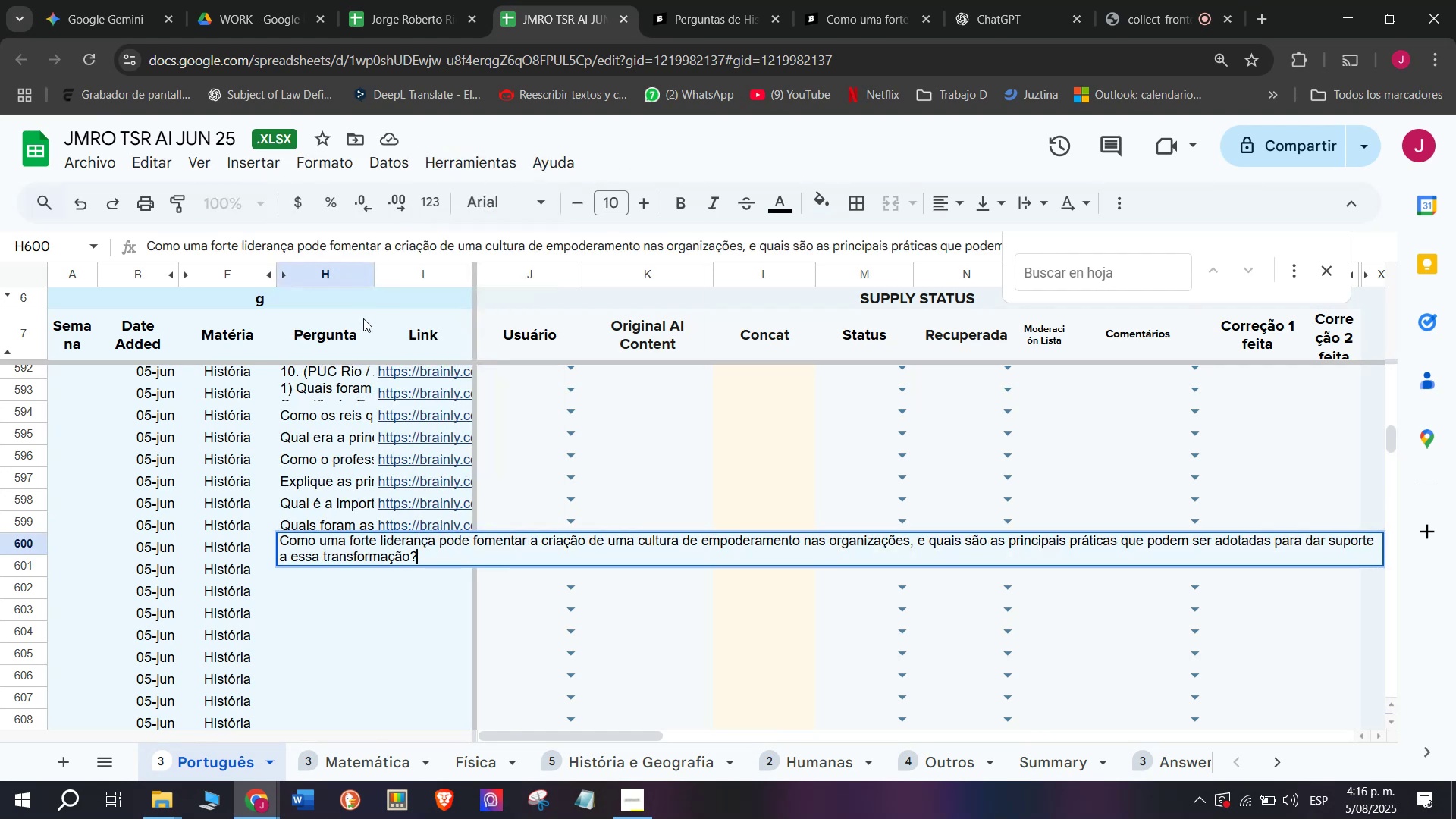 
key(Enter)
 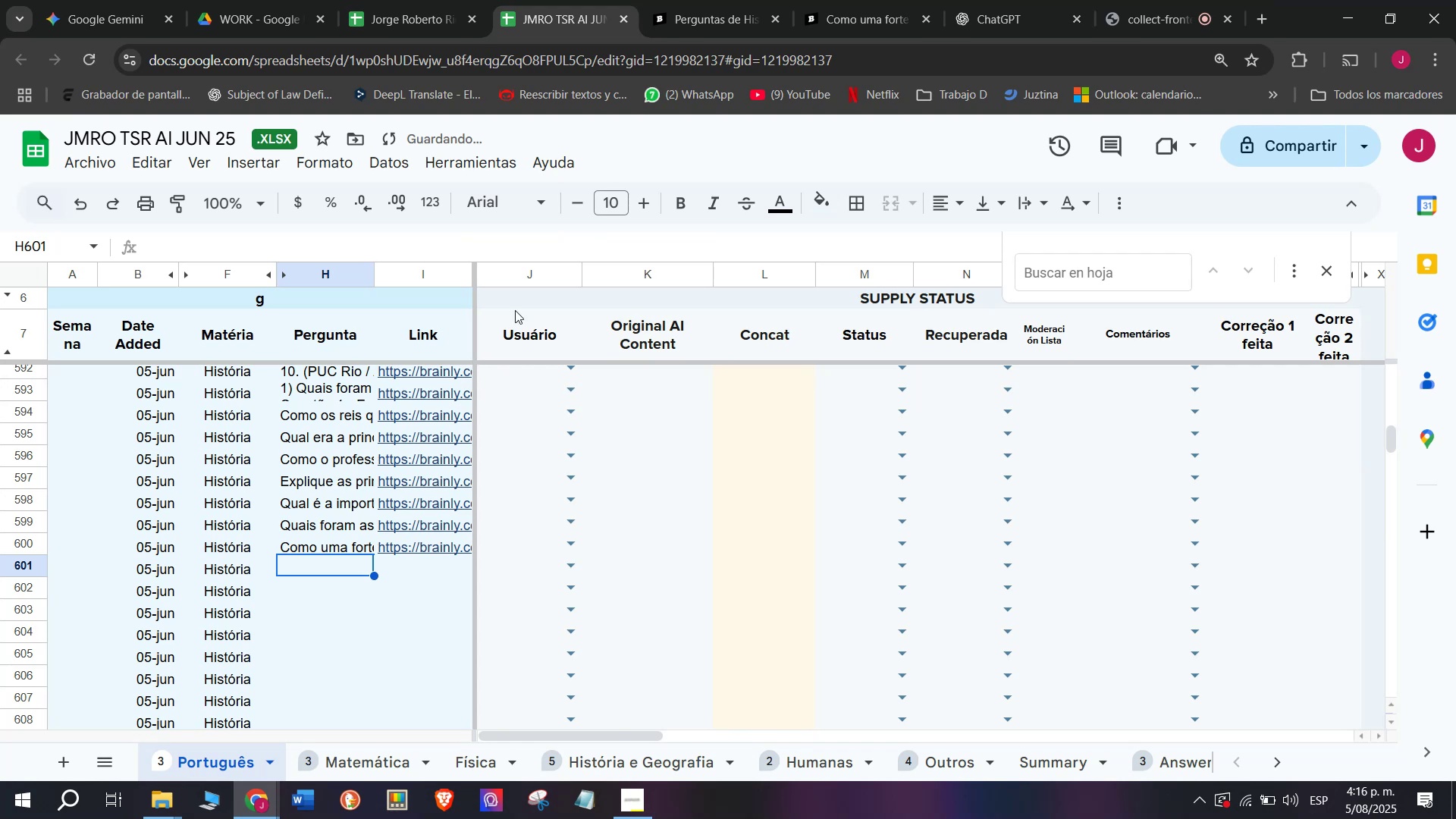 
left_click([897, 0])
 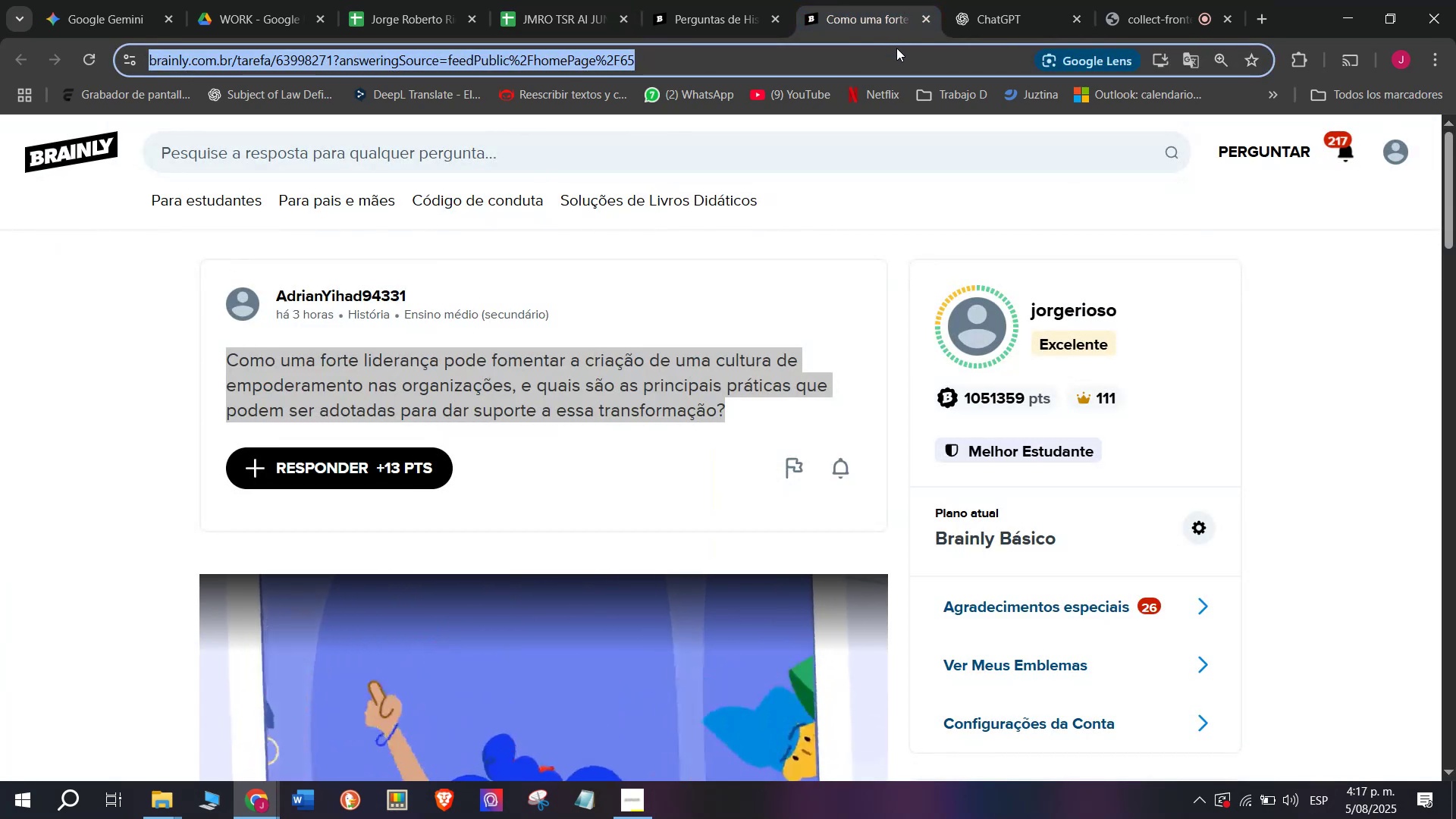 
wait(11.49)
 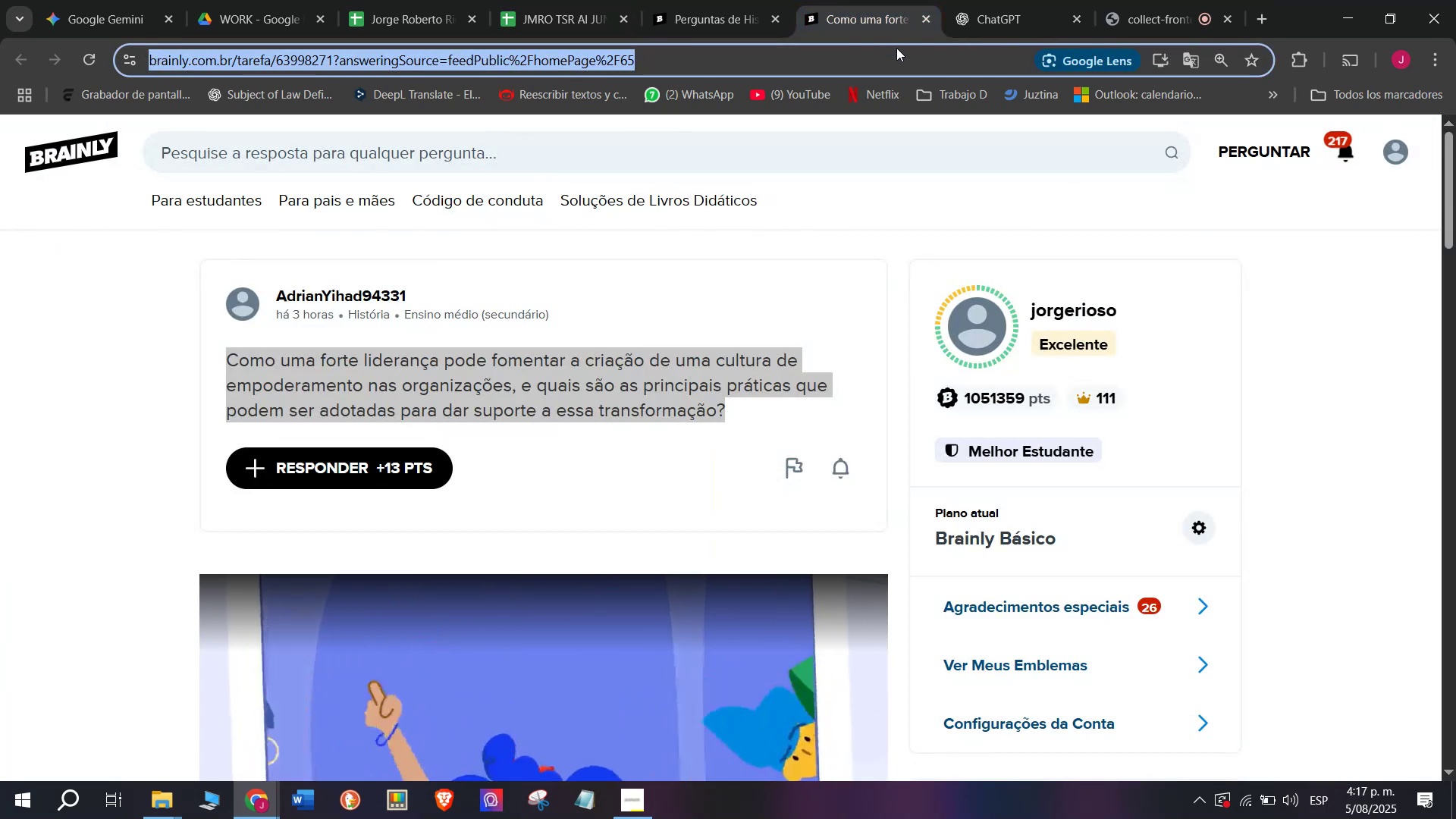 
left_click([852, 0])
 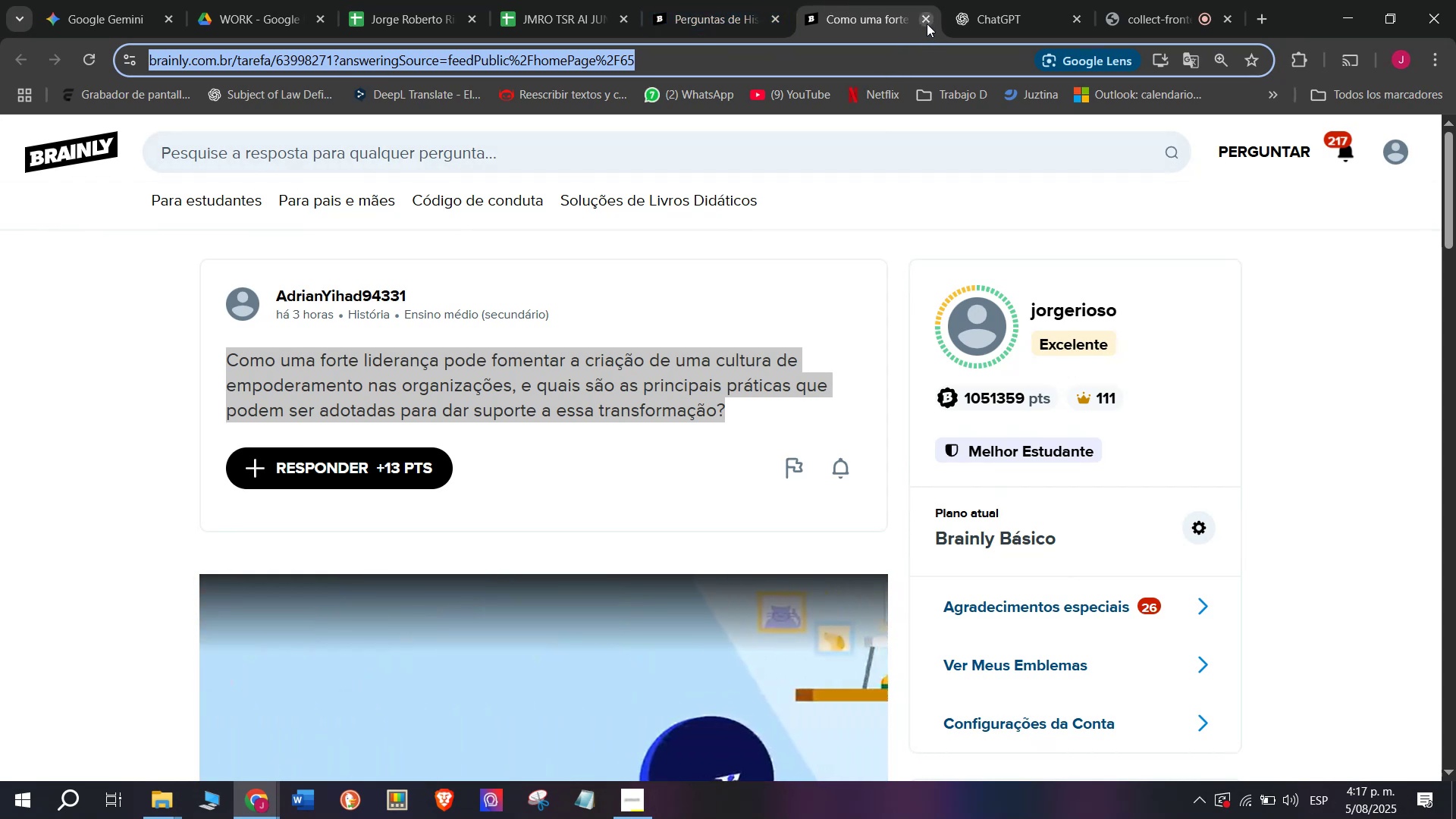 
double_click([708, 0])
 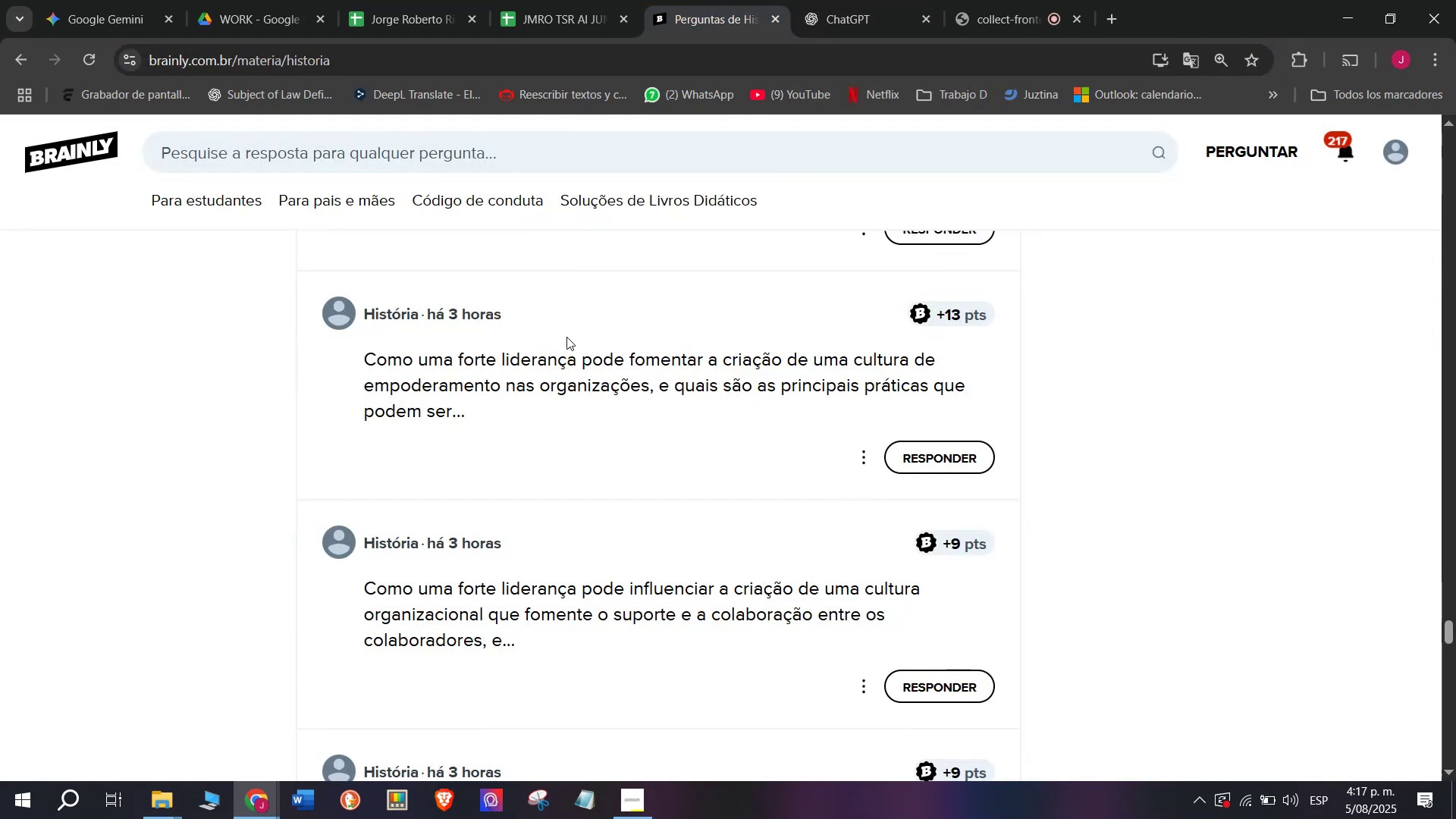 
scroll: coordinate [543, 441], scroll_direction: down, amount: 1.0
 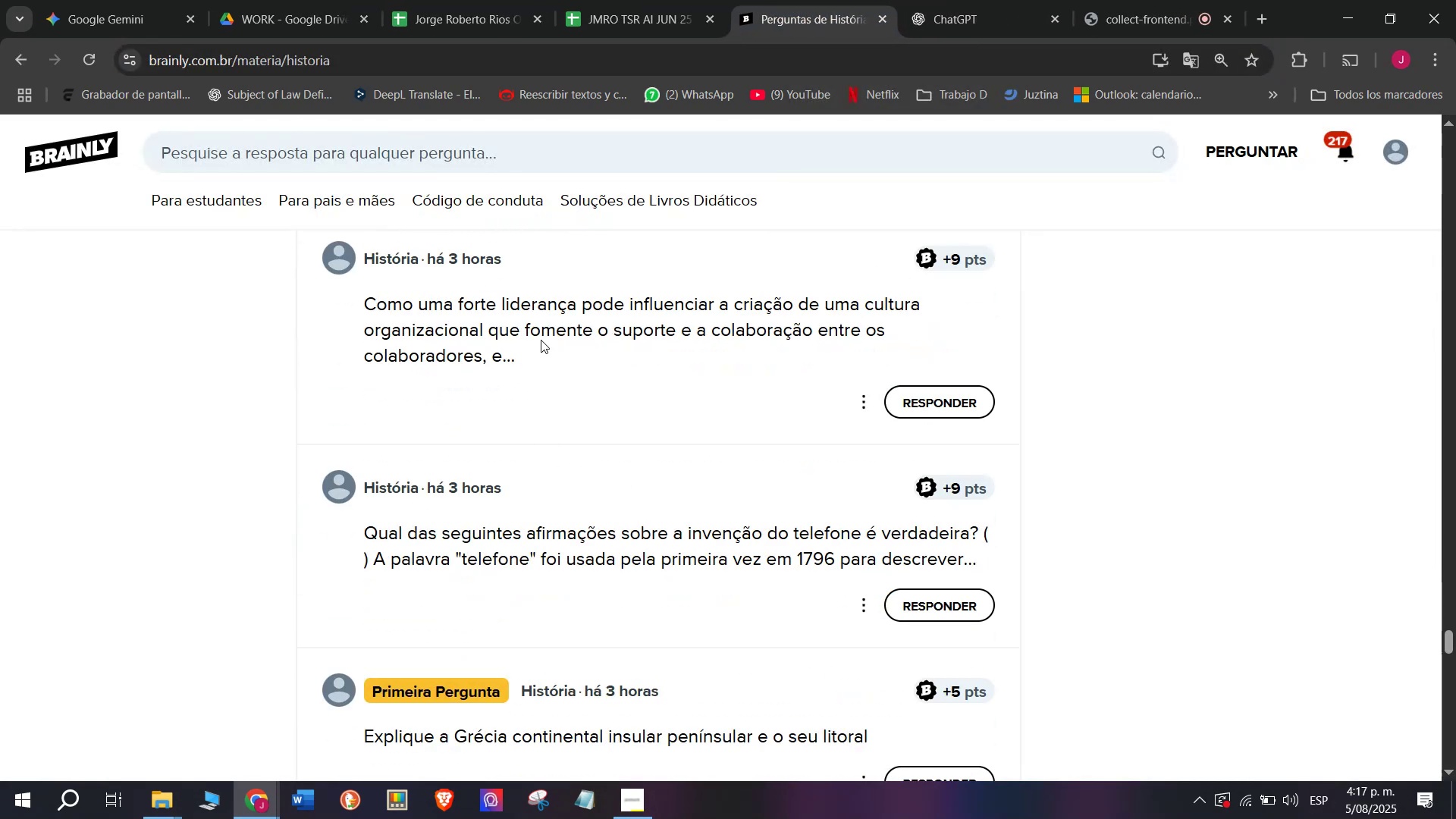 
right_click([541, 337])
 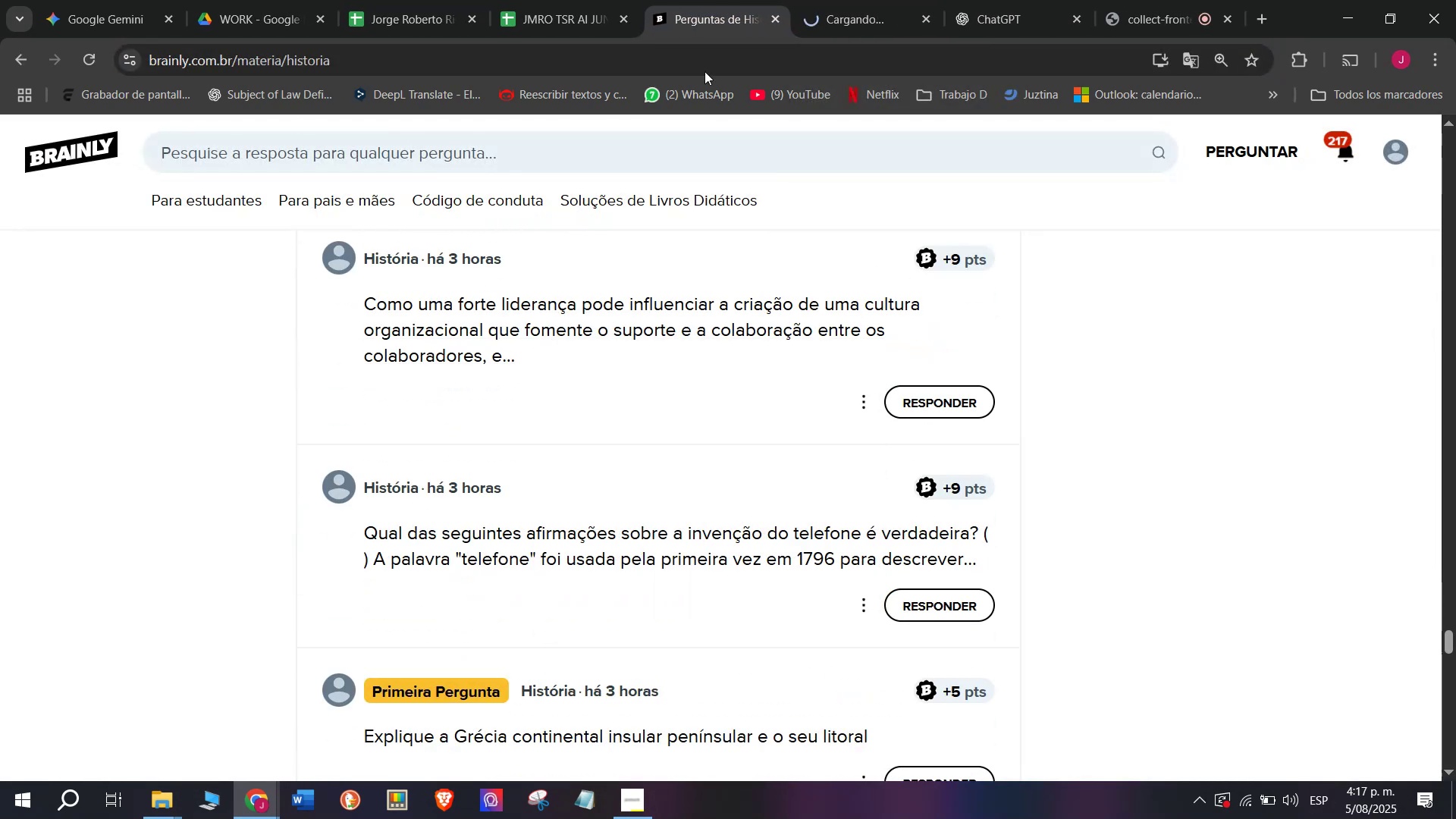 
left_click([890, 0])
 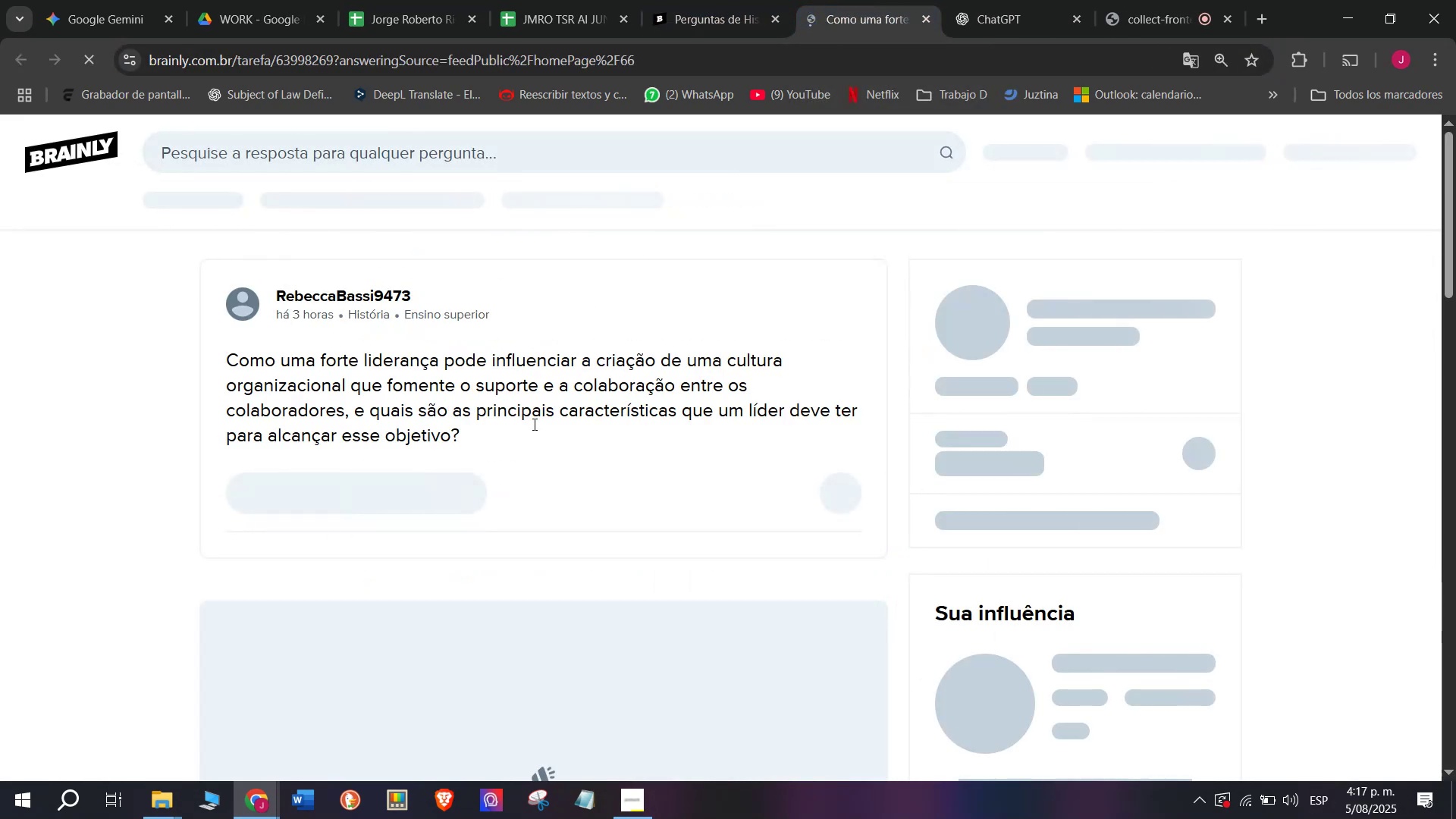 
left_click_drag(start_coordinate=[487, 446], to_coordinate=[206, 362])
 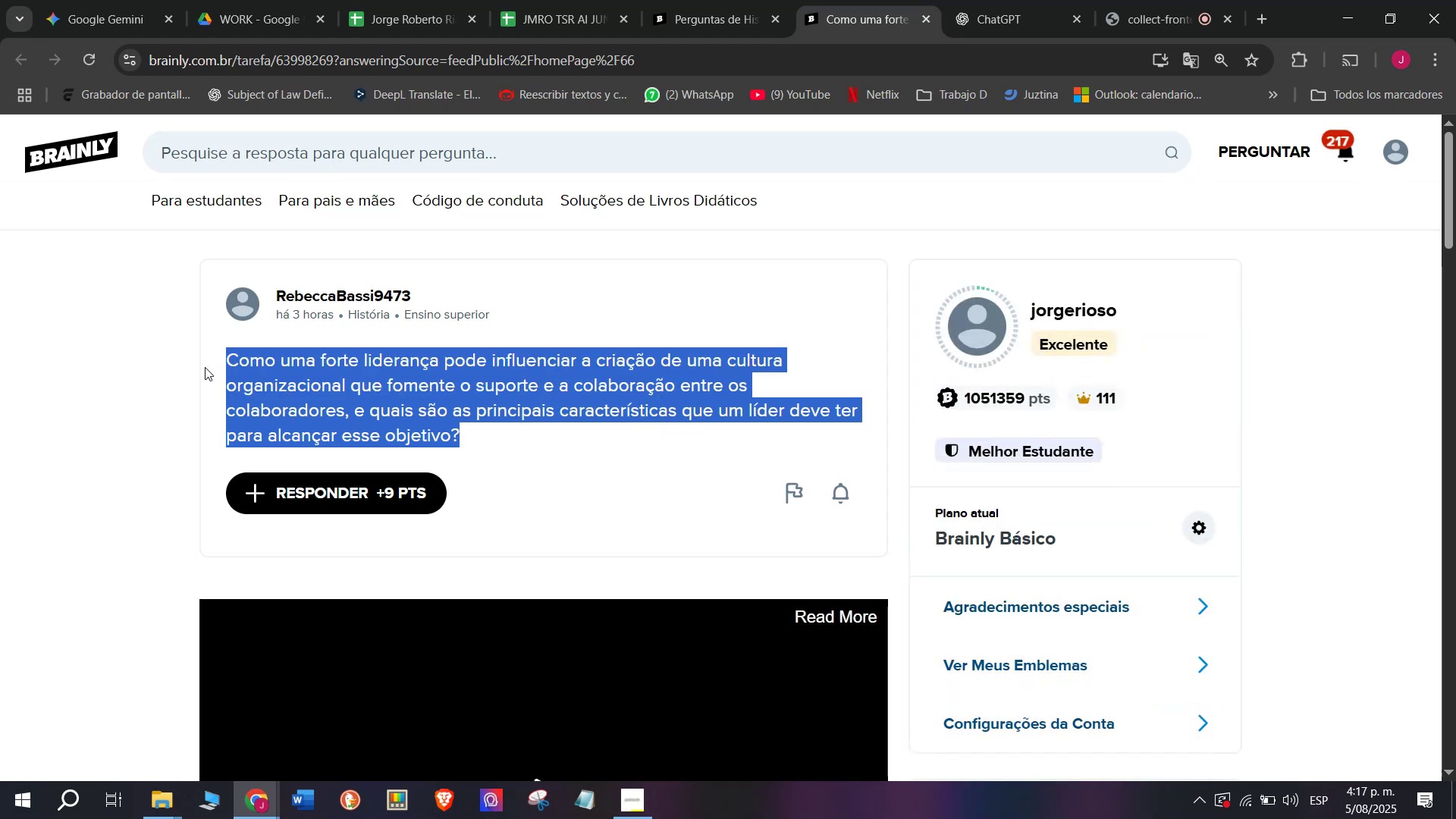 
key(Control+C)
 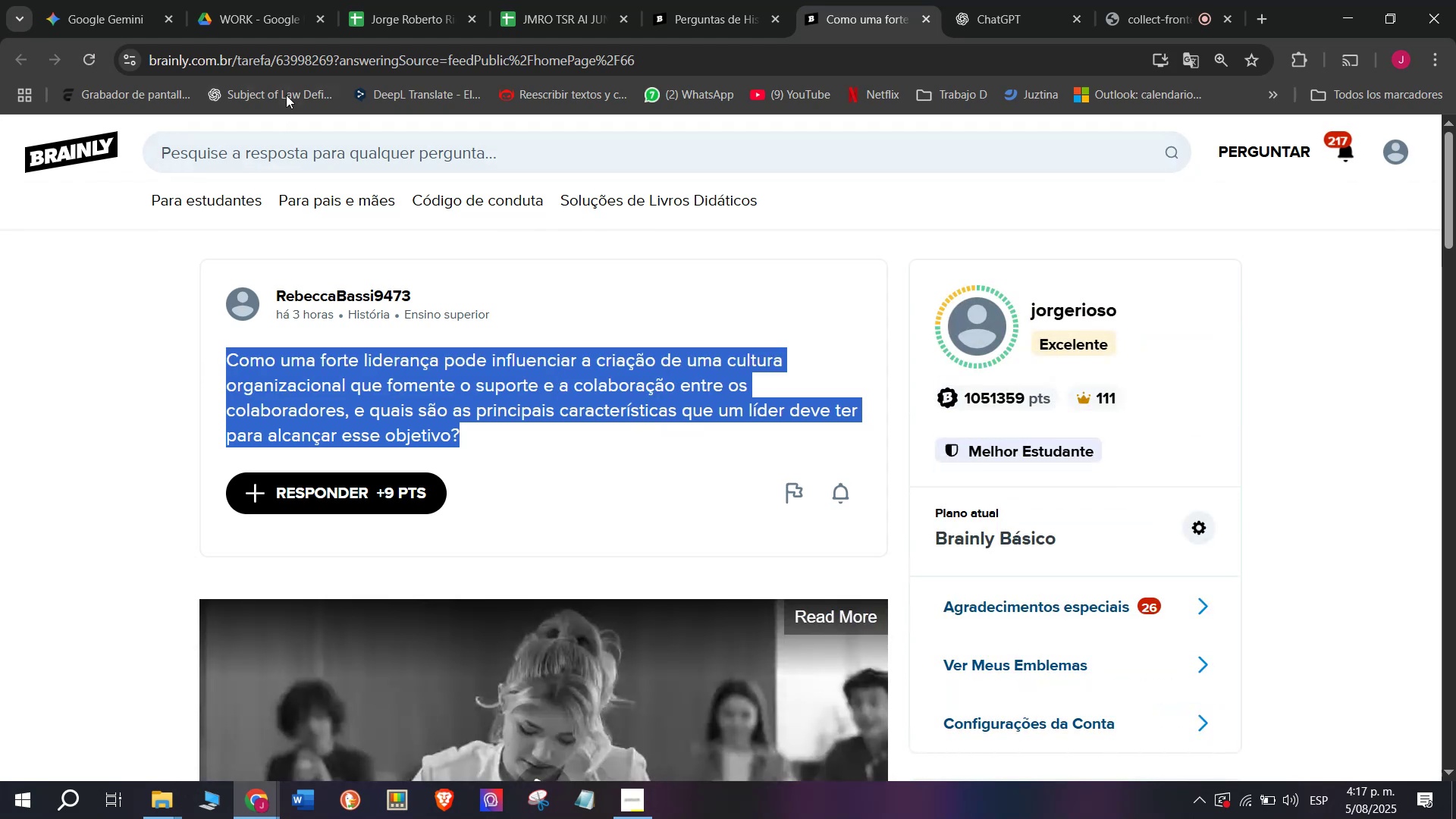 
double_click([287, 51])
 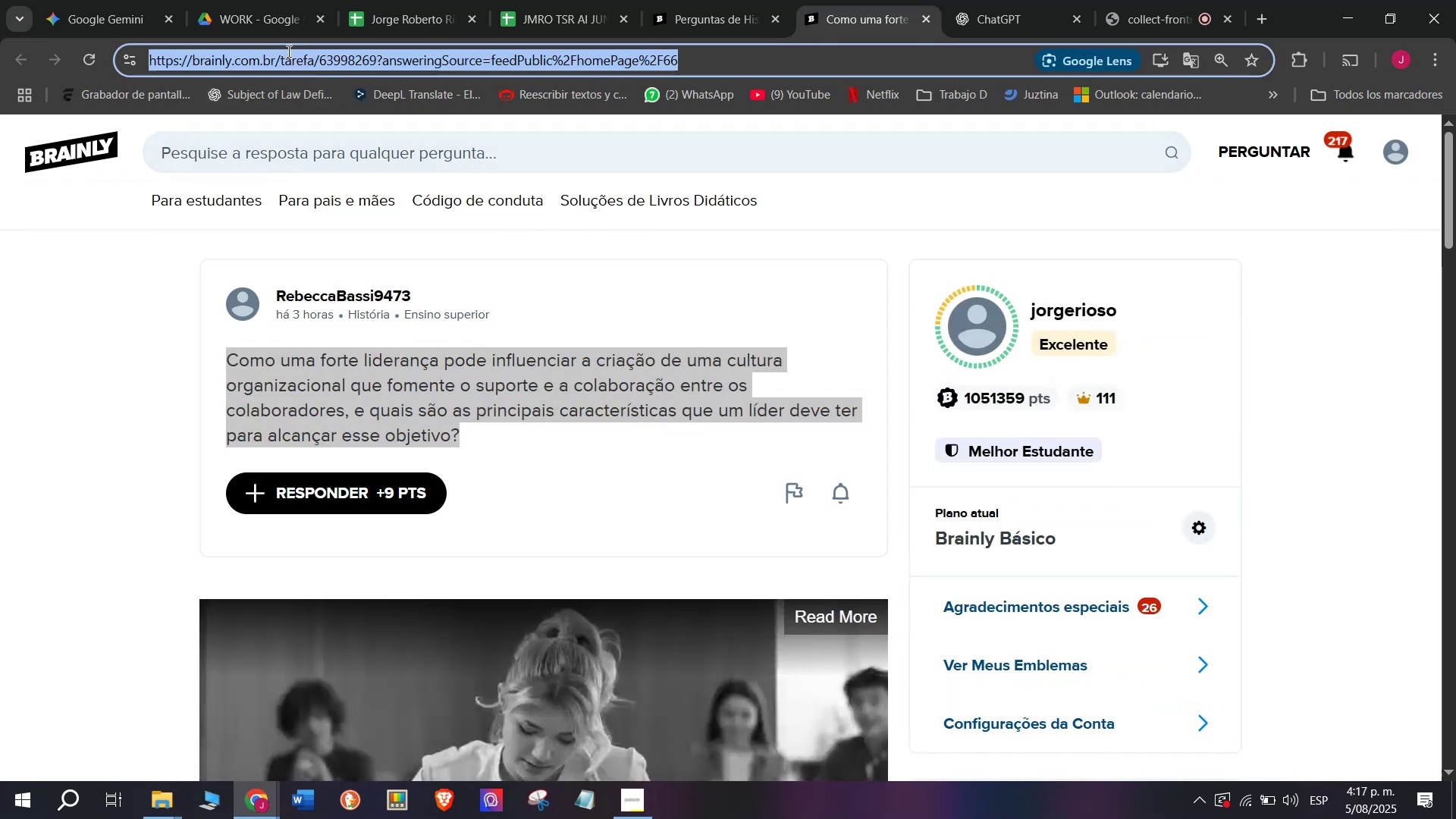 
triple_click([287, 51])
 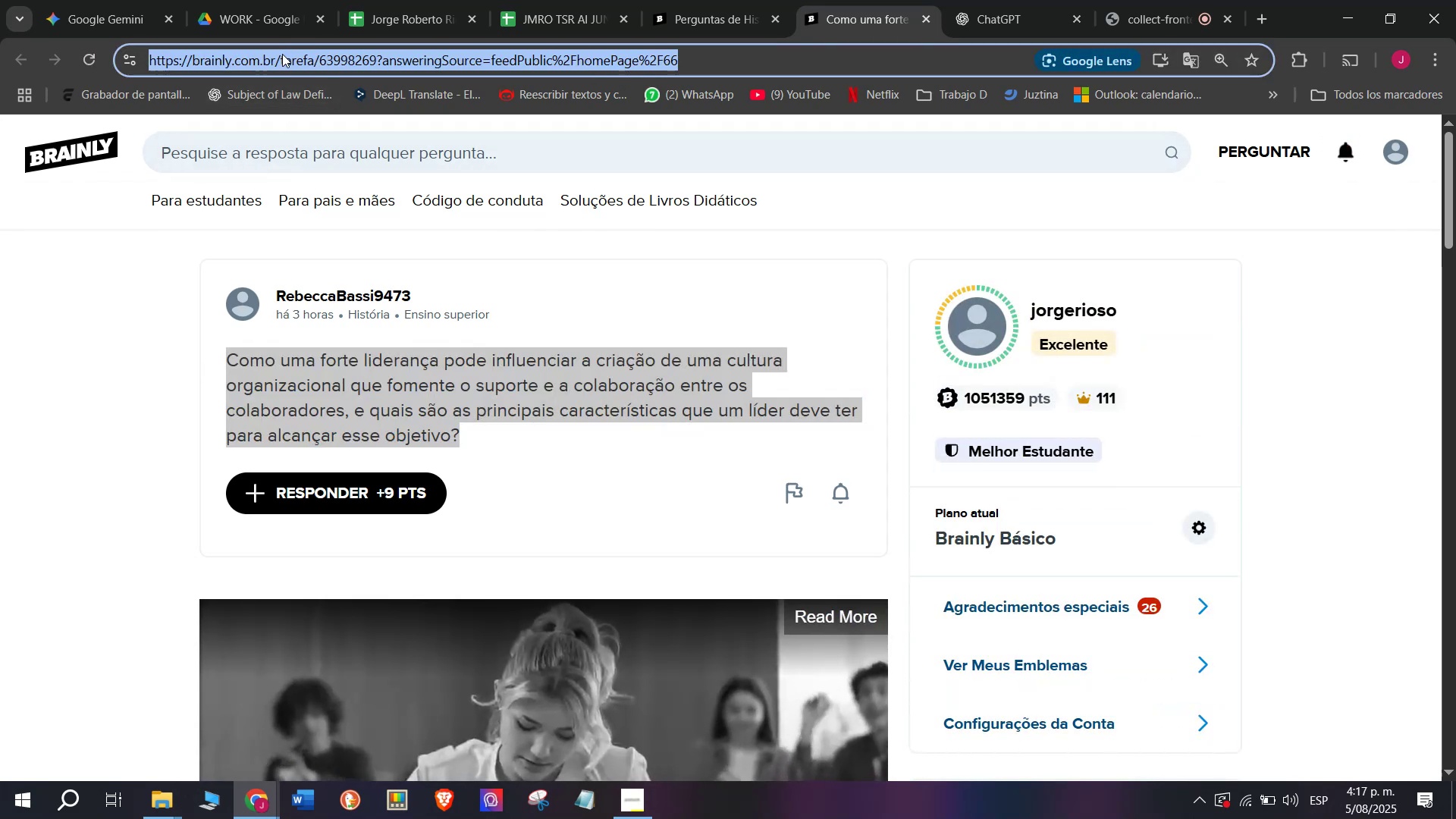 
key(Control+C)
 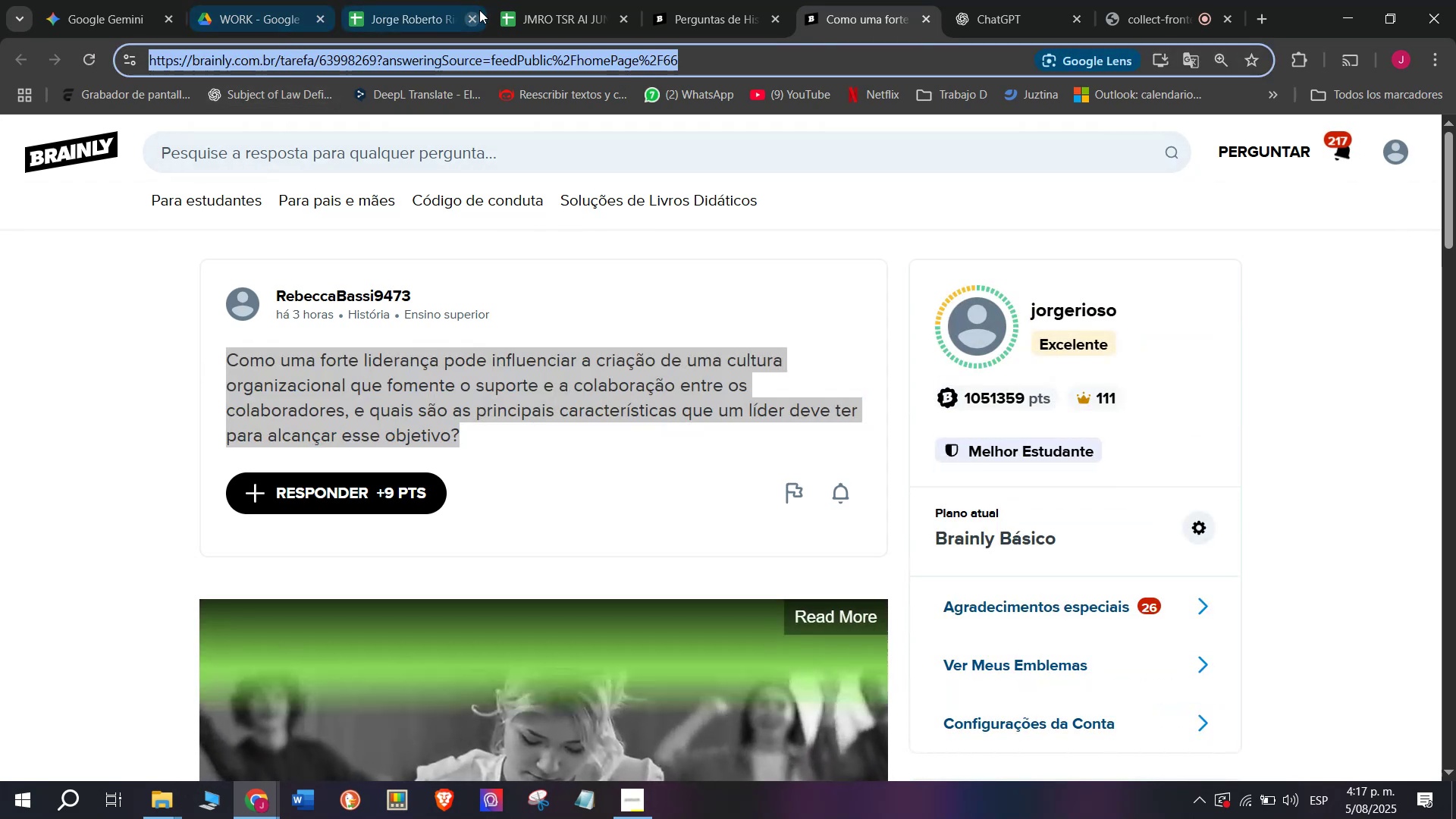 
left_click([561, 0])
 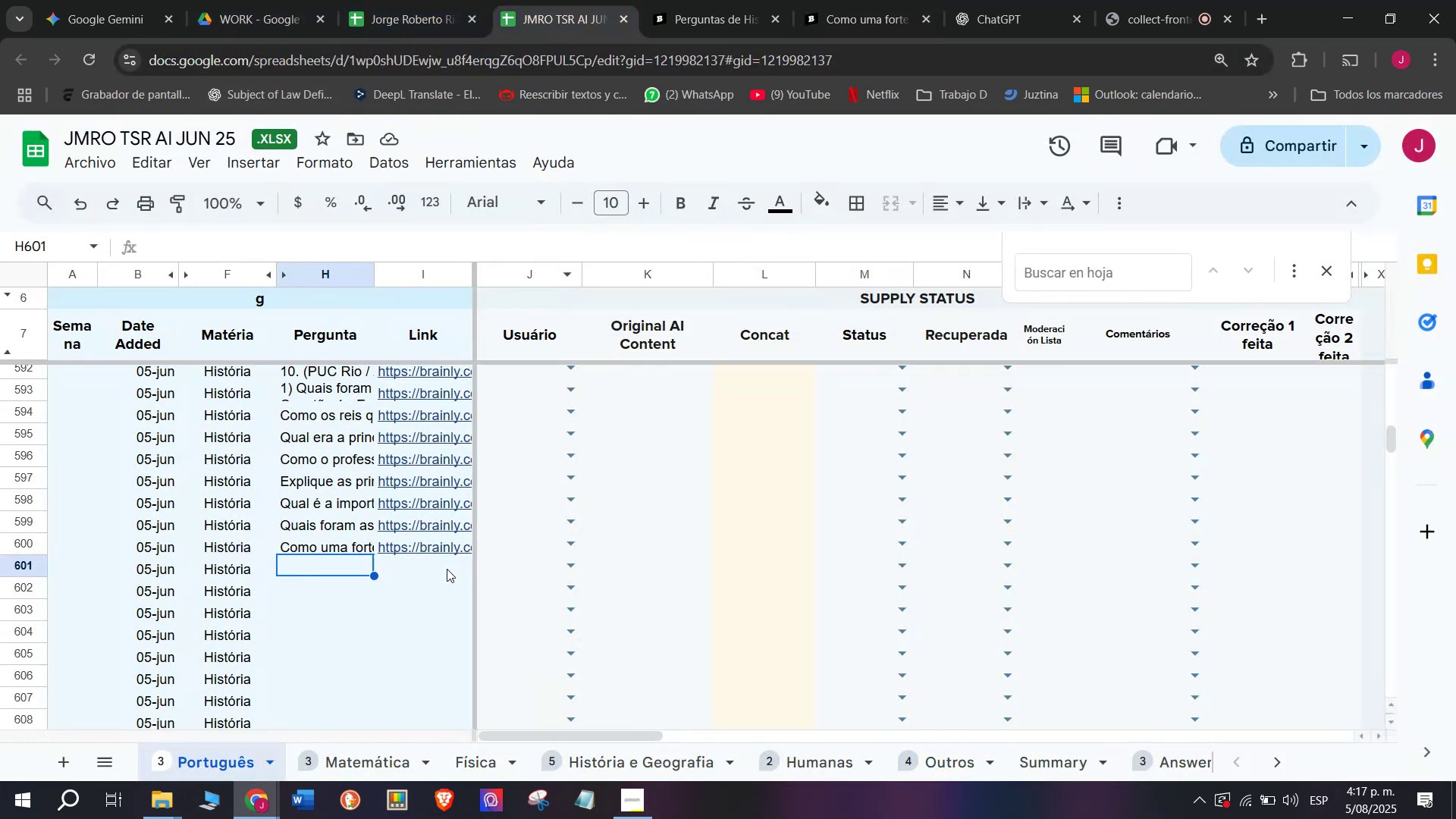 
double_click([442, 569])
 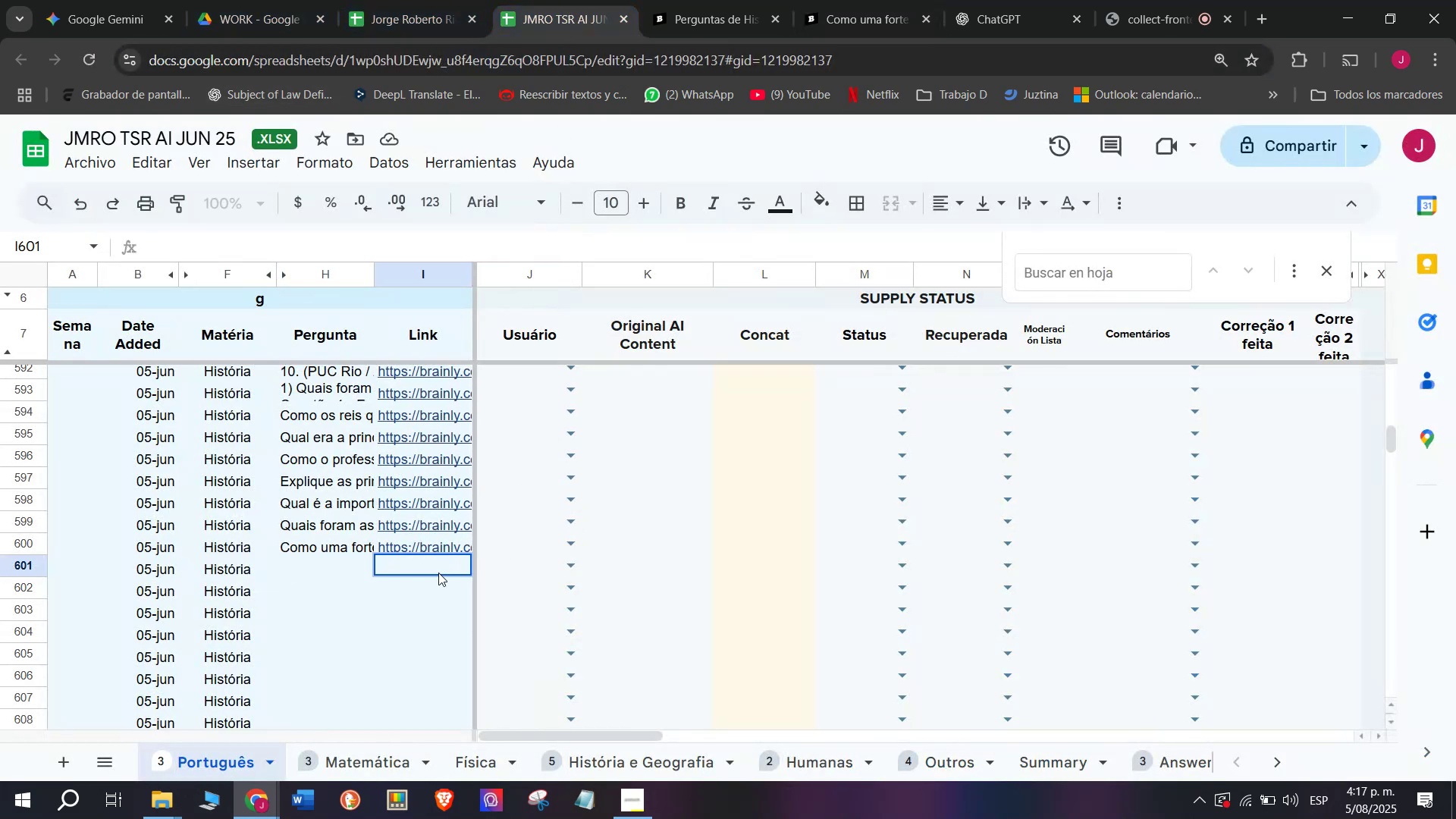 
key(Control+V)
 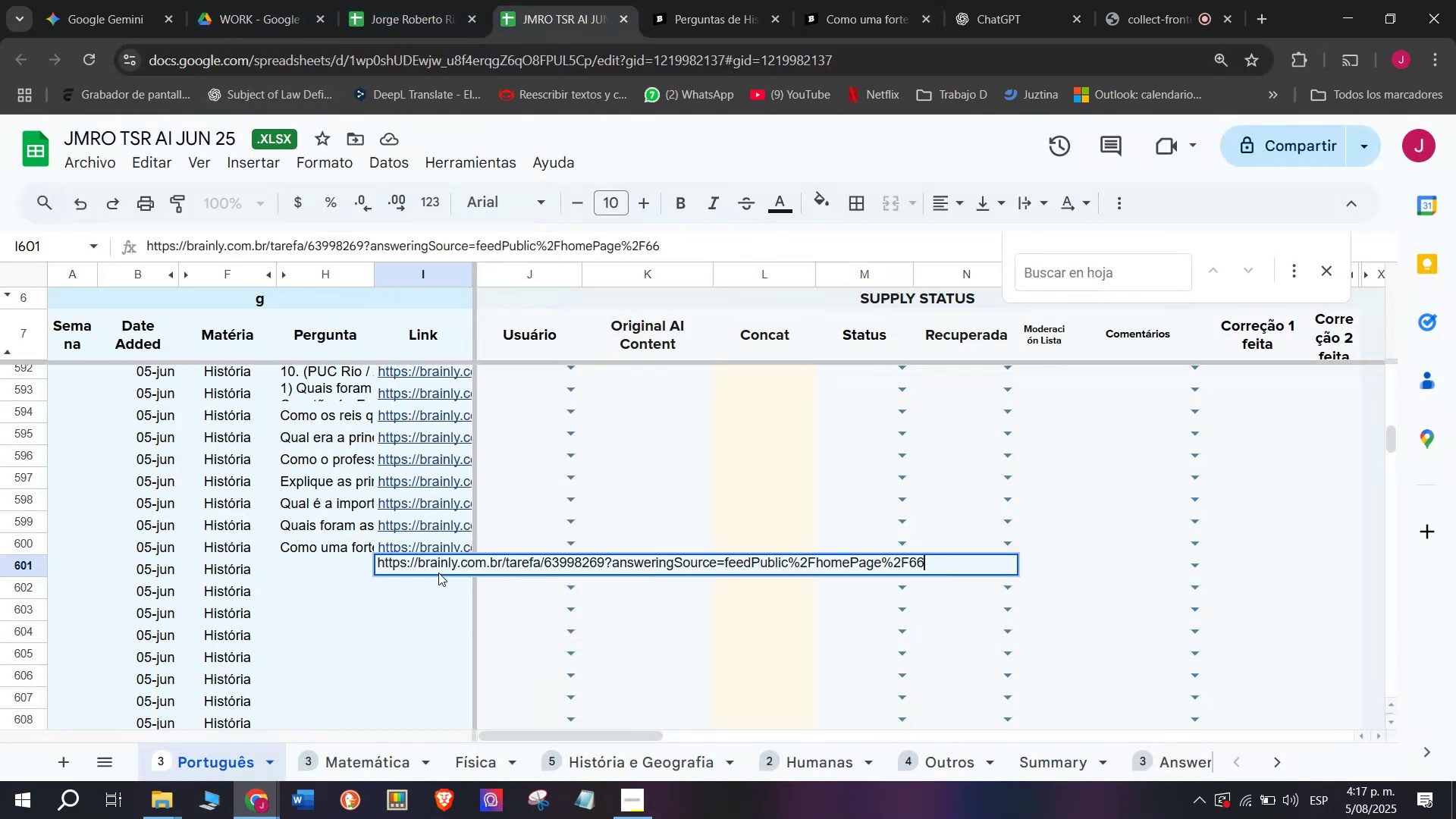 
key(Enter)
 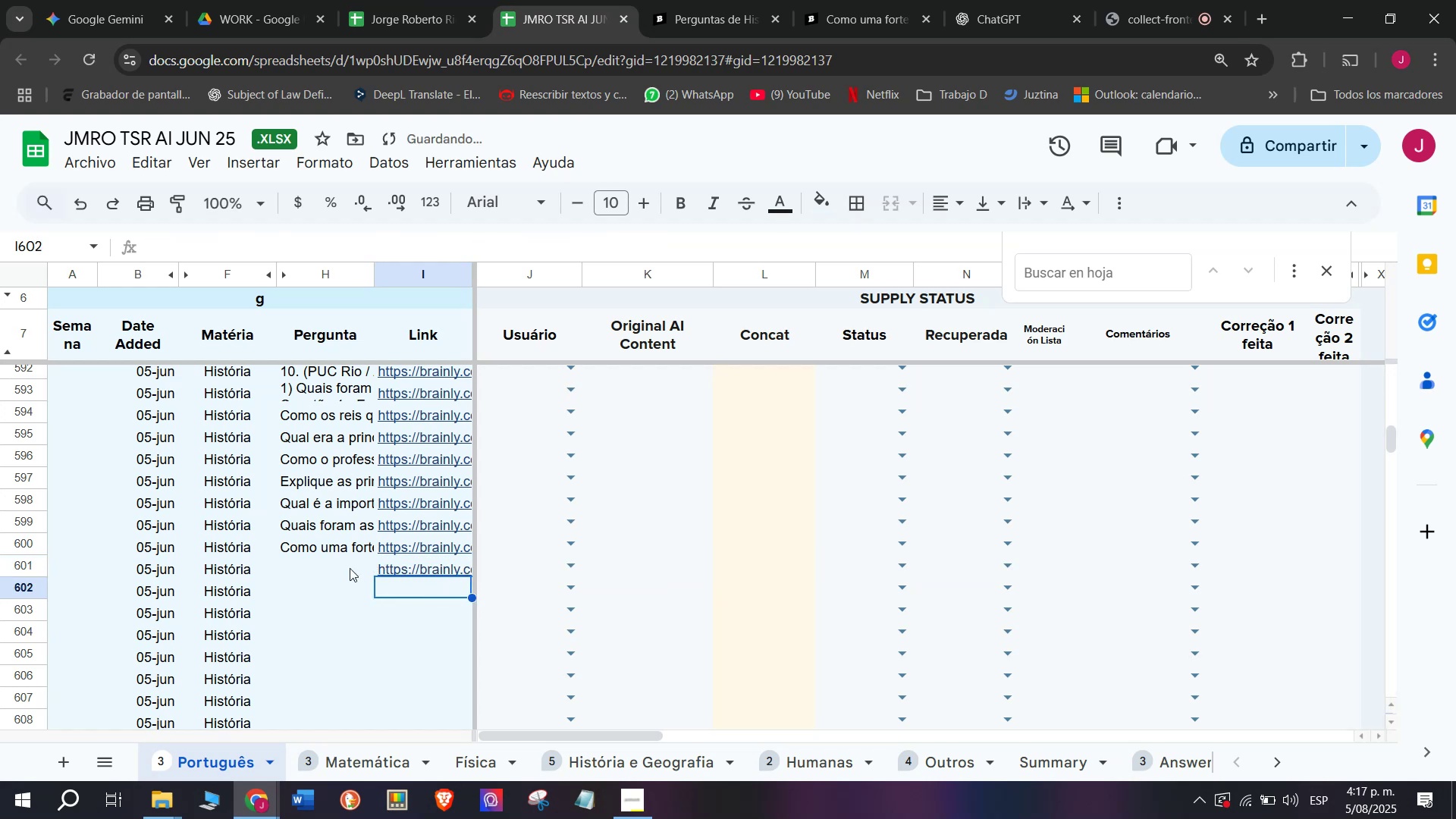 
double_click([350, 568])
 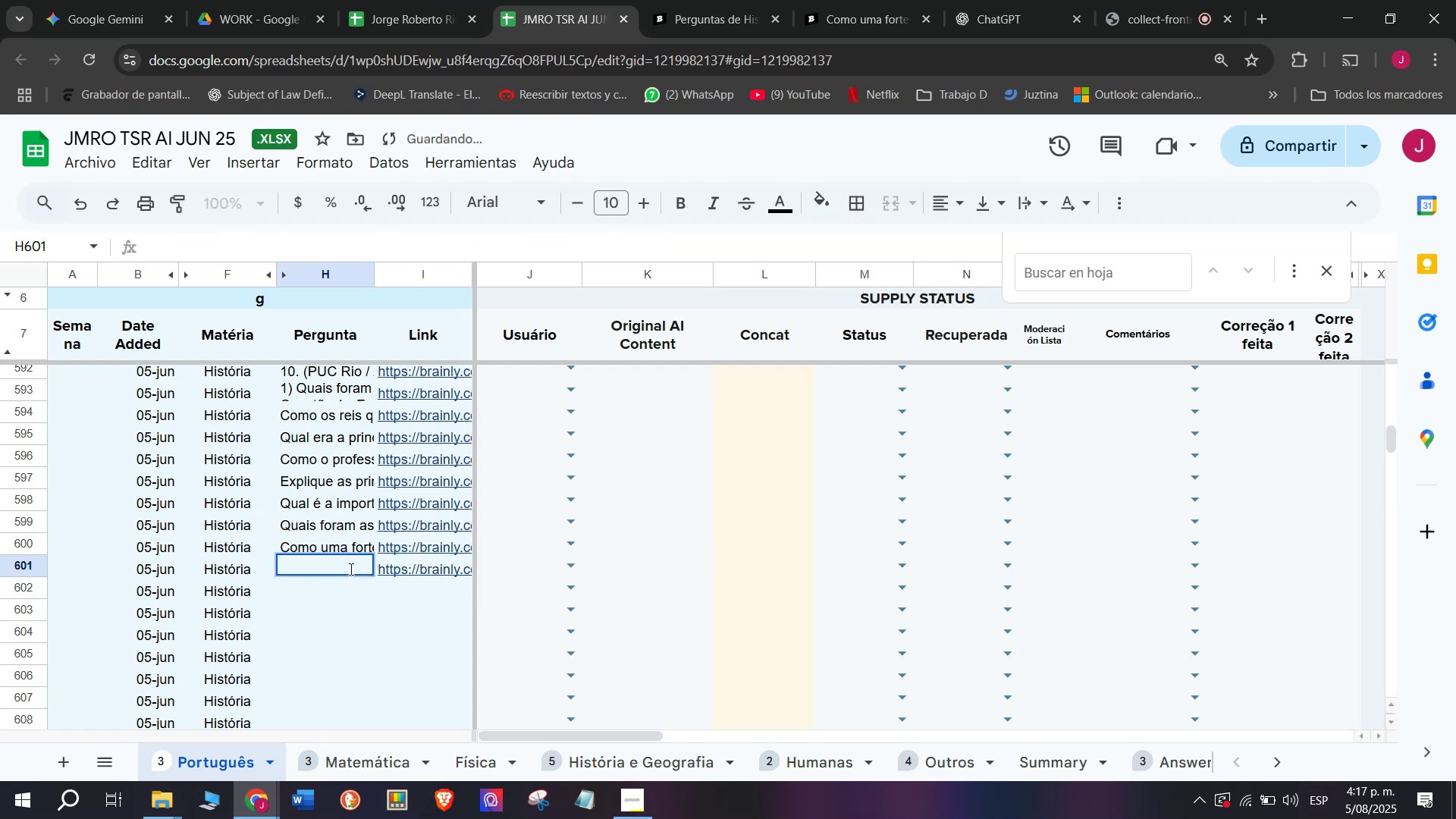 
hold_key(key=MetaLeft, duration=1.53)
 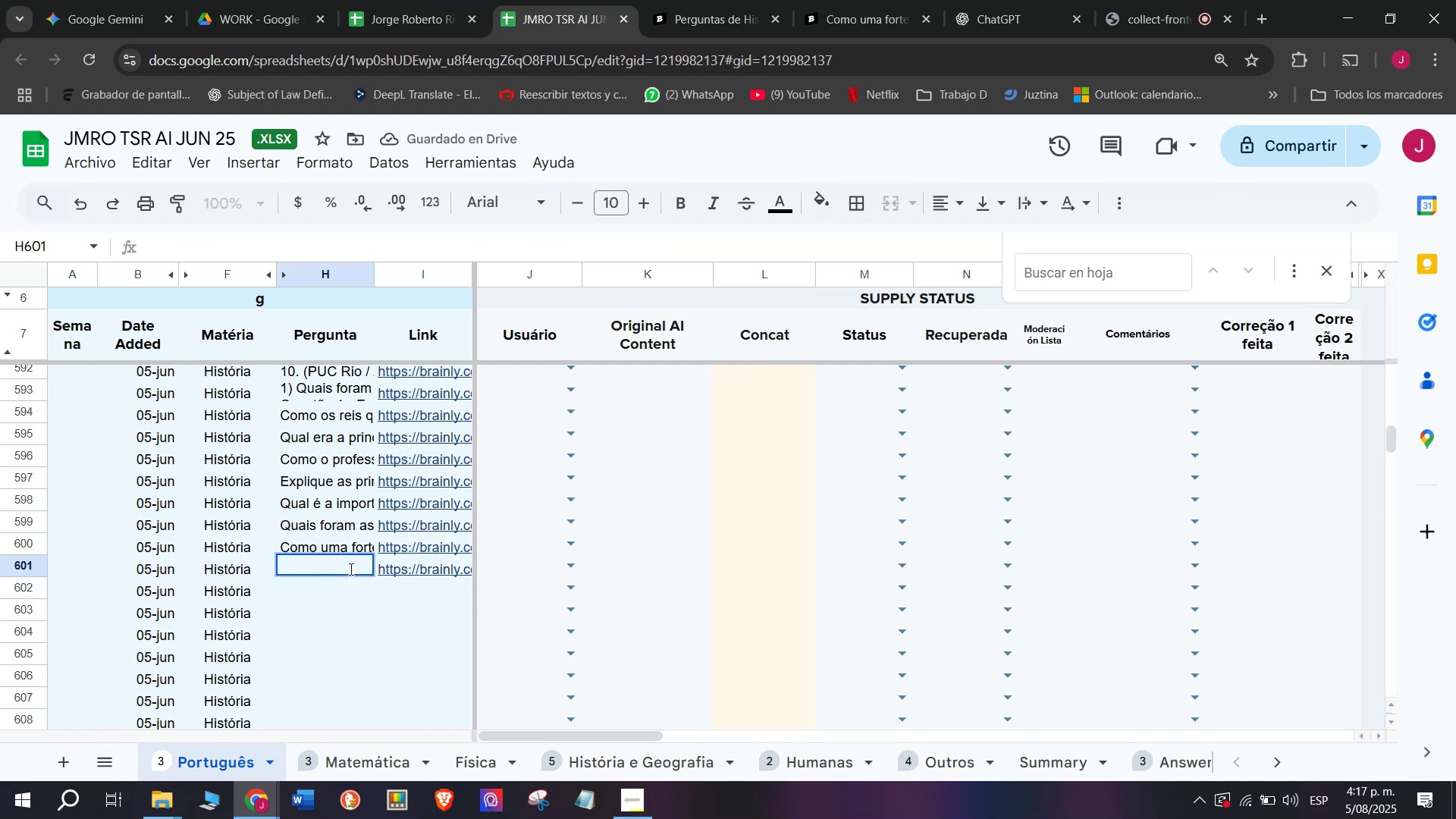 
hold_key(key=MetaLeft, duration=1.53)
 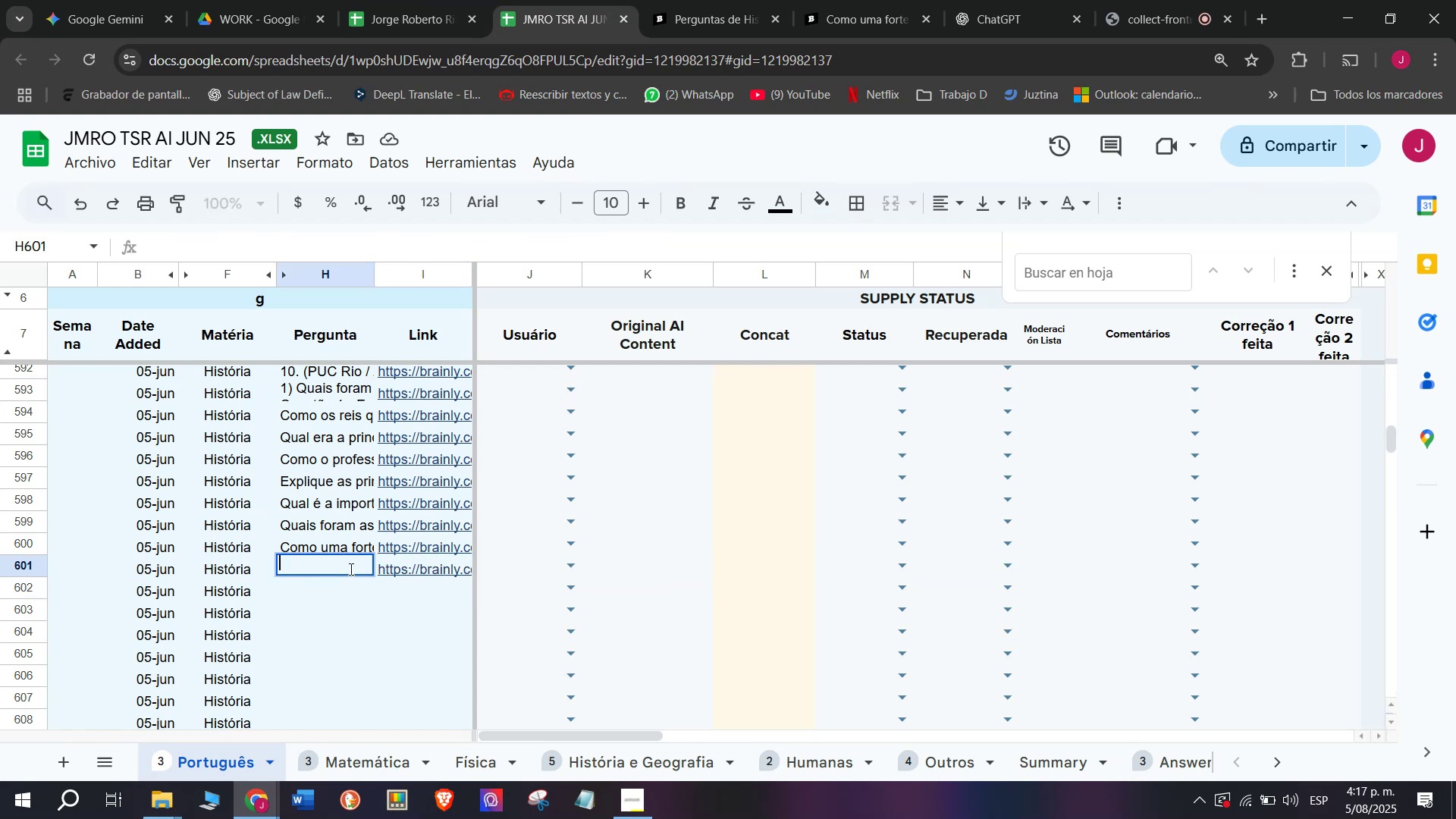 
key(Meta+V)
 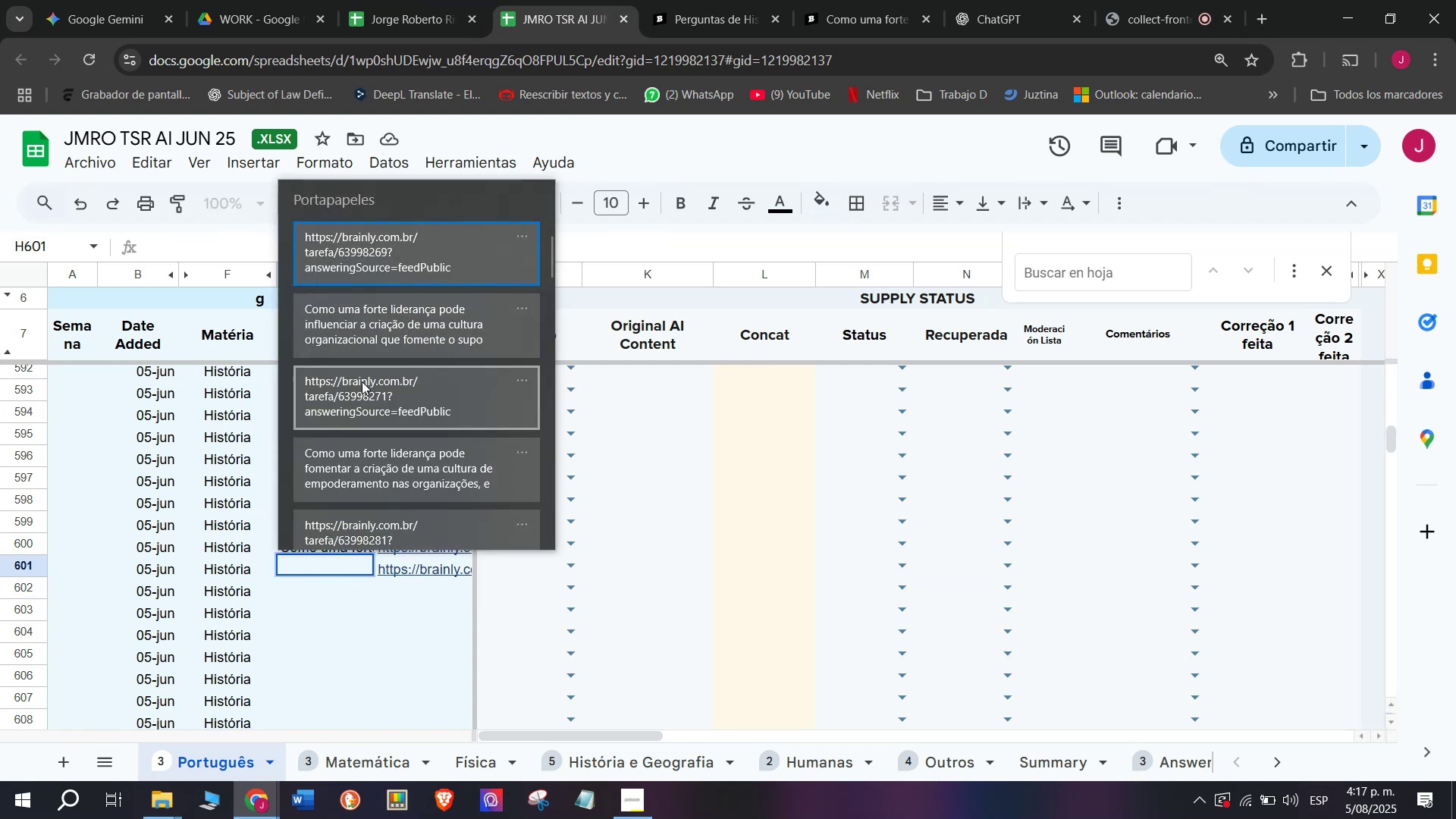 
key(Control+ControlLeft)
 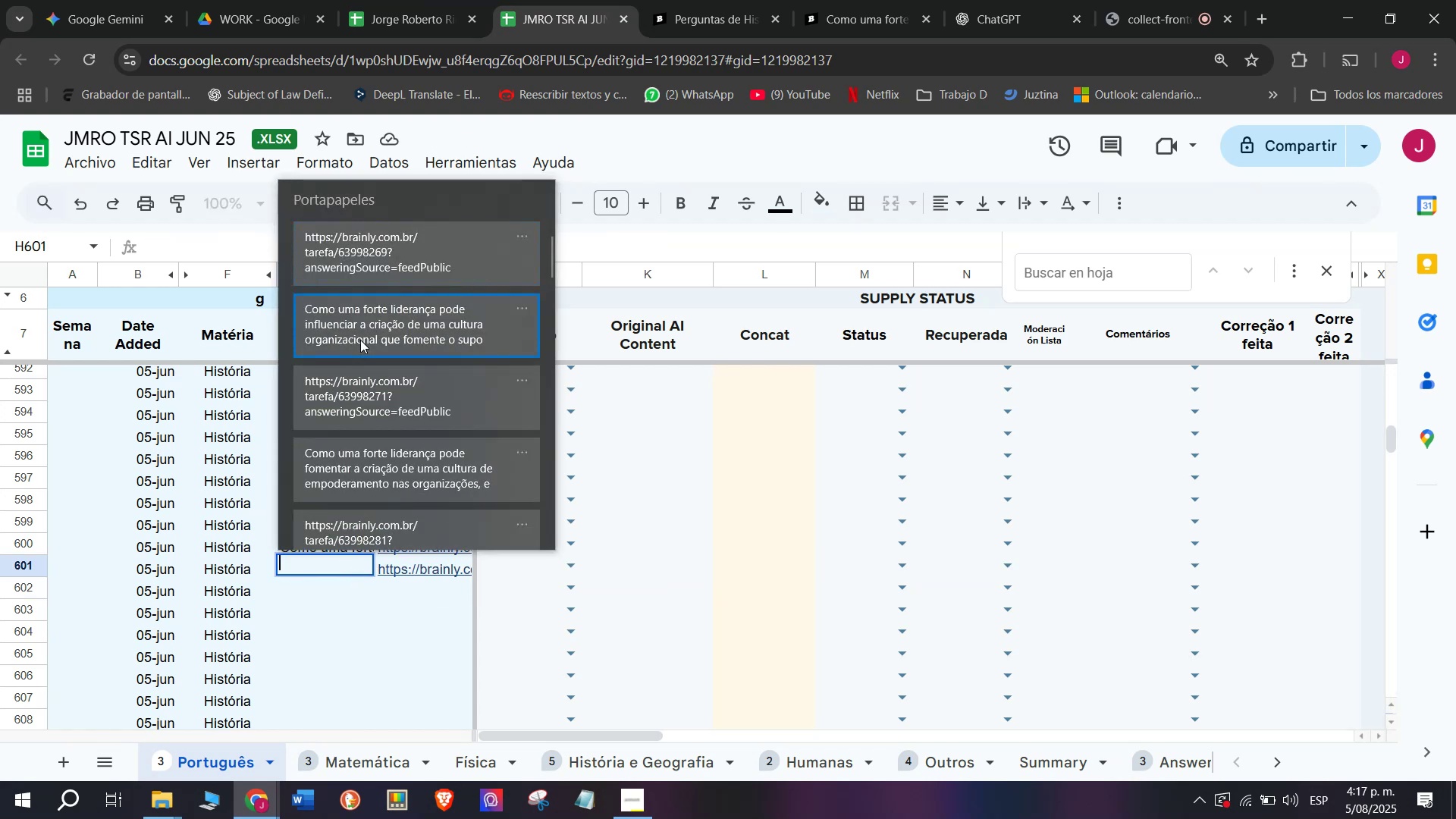 
key(Control+V)
 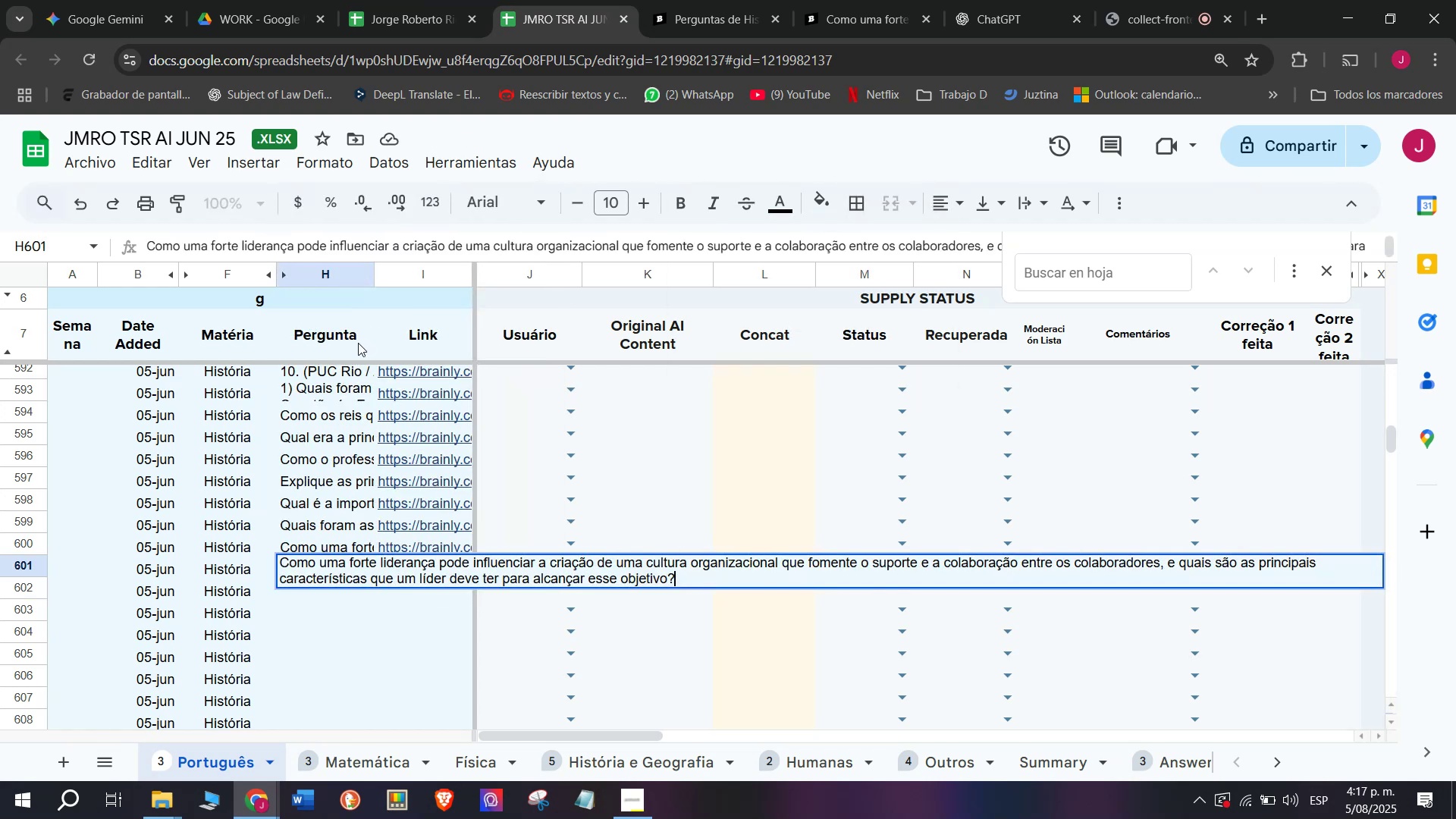 
key(Enter)
 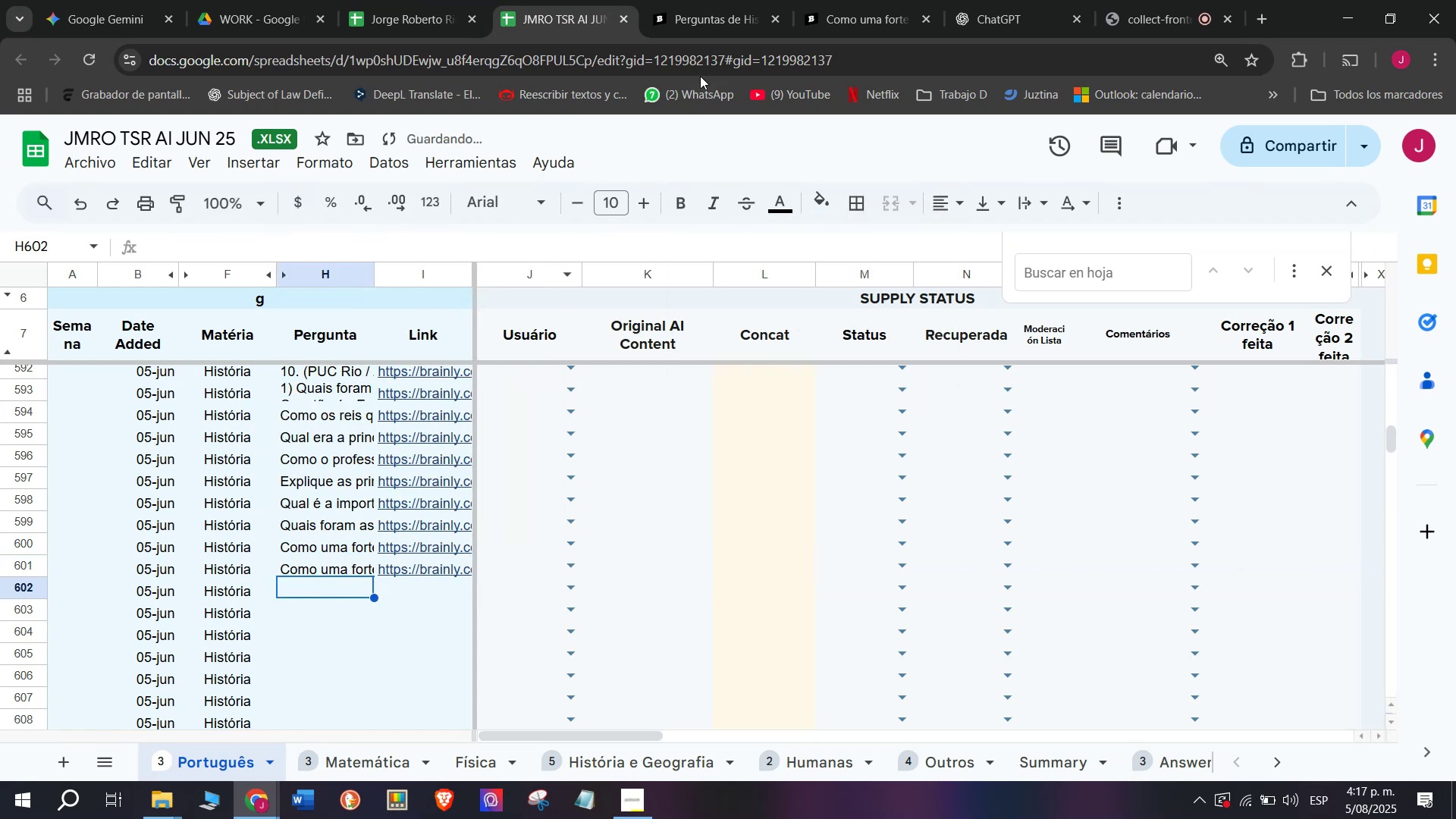 
left_click([857, 0])
 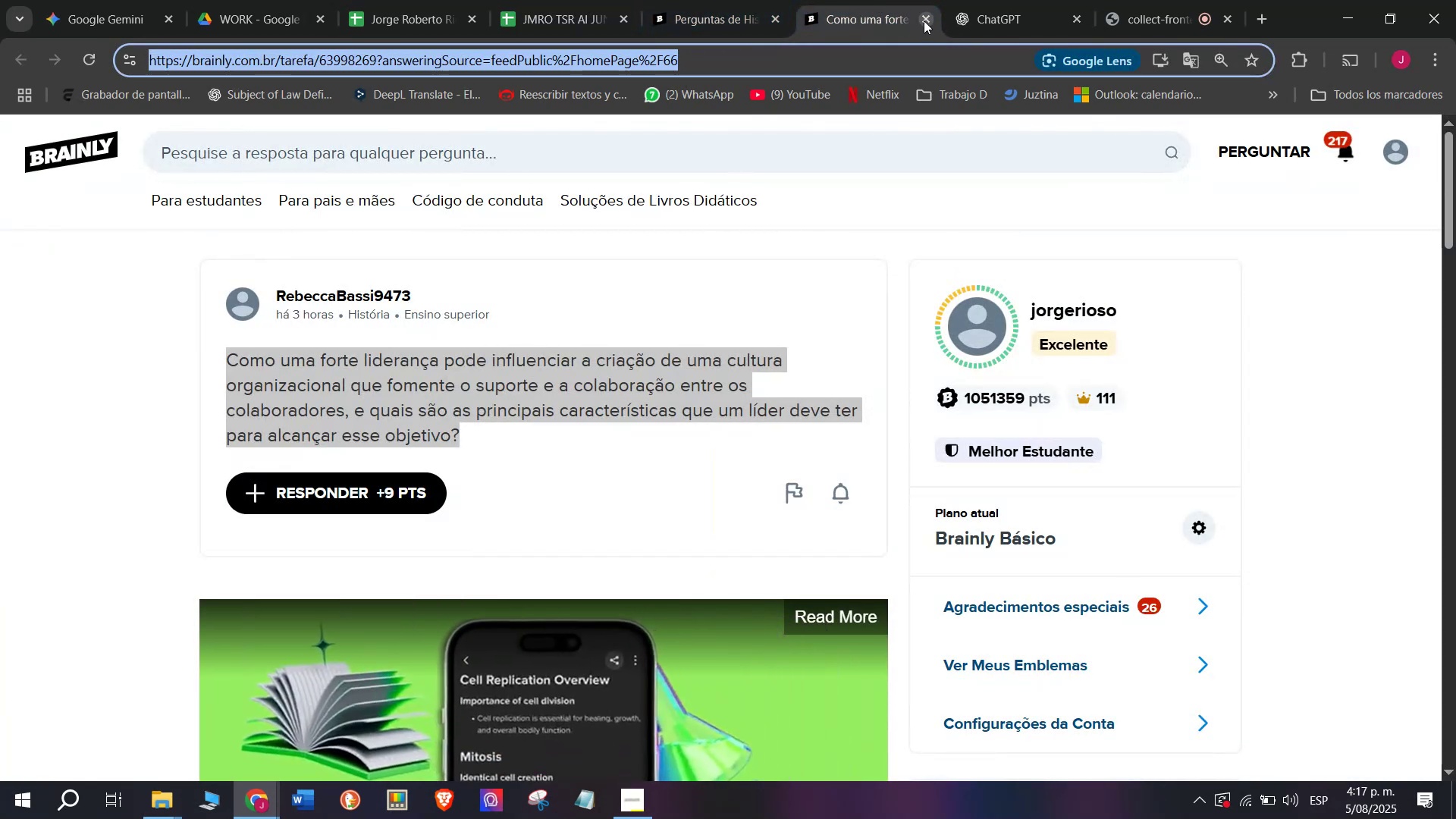 
left_click([843, 3])
 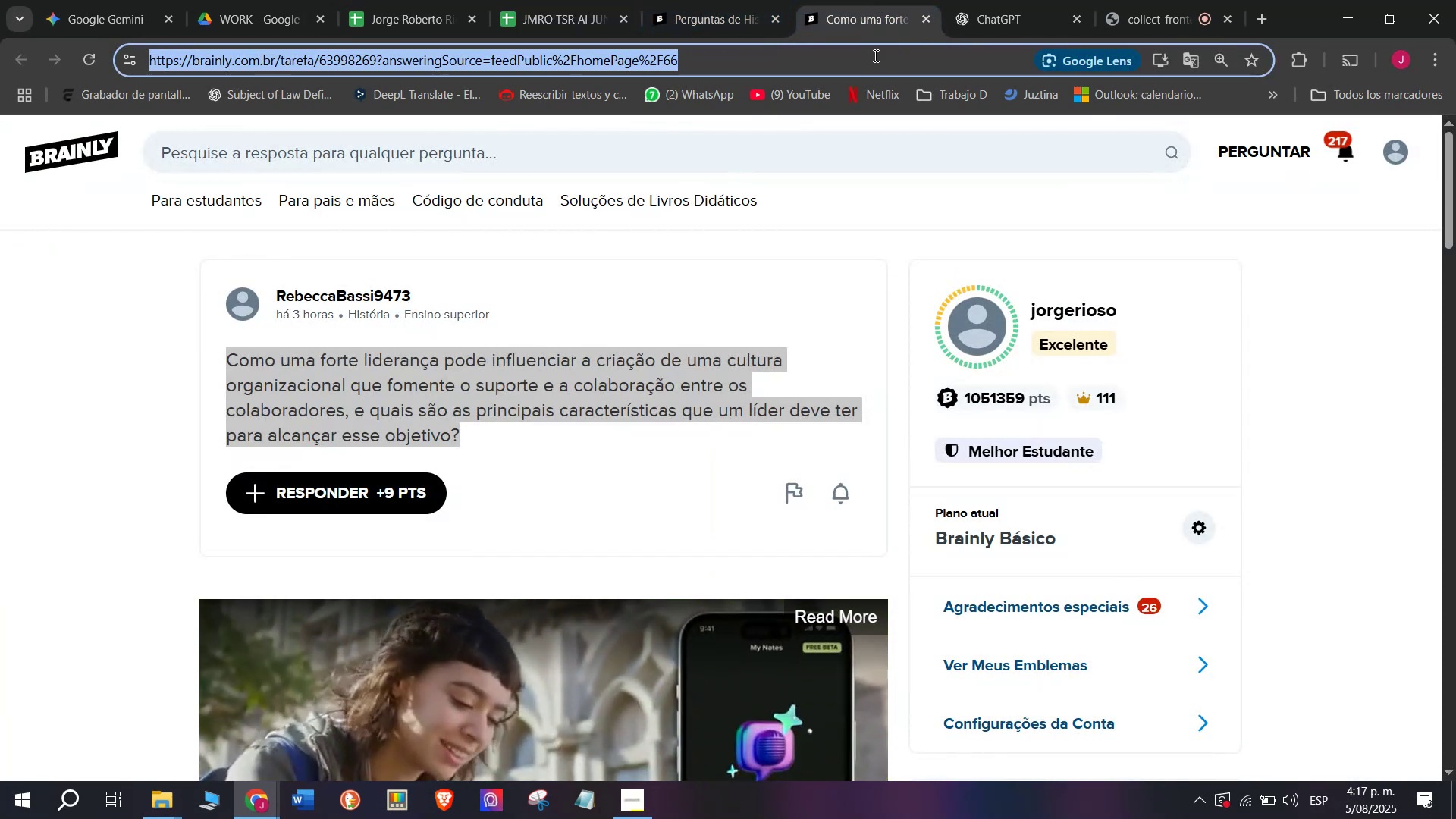 
left_click([847, 0])
 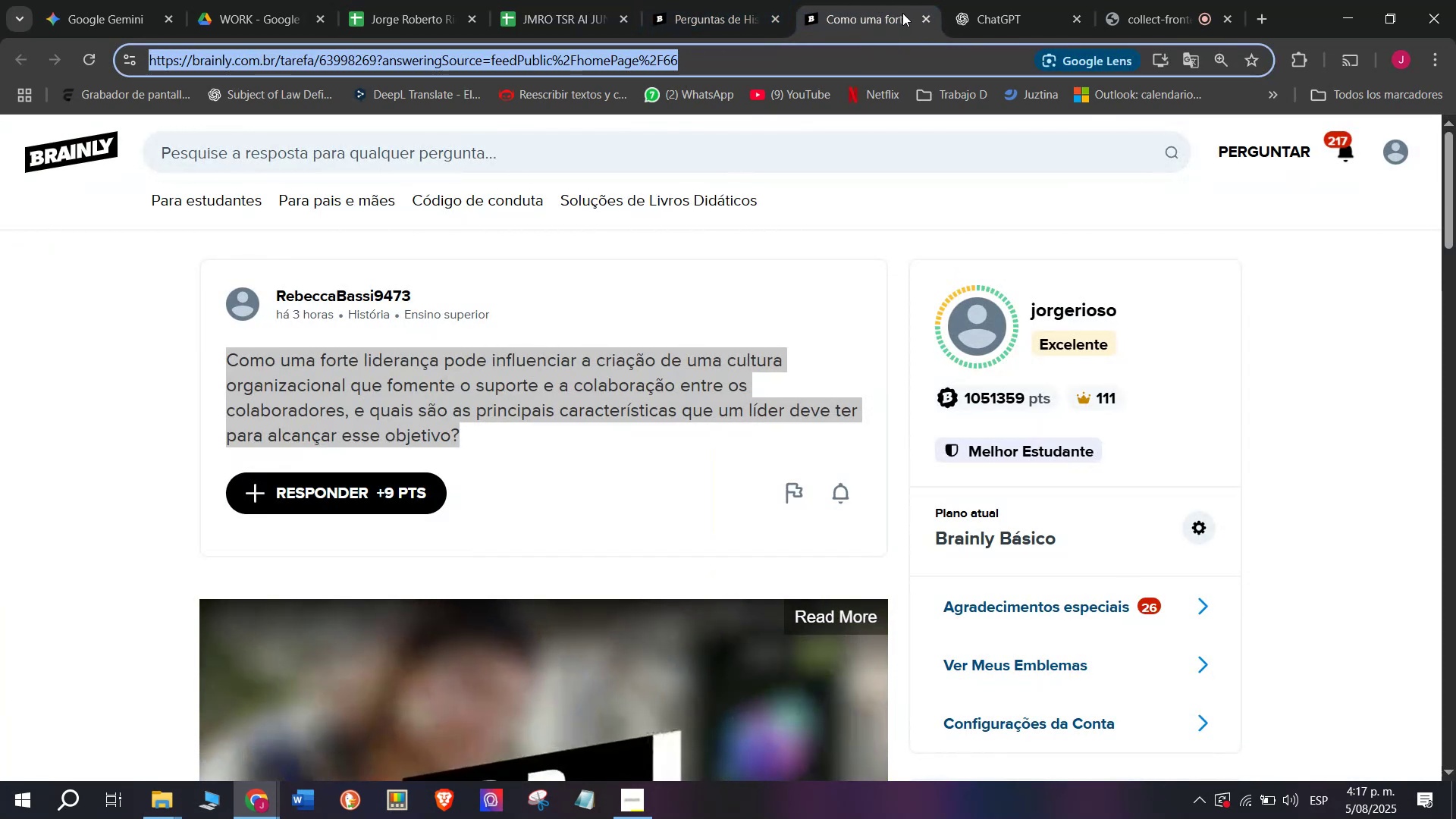 
left_click([886, 0])
 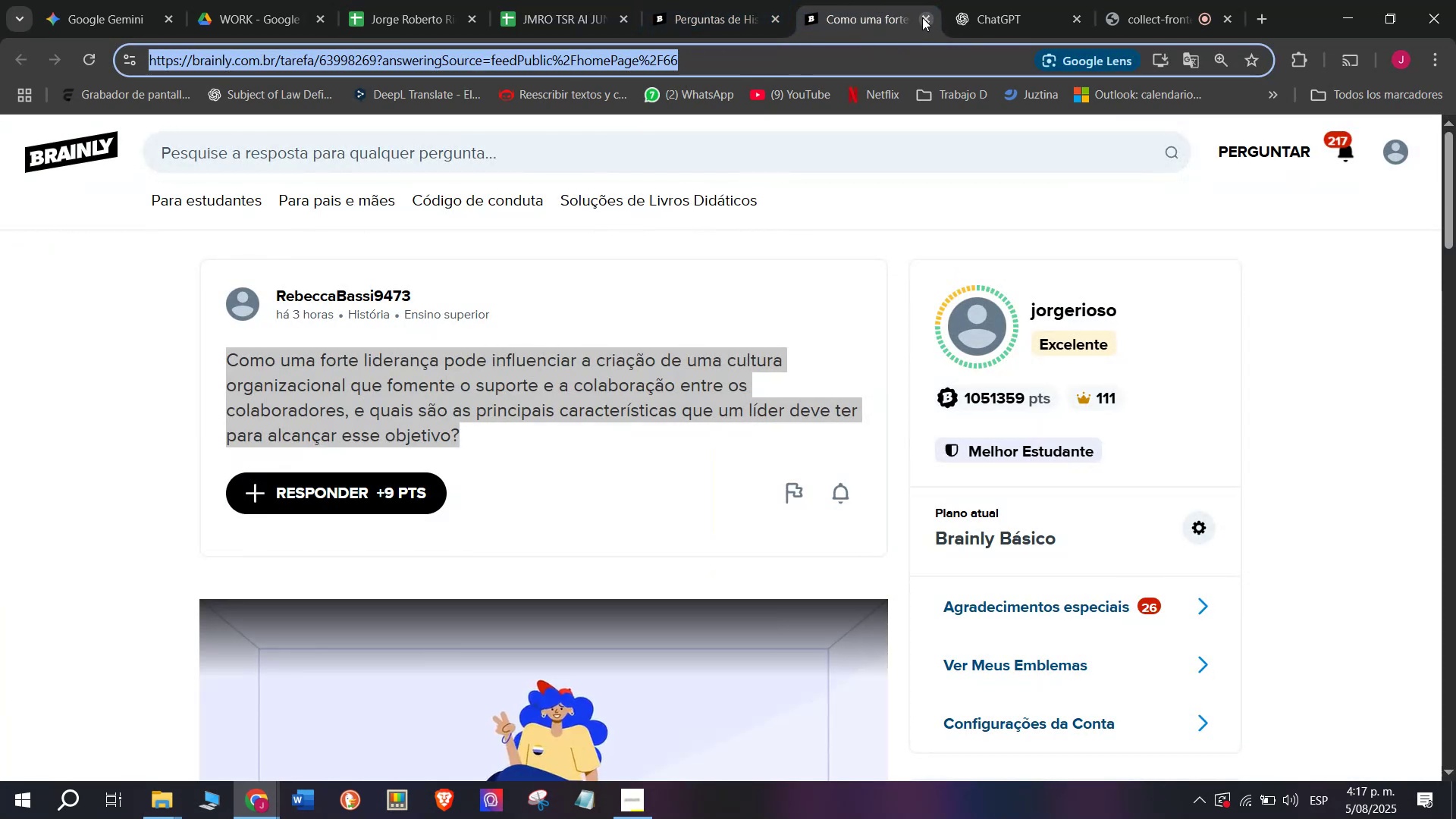 
double_click([733, 0])
 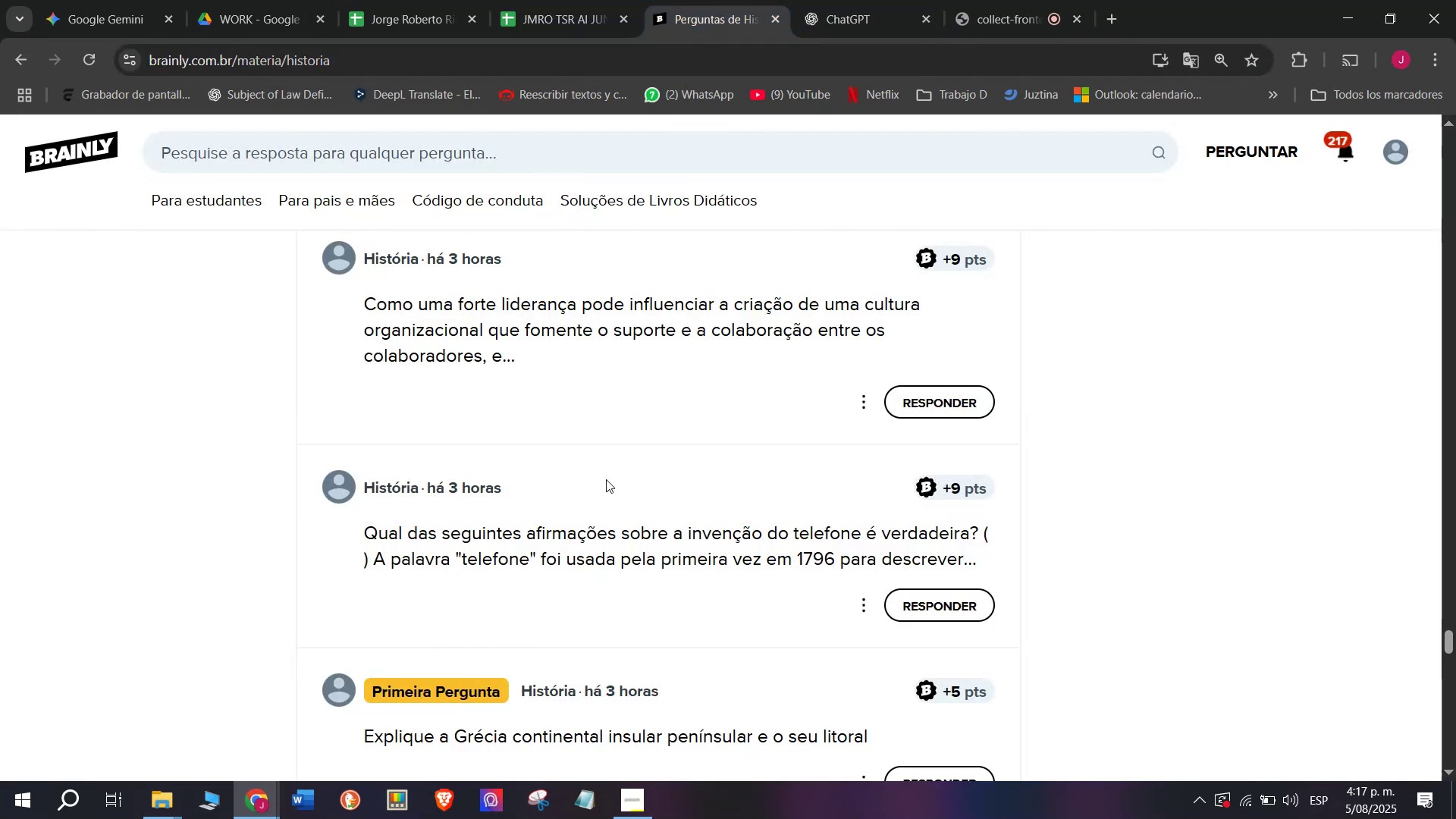 
scroll: coordinate [595, 419], scroll_direction: down, amount: 2.0
 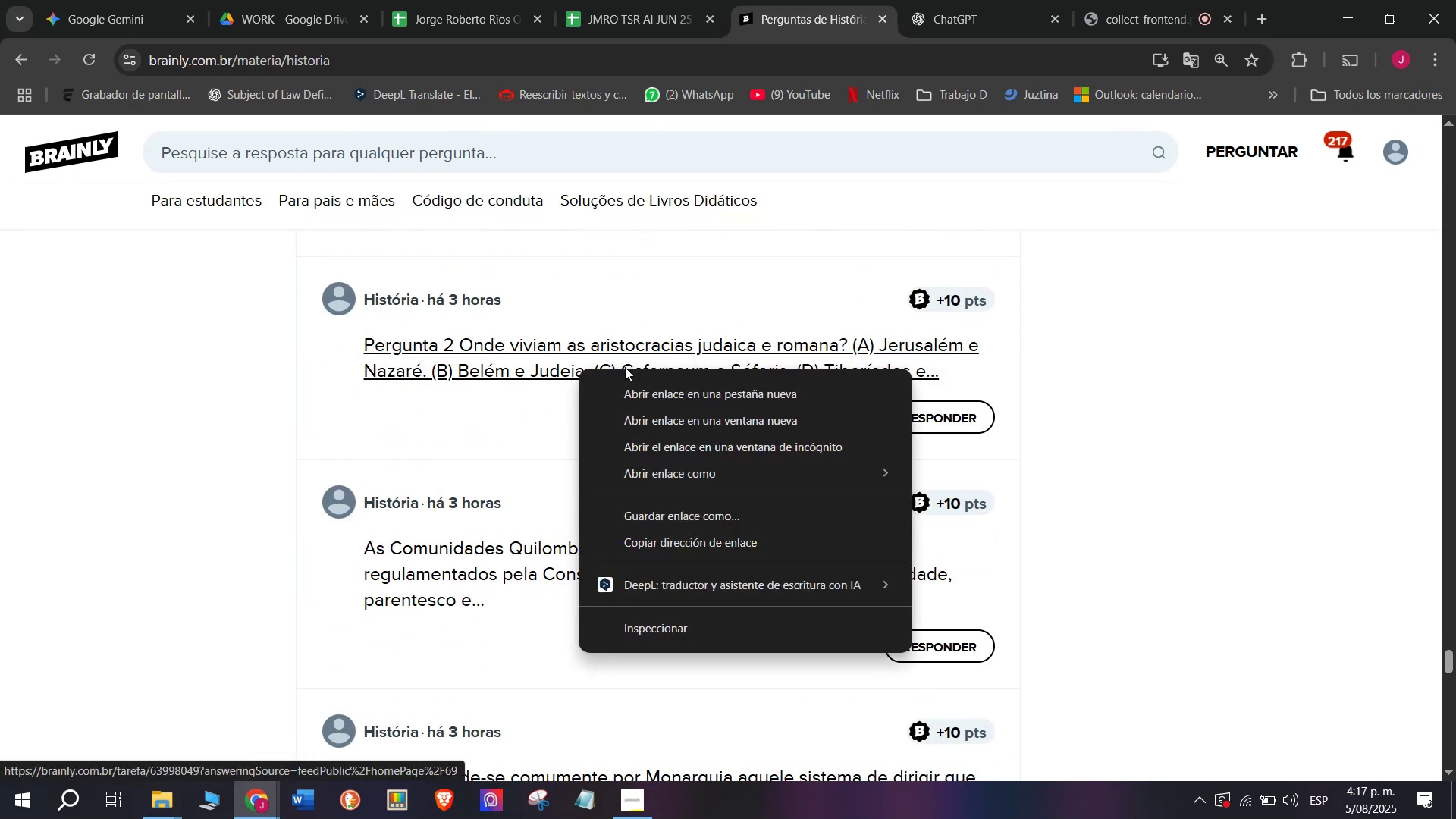 
left_click([654, 386])
 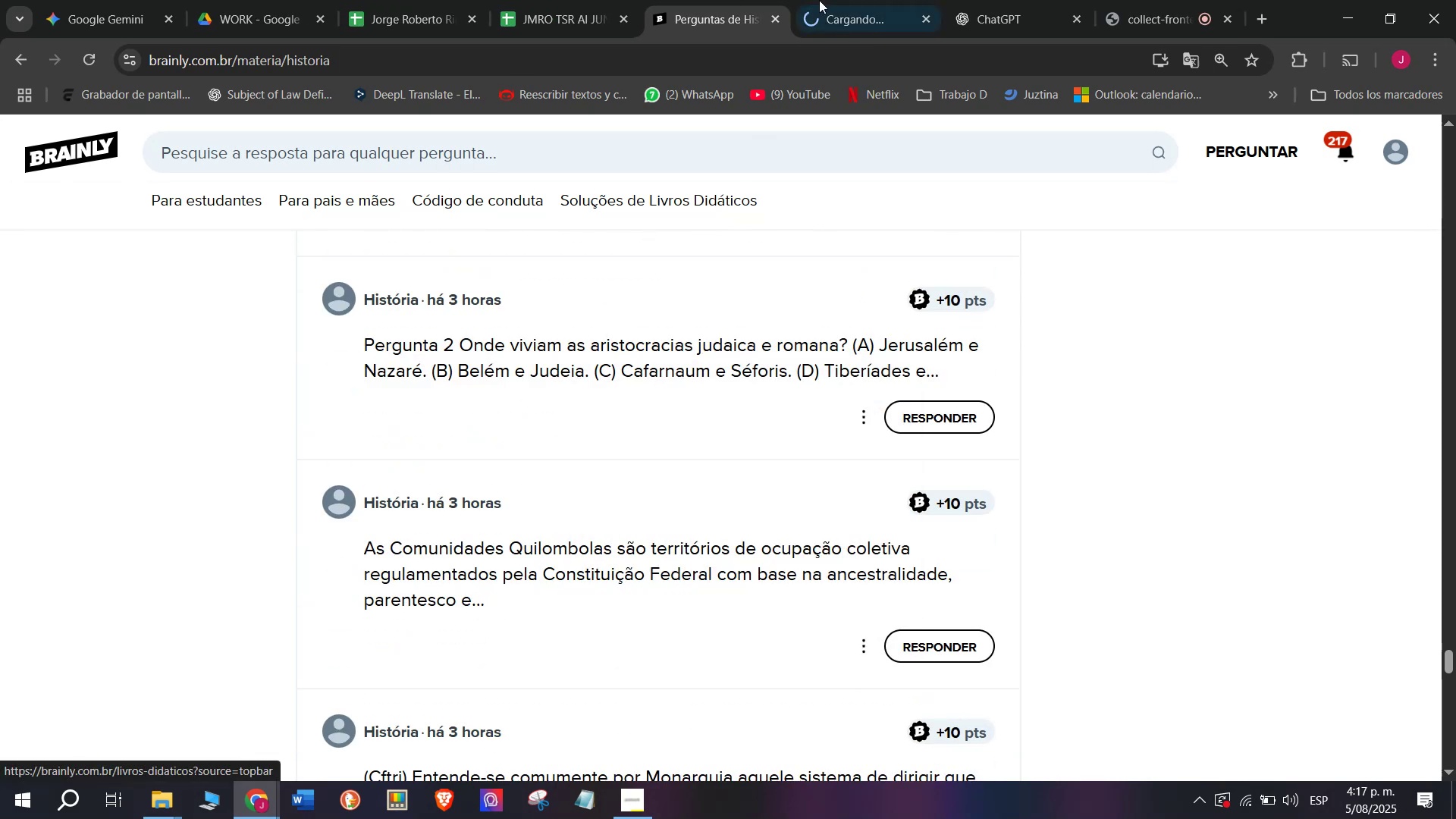 
left_click([825, 0])
 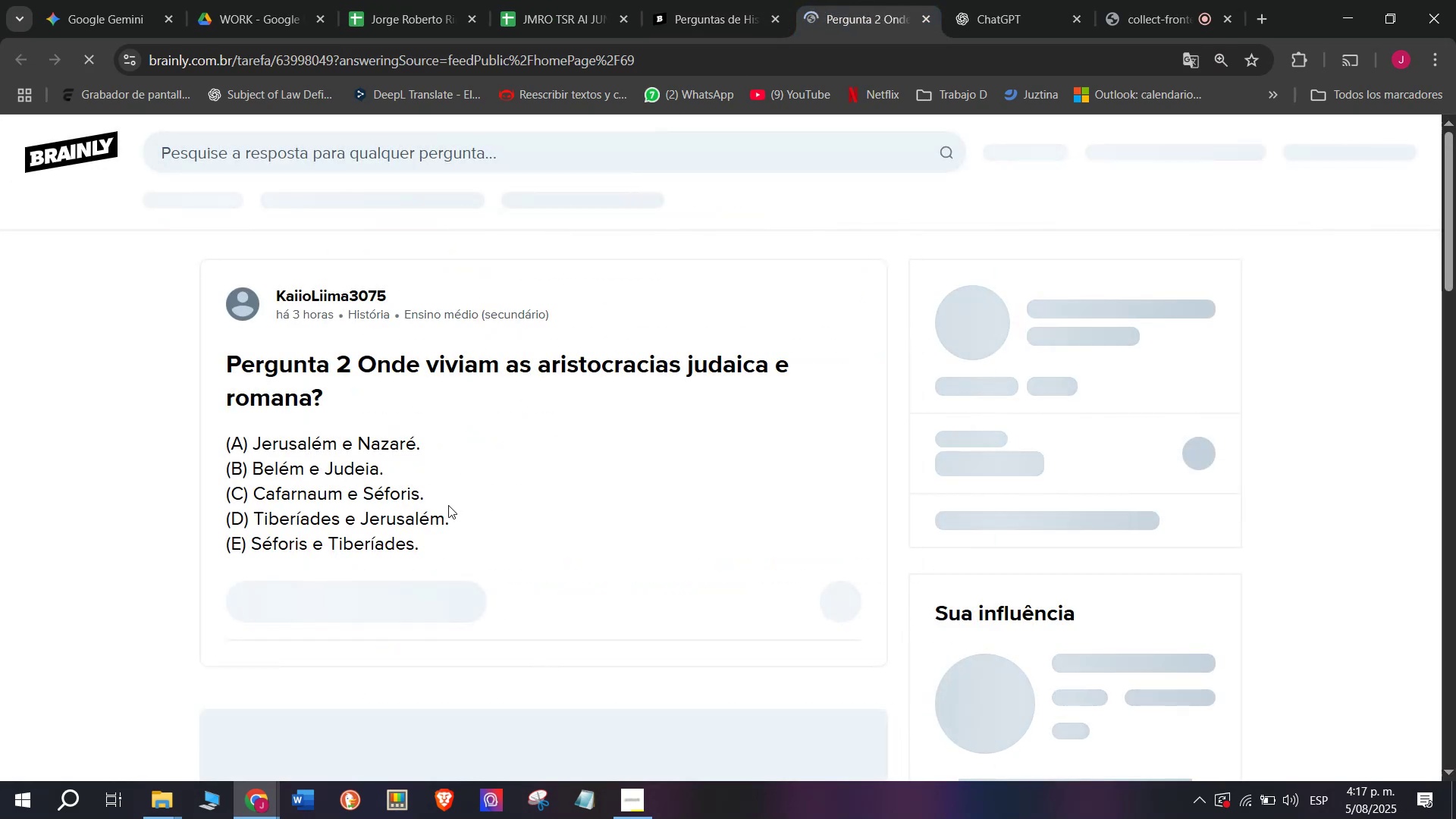 
left_click_drag(start_coordinate=[435, 544], to_coordinate=[164, 372])
 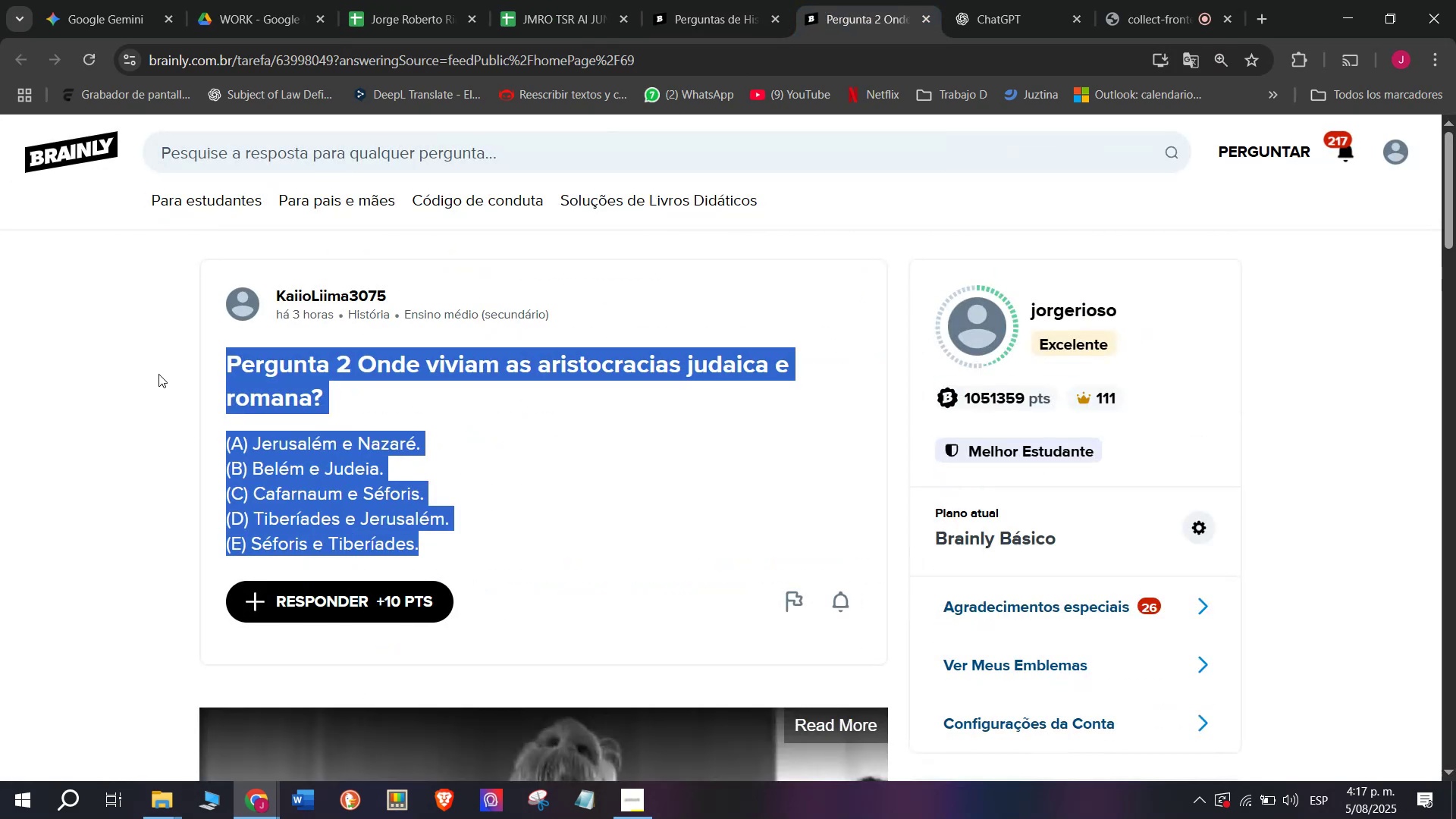 
key(Control+C)
 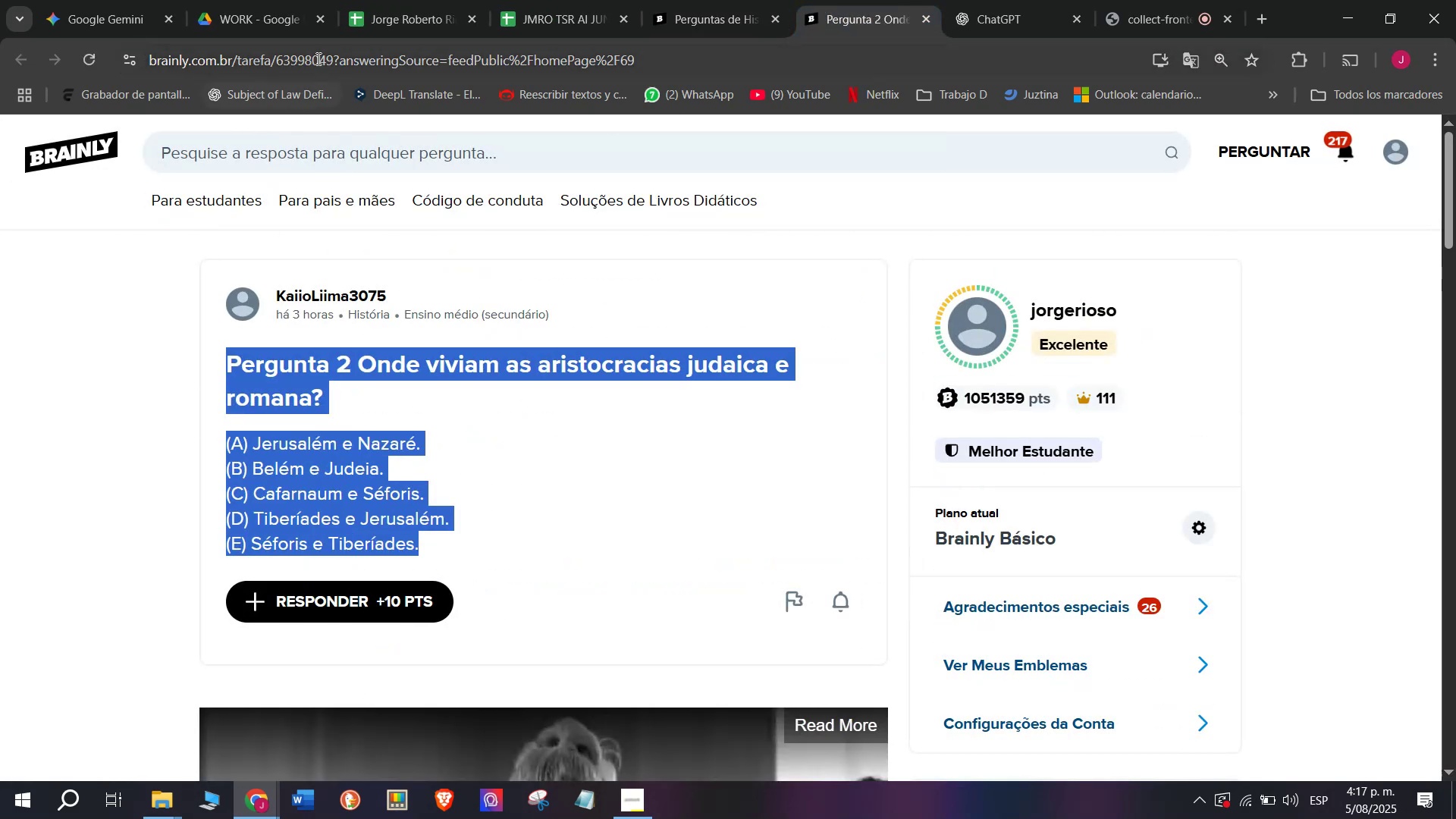 
double_click([317, 57])
 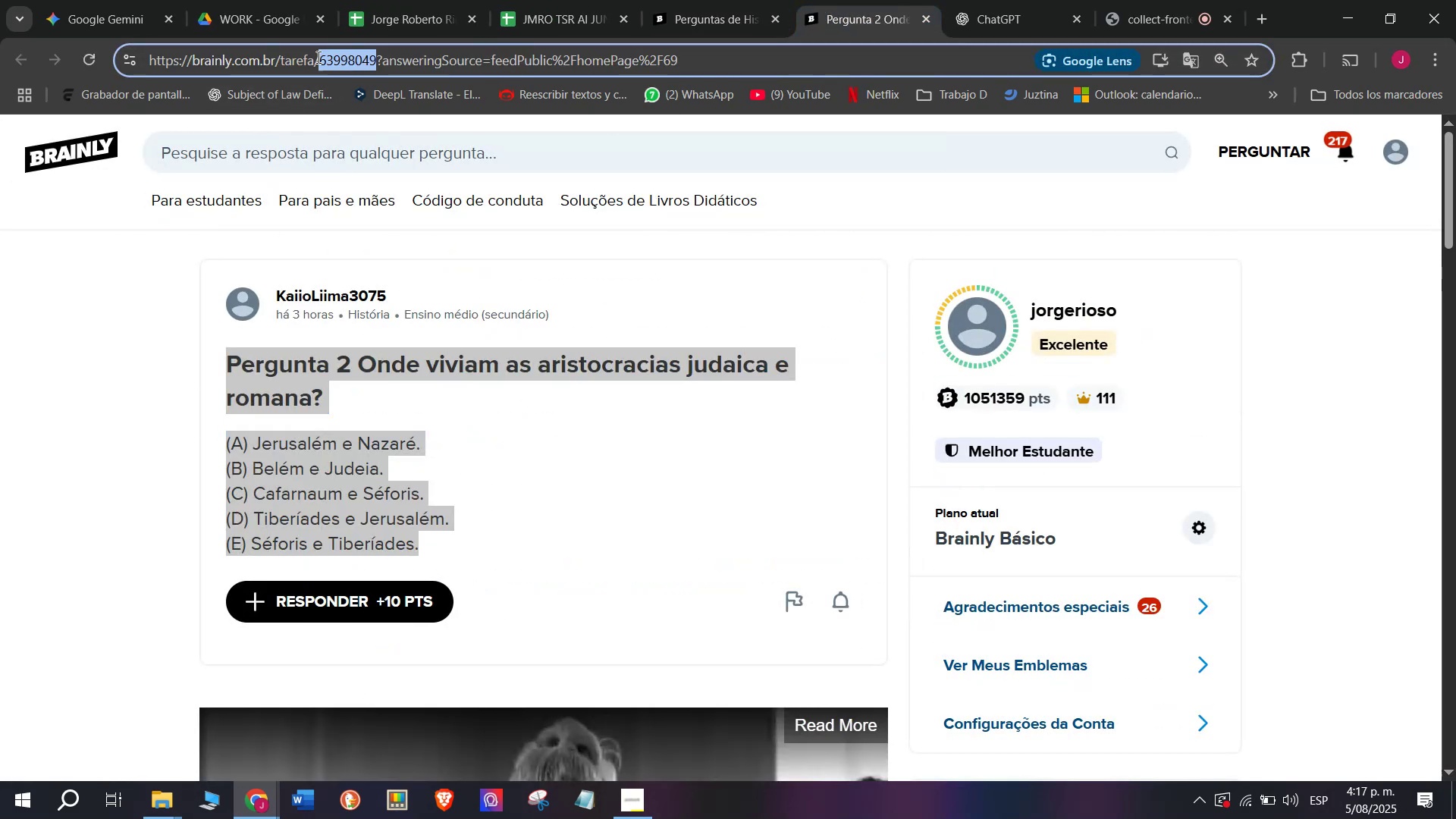 
triple_click([317, 57])
 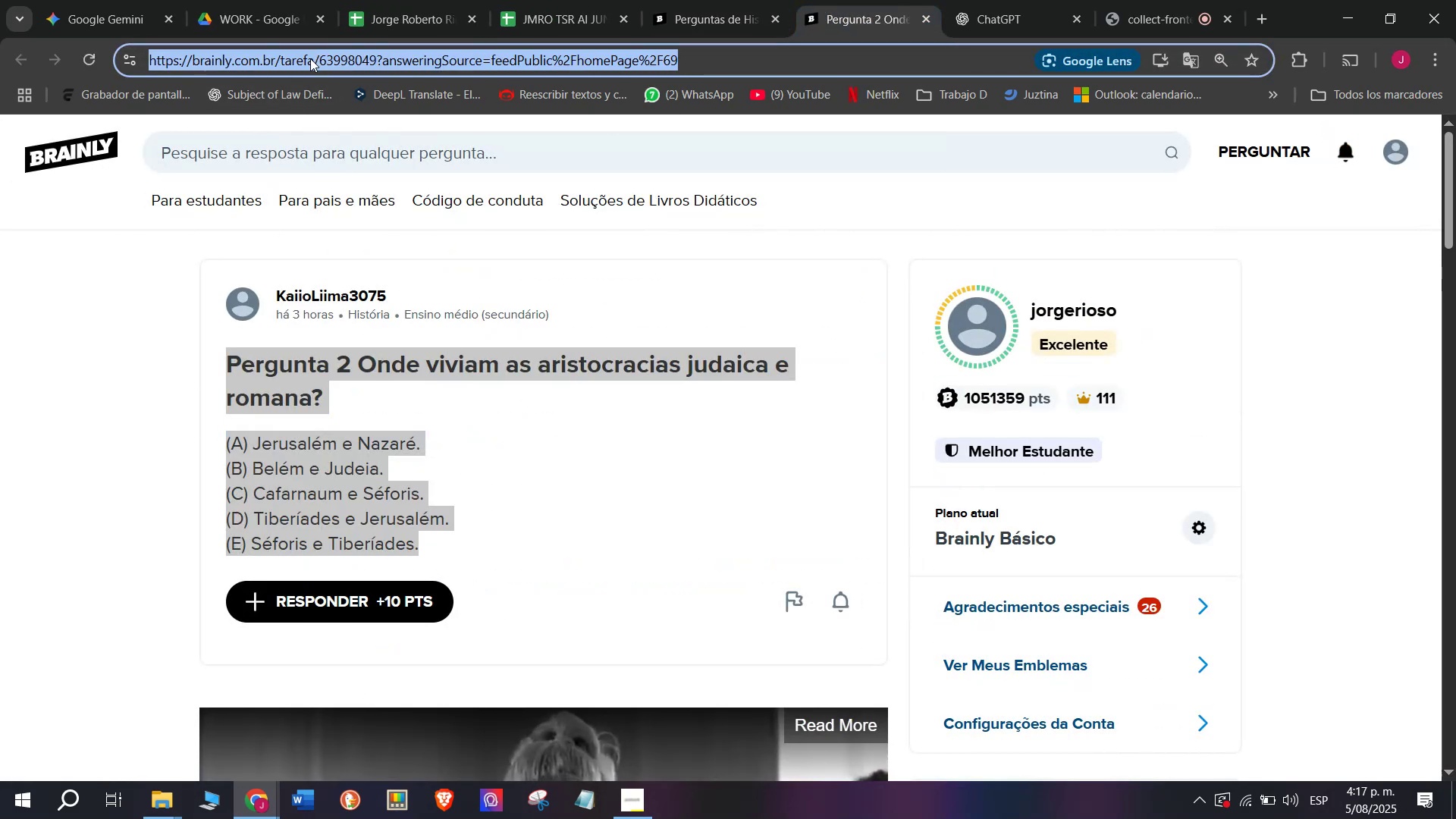 
key(Control+C)
 